 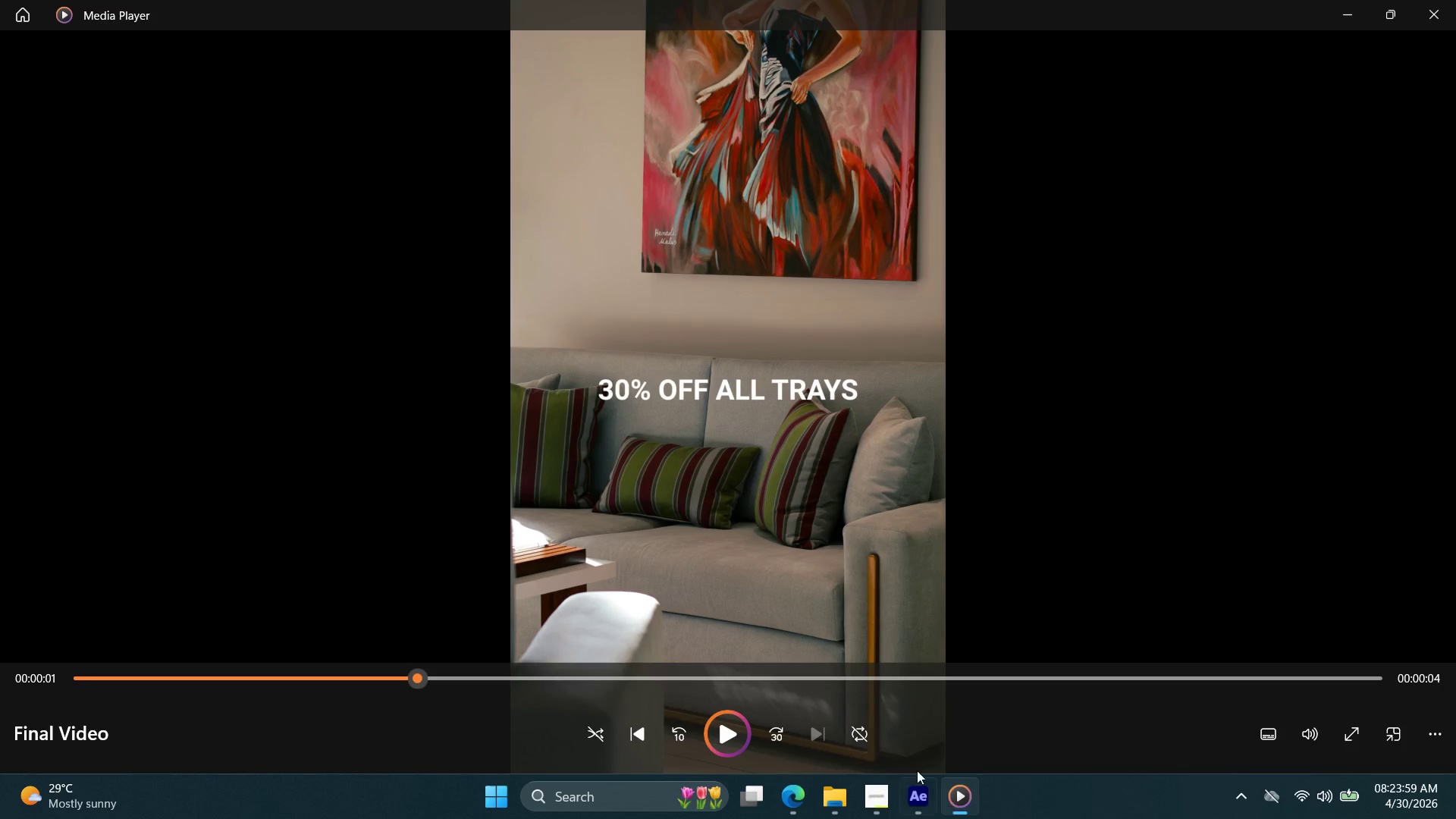 
left_click_drag(start_coordinate=[418, 676], to_coordinate=[5, 676])
 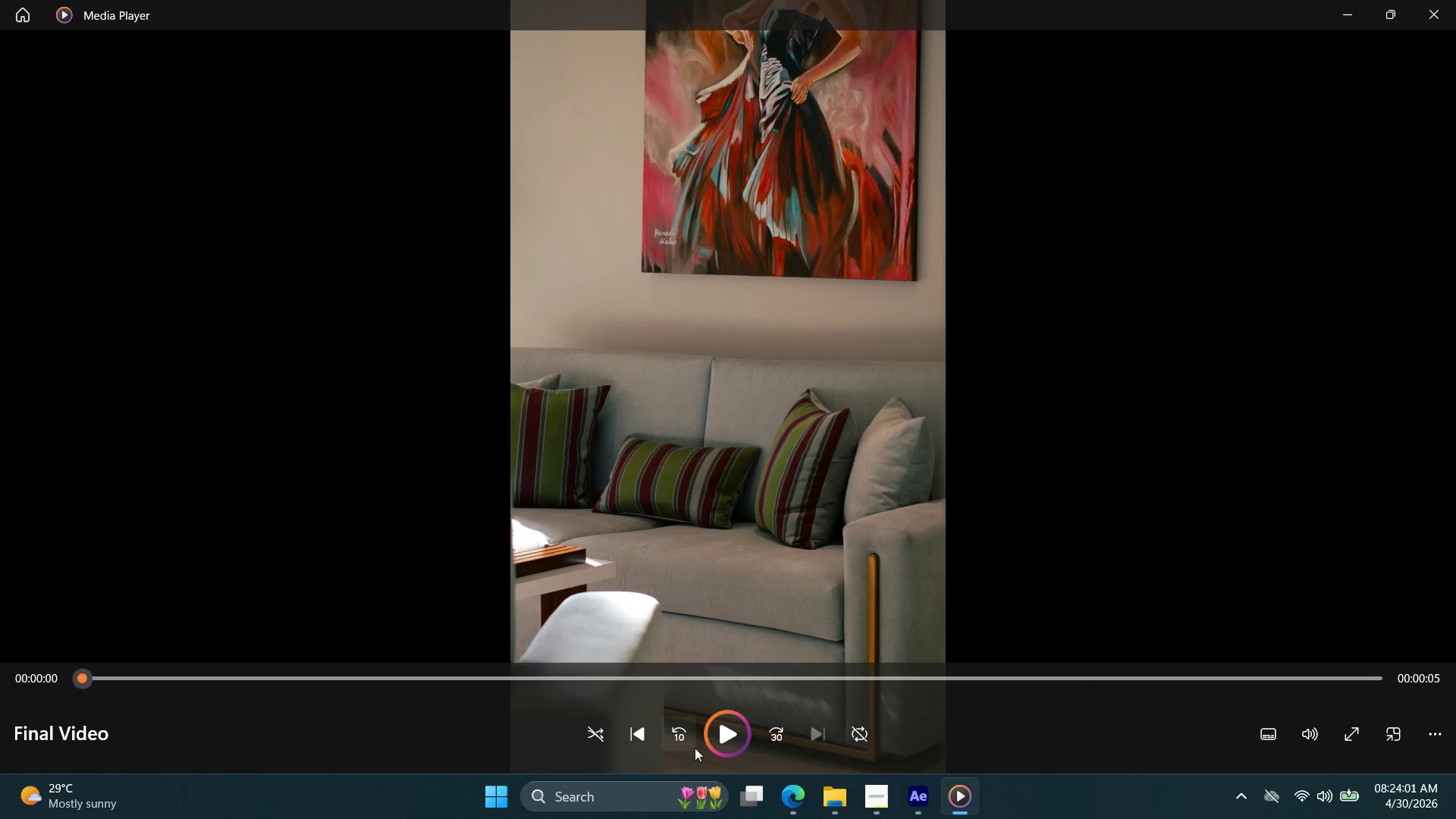 
left_click([708, 733])
 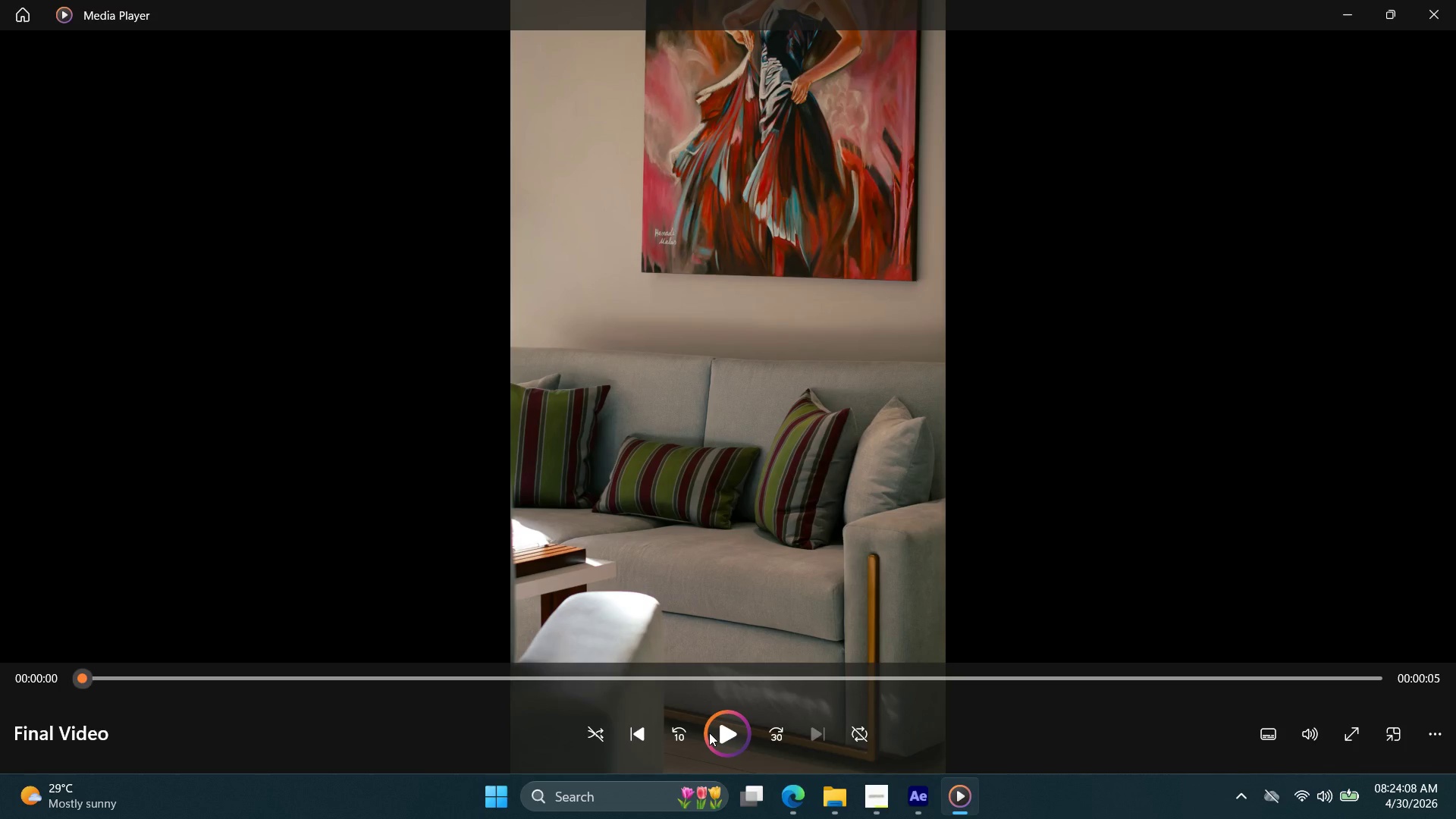 
wait(11.56)
 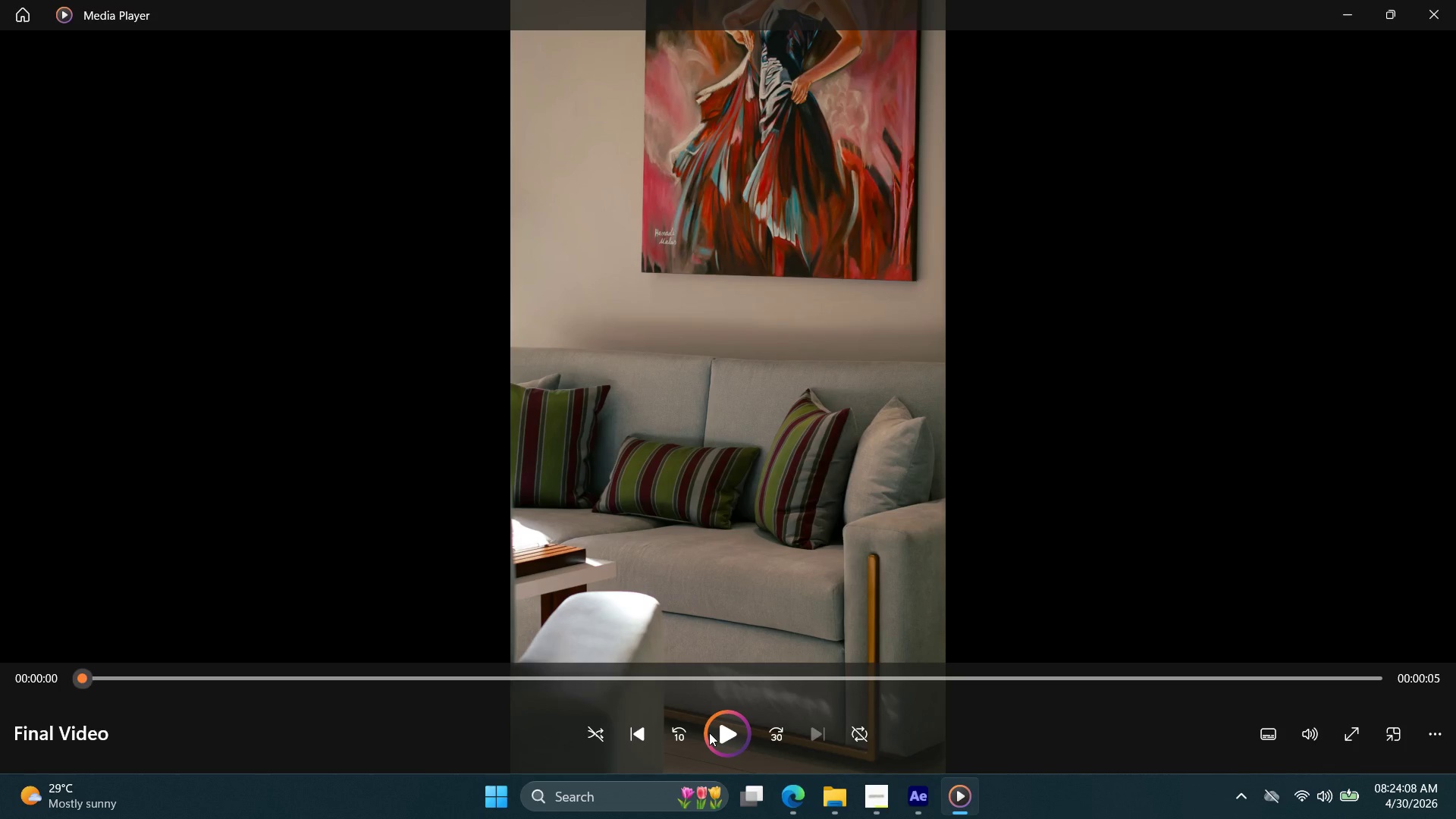 
left_click([711, 731])
 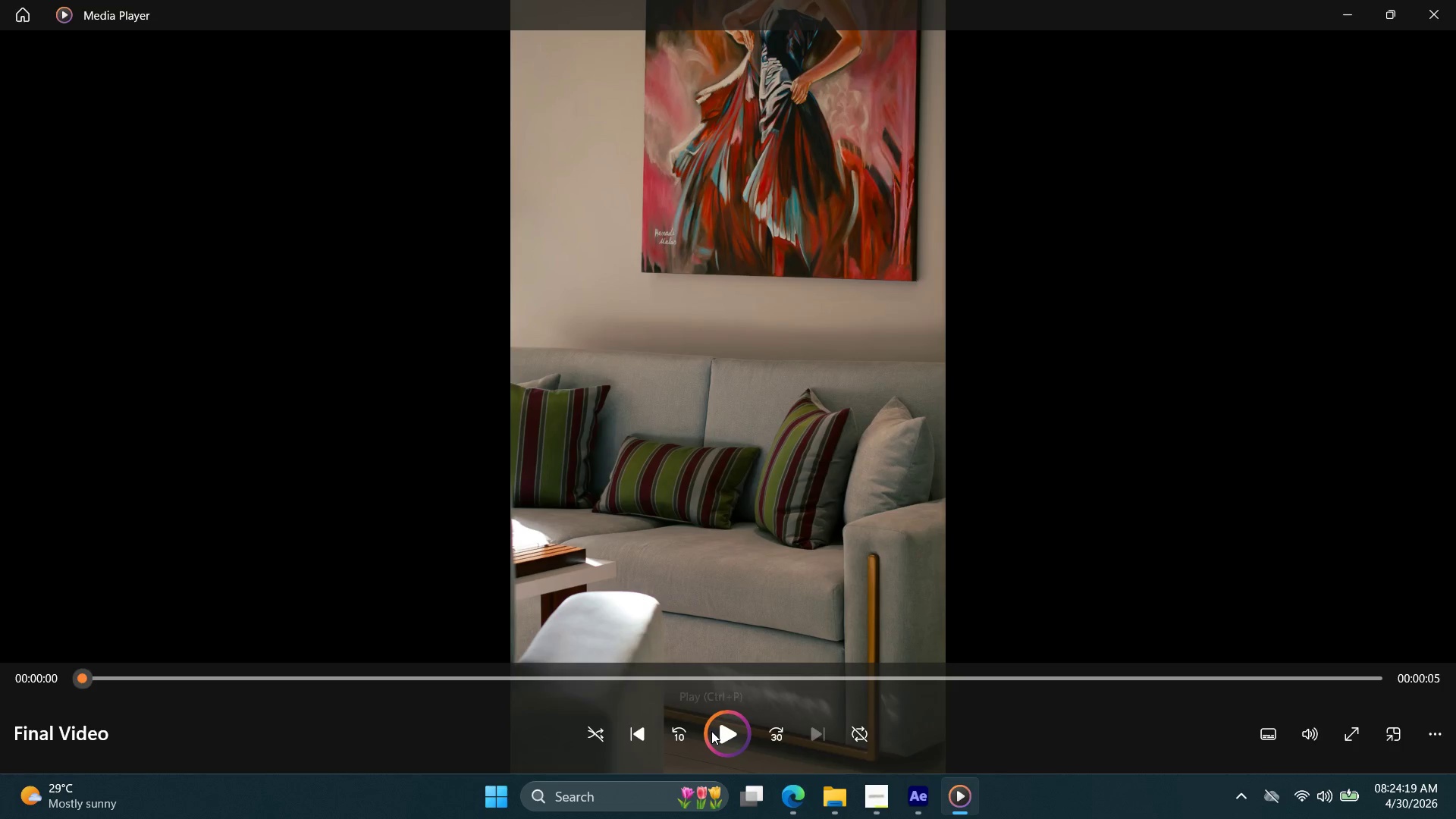 
wait(11.19)
 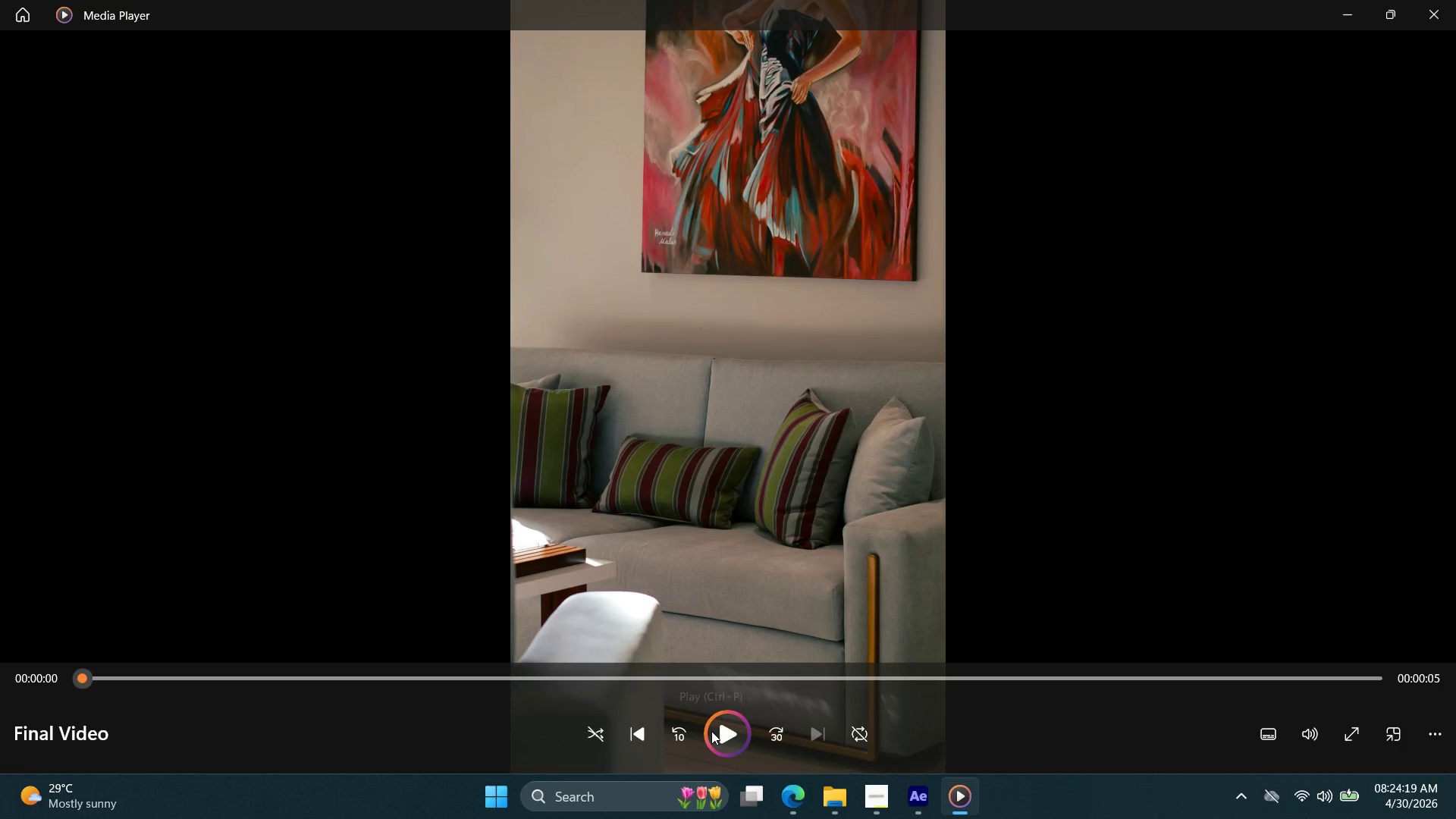 
left_click([714, 731])
 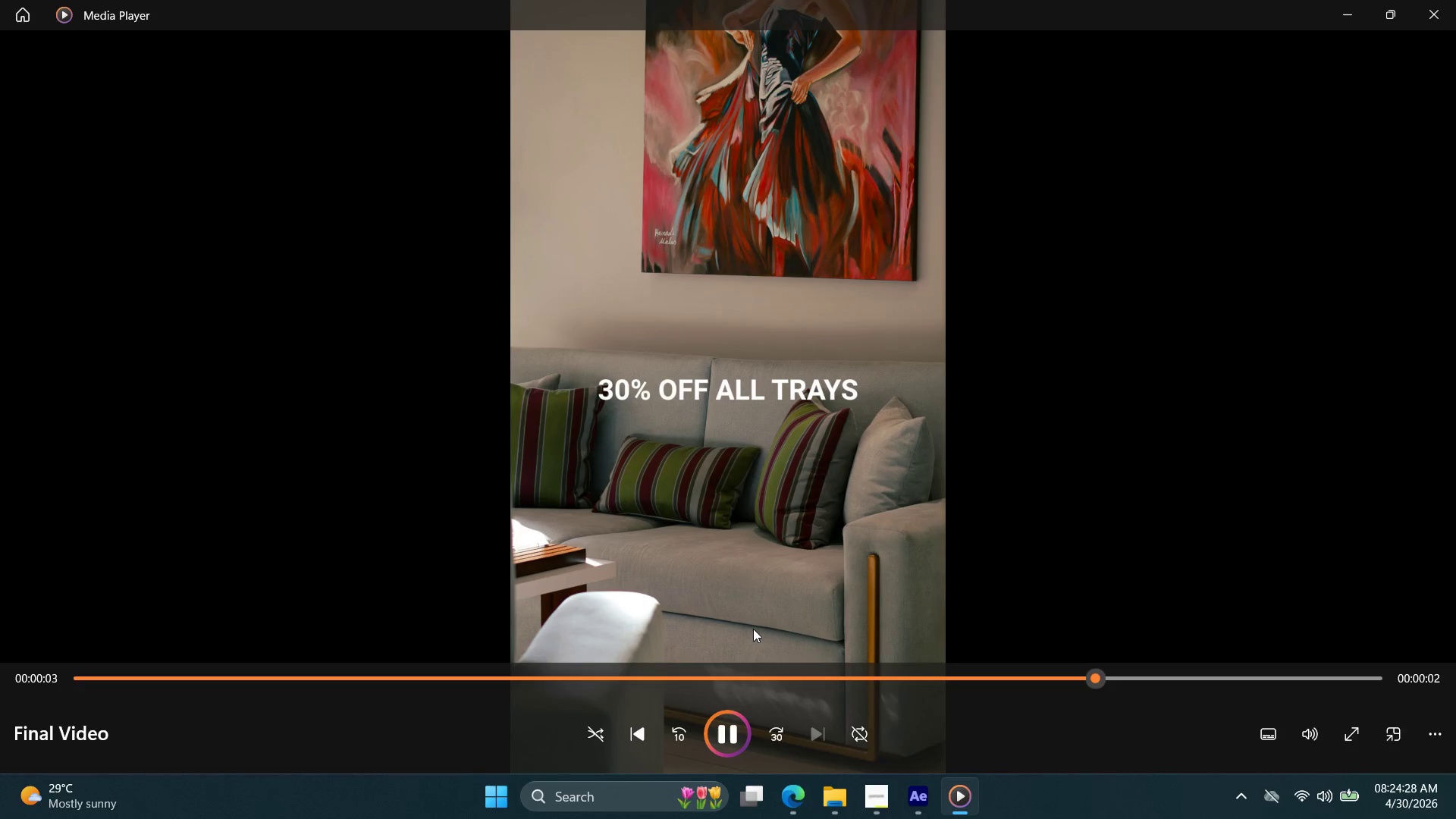 
wait(5.64)
 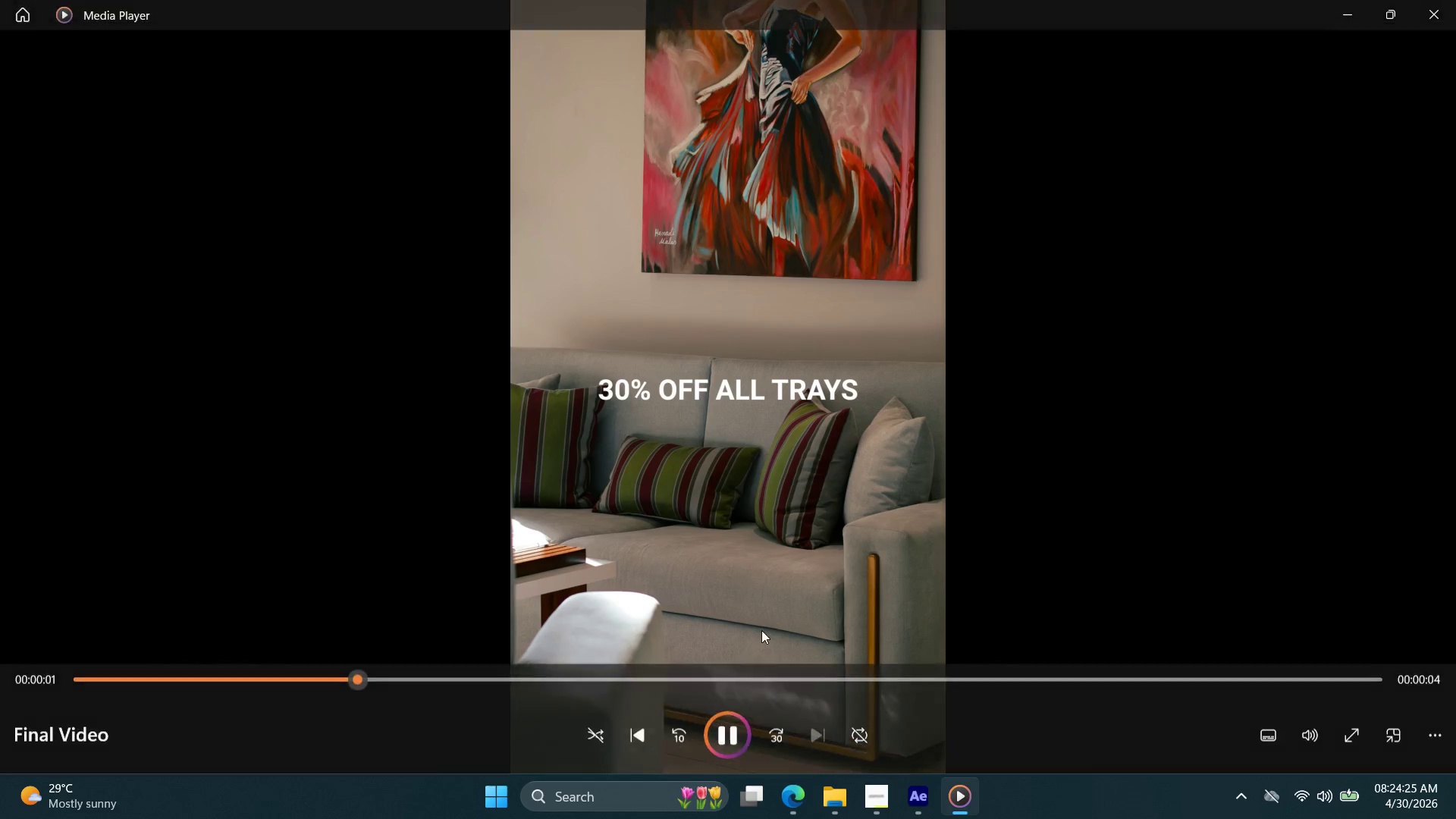 
left_click([732, 724])
 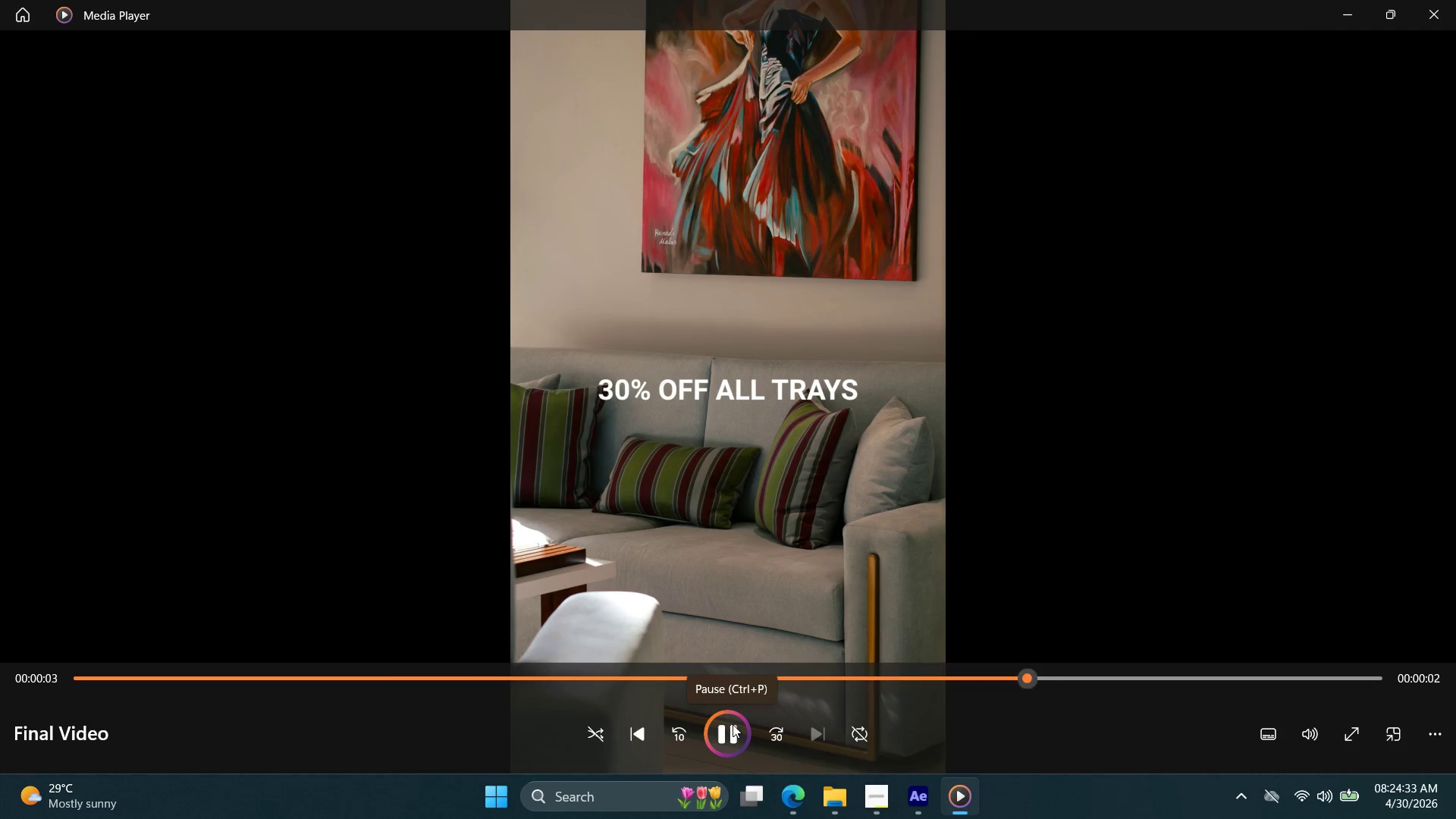 
wait(5.08)
 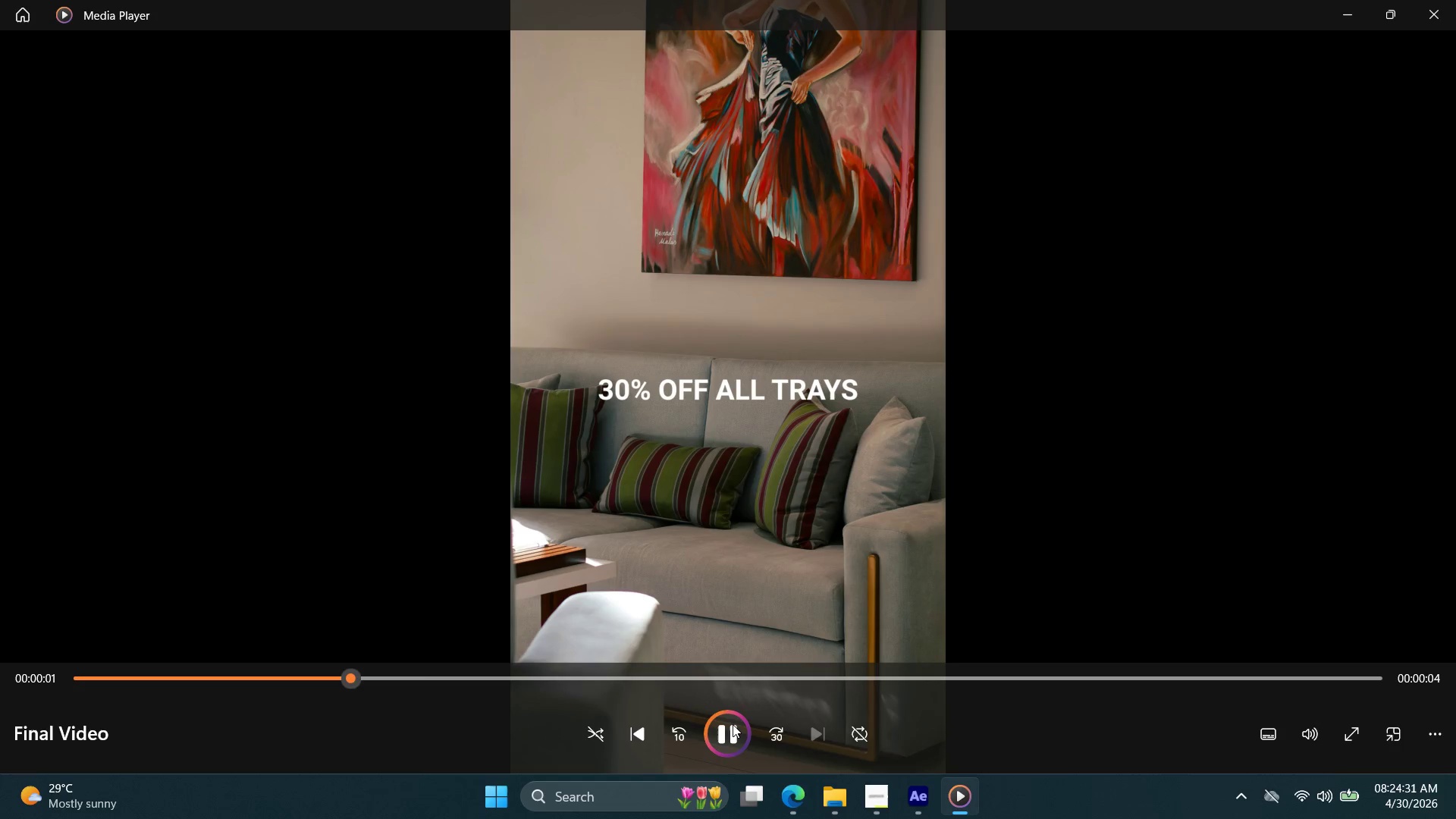 
left_click([733, 724])
 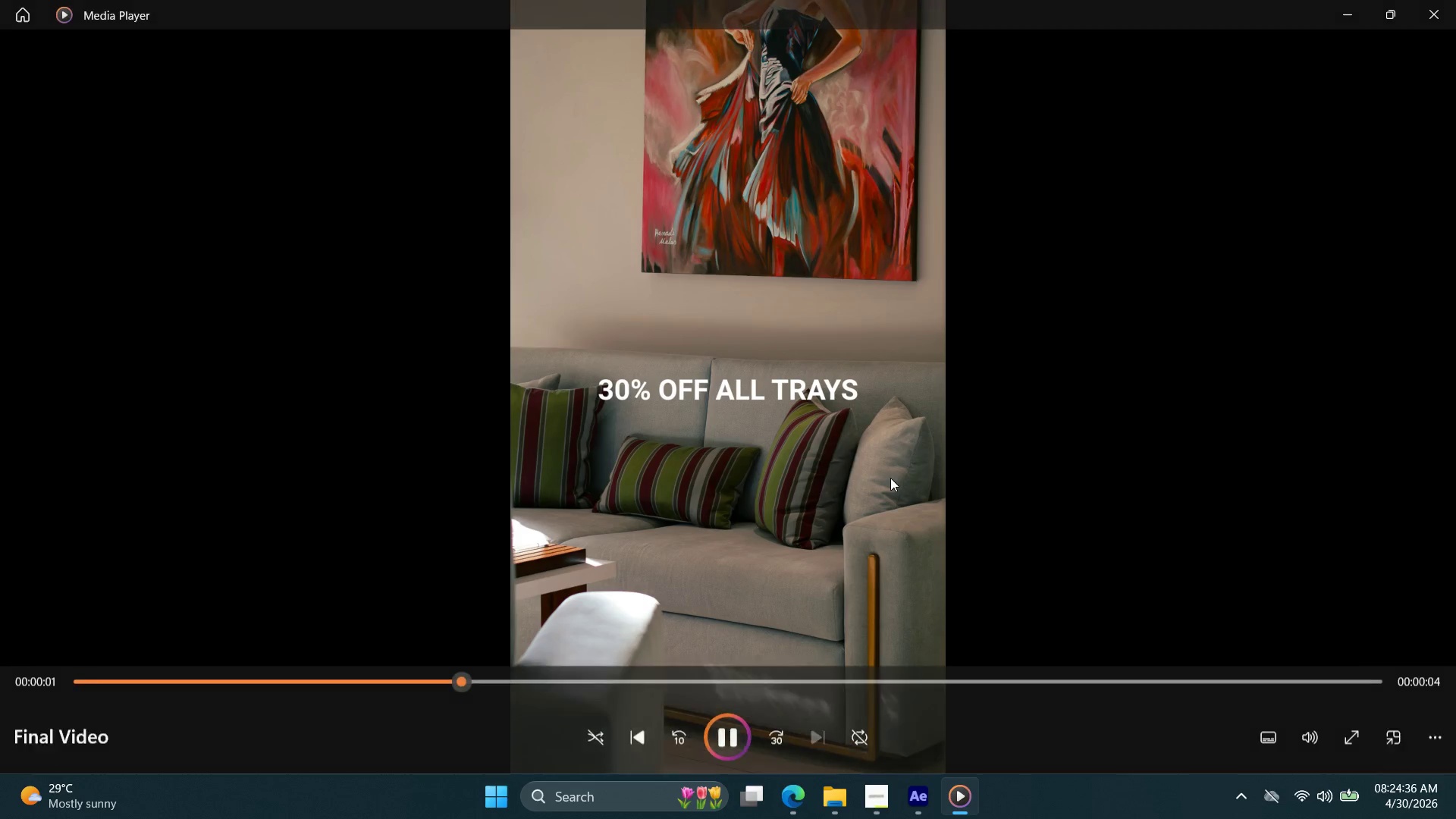 
left_click([1445, 5])
 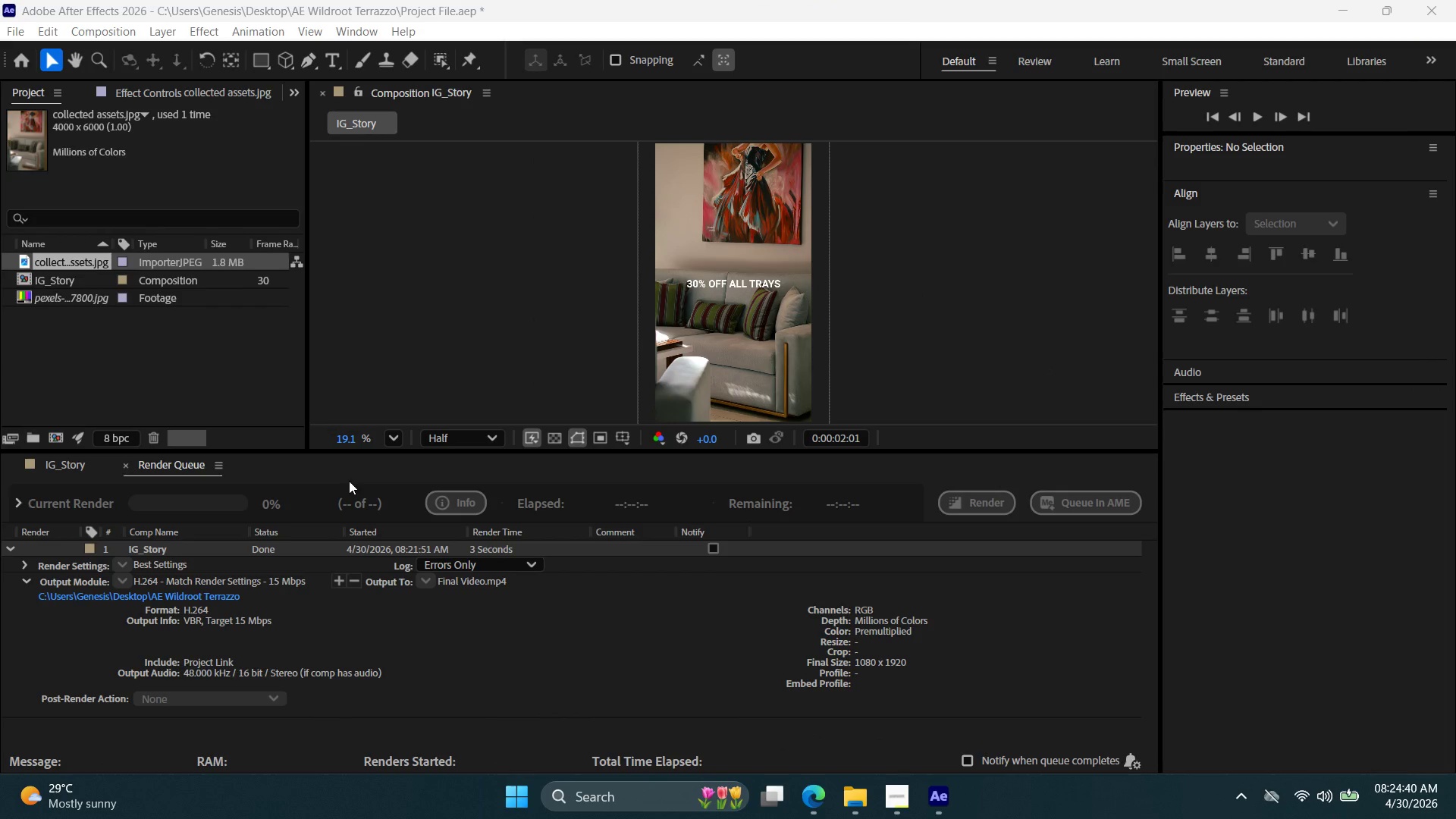 
key(Escape)
 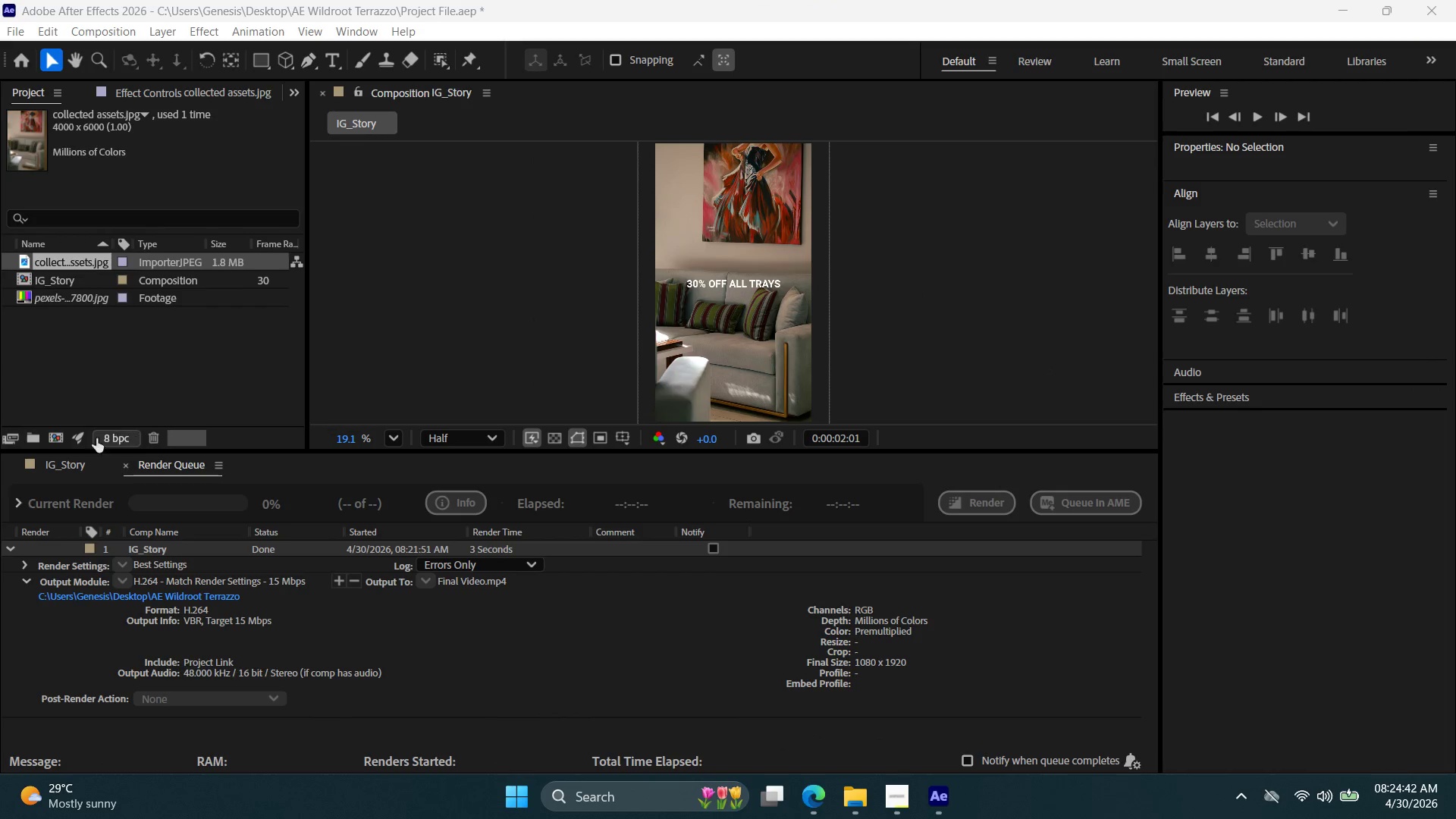 
left_click([71, 460])
 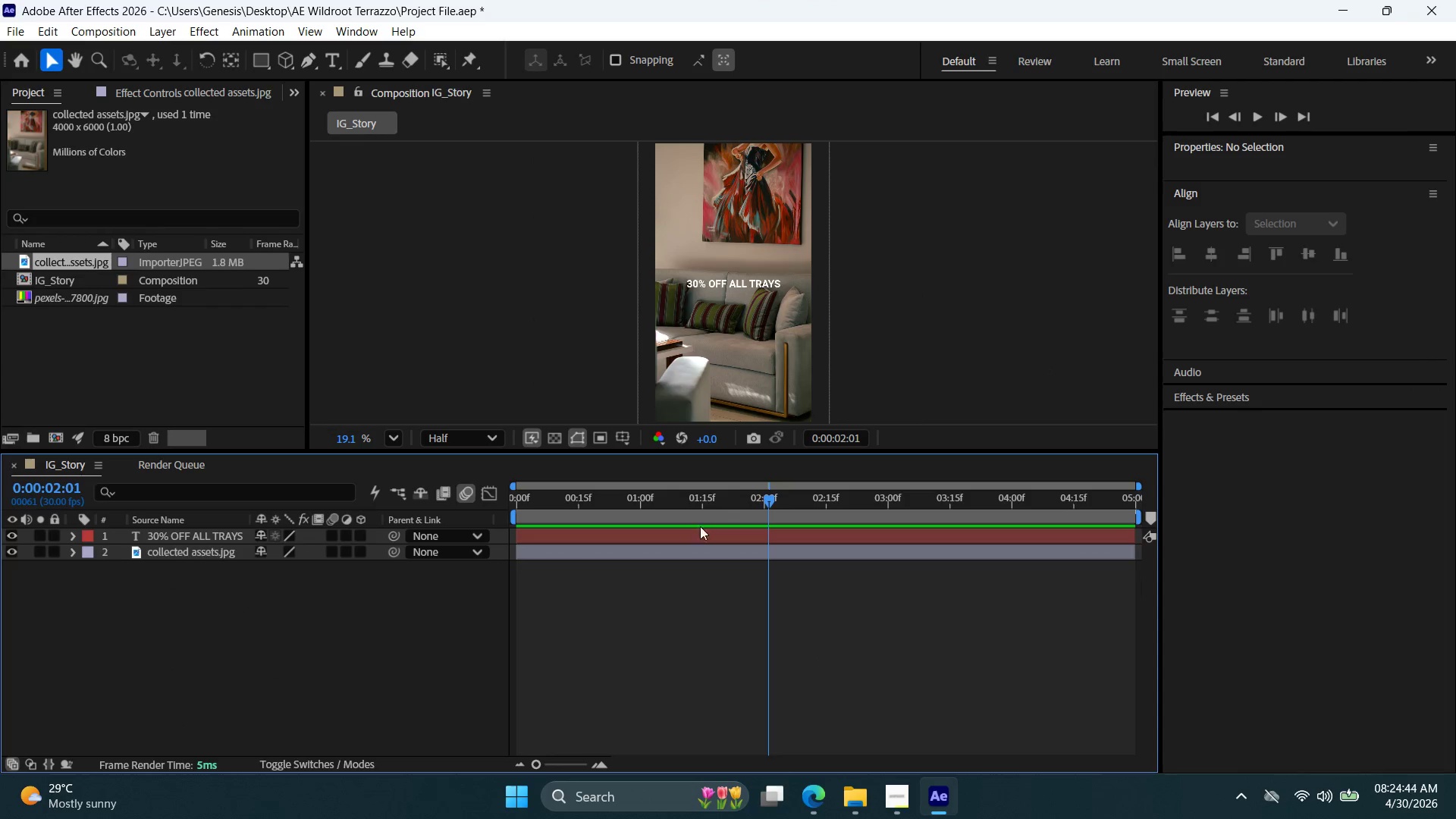 
left_click([697, 532])
 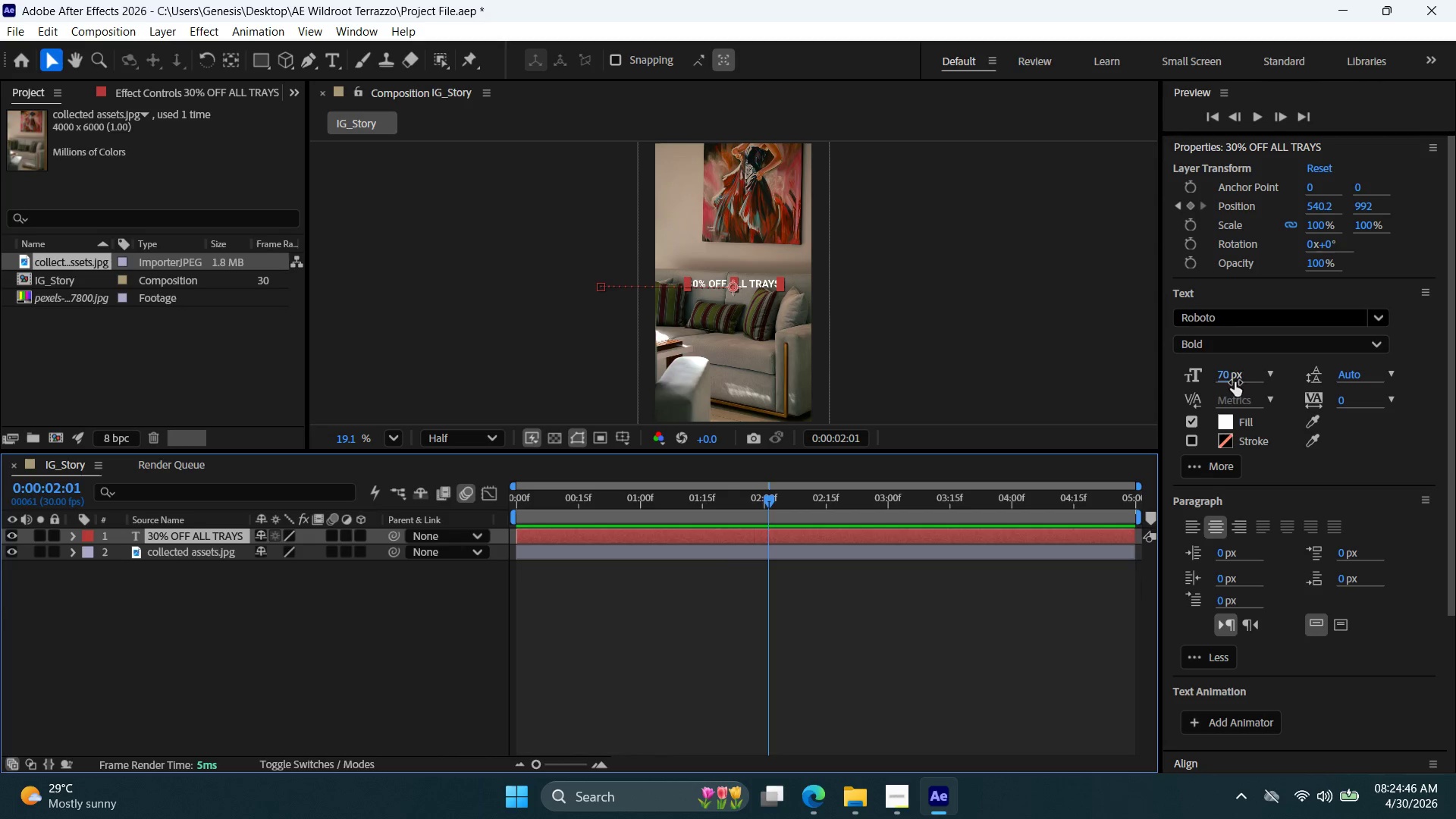 
double_click([1231, 375])
 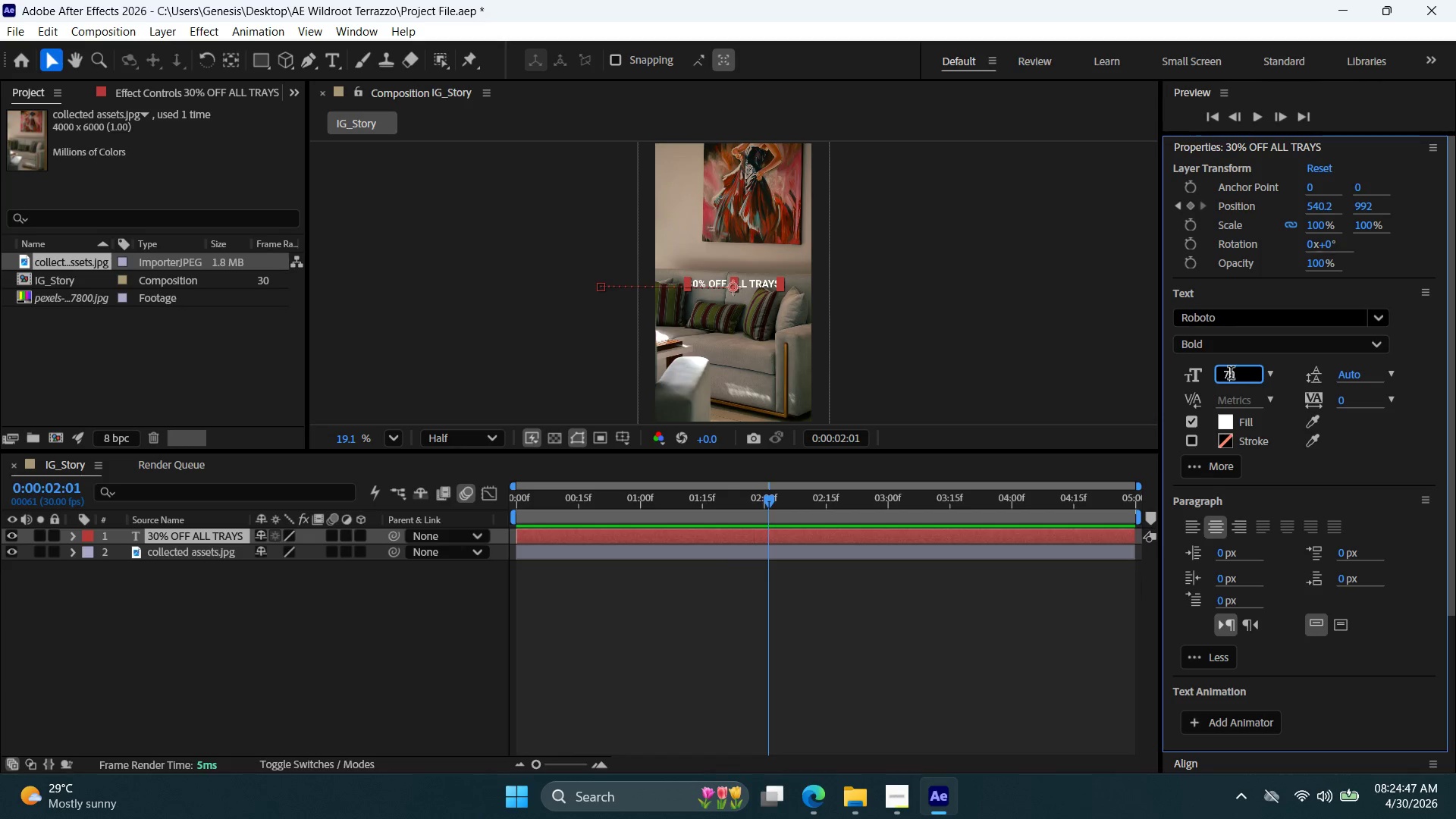 
triple_click([1231, 375])
 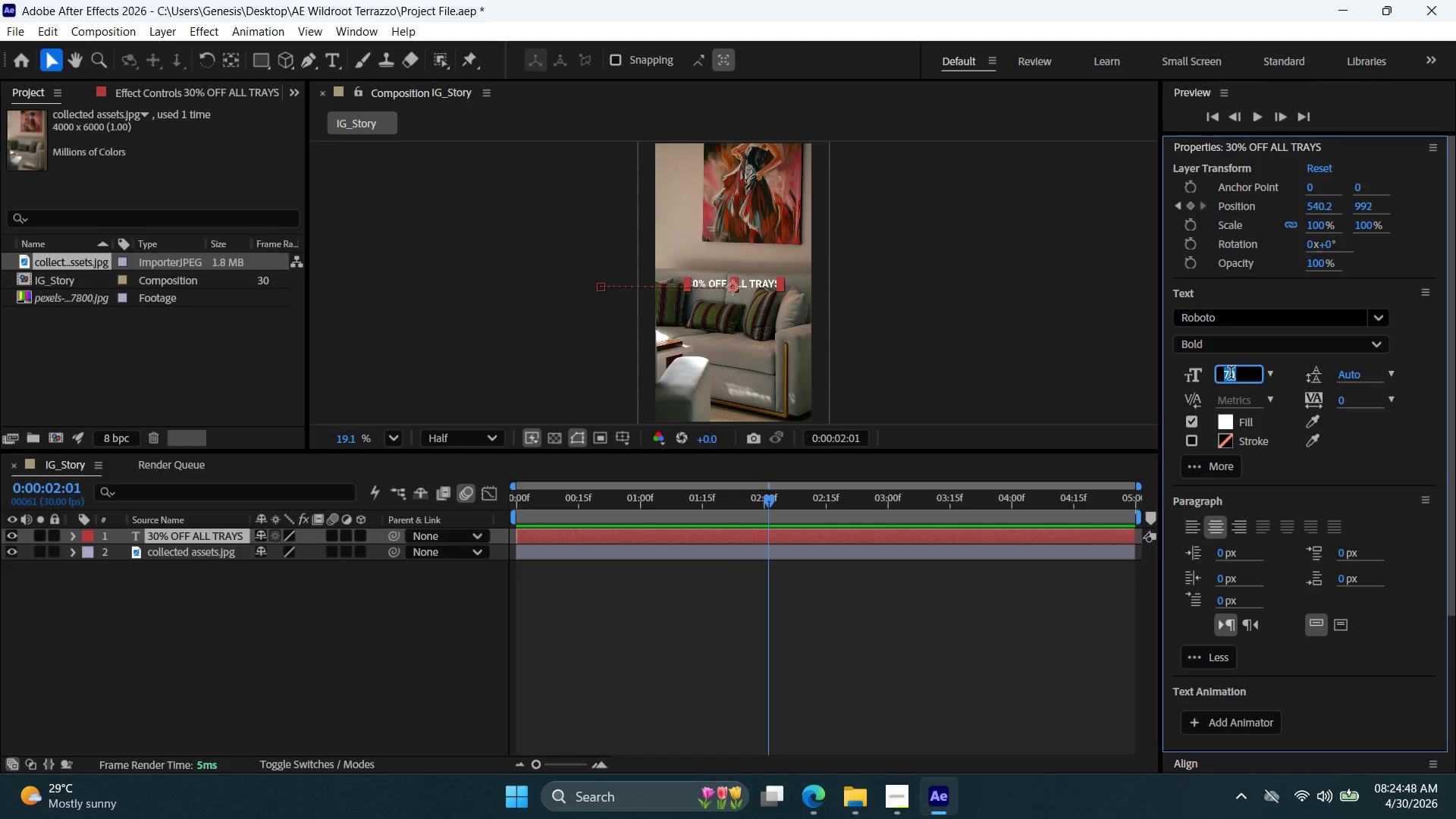 
type(100)
 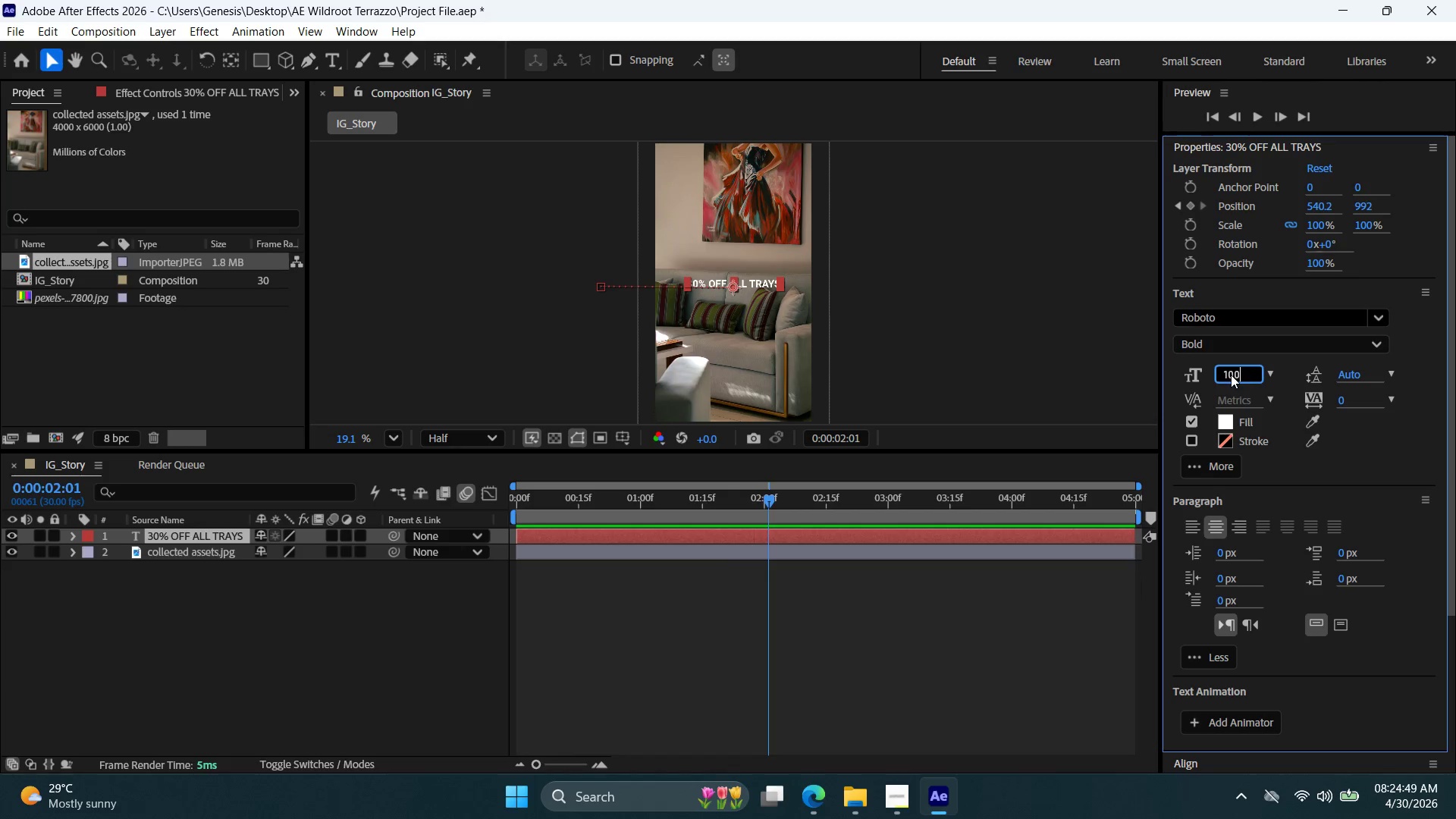 
key(Enter)
 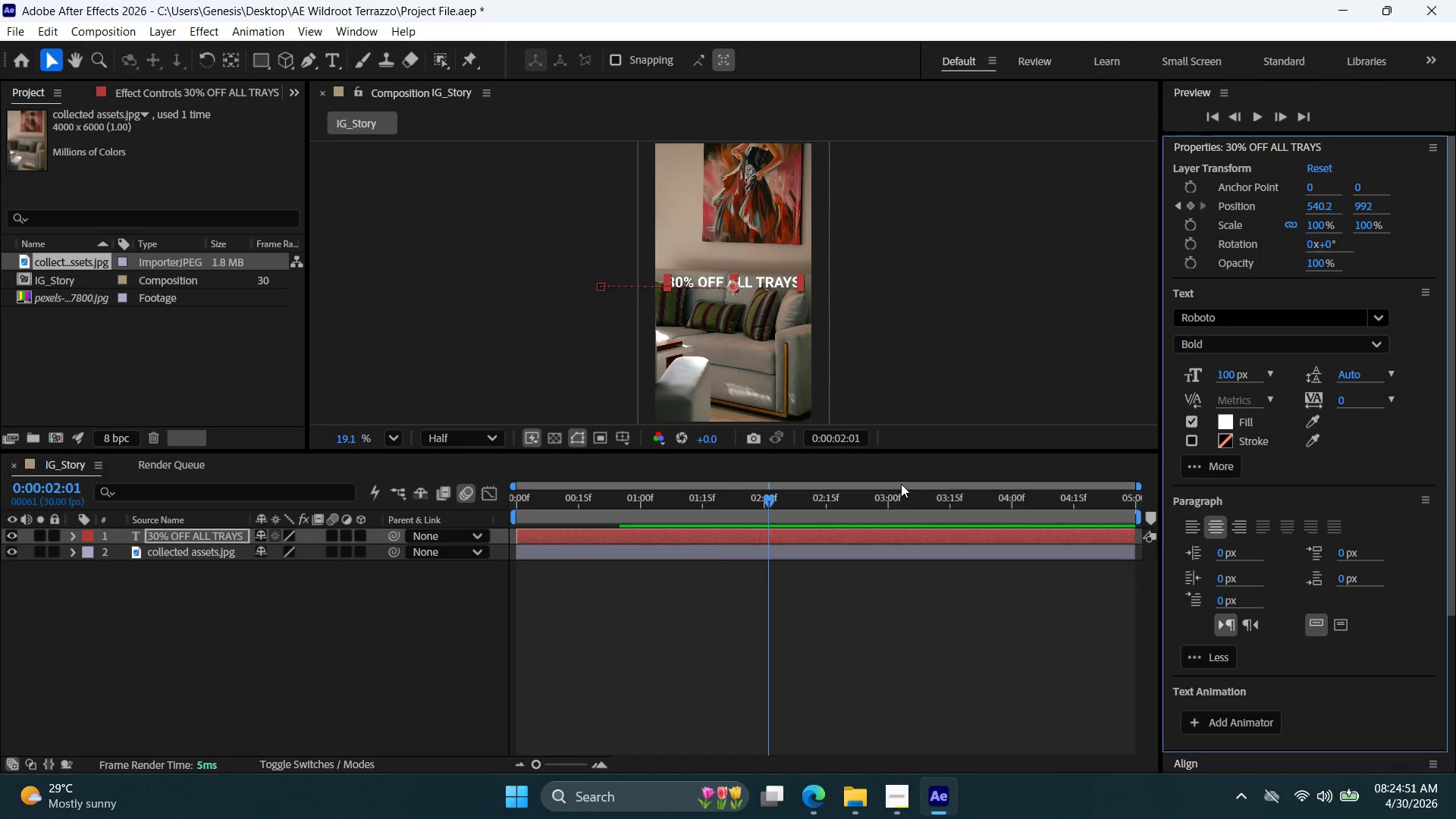 
left_click_drag(start_coordinate=[764, 501], to_coordinate=[449, 501])
 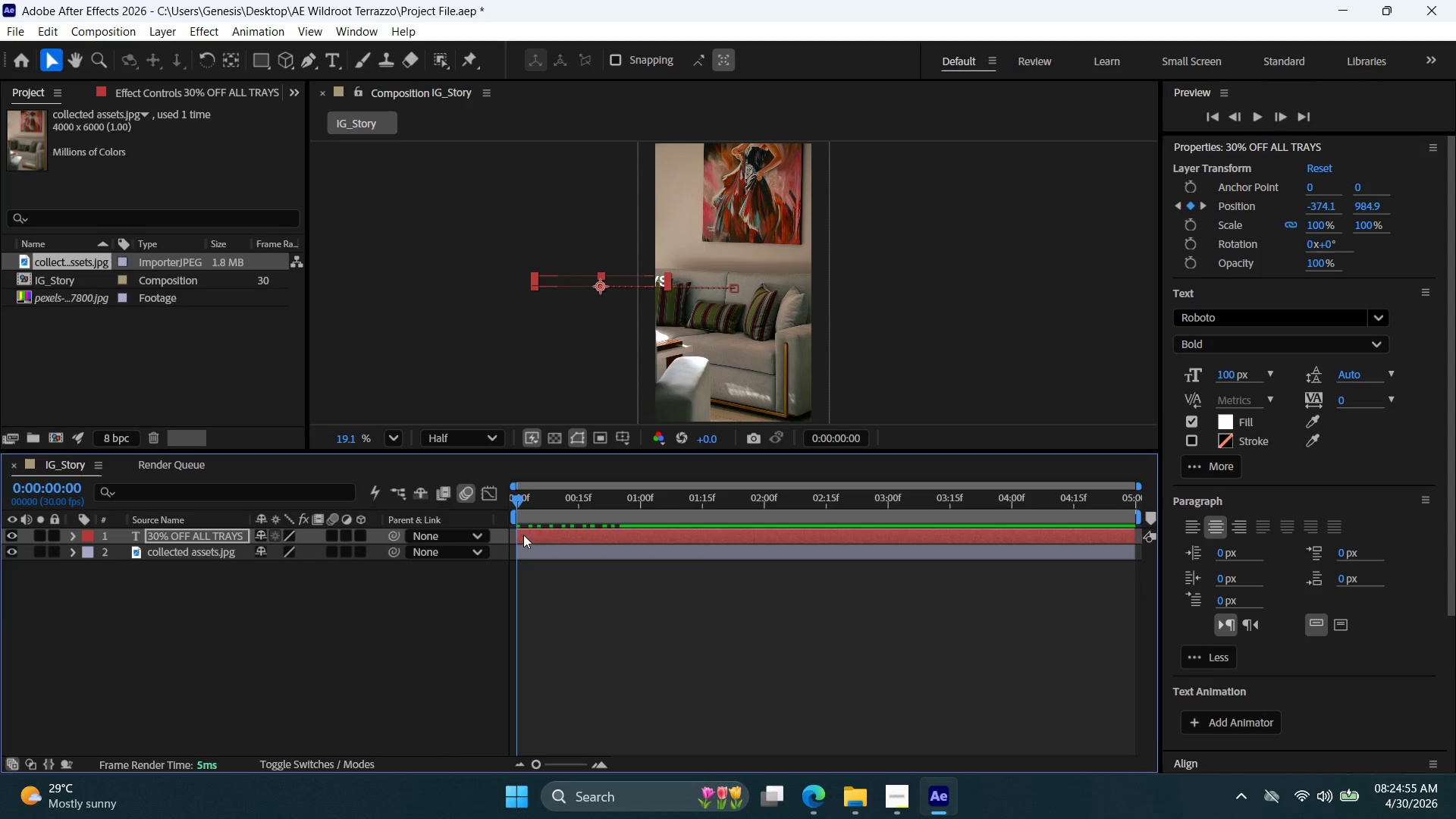 
left_click([548, 534])
 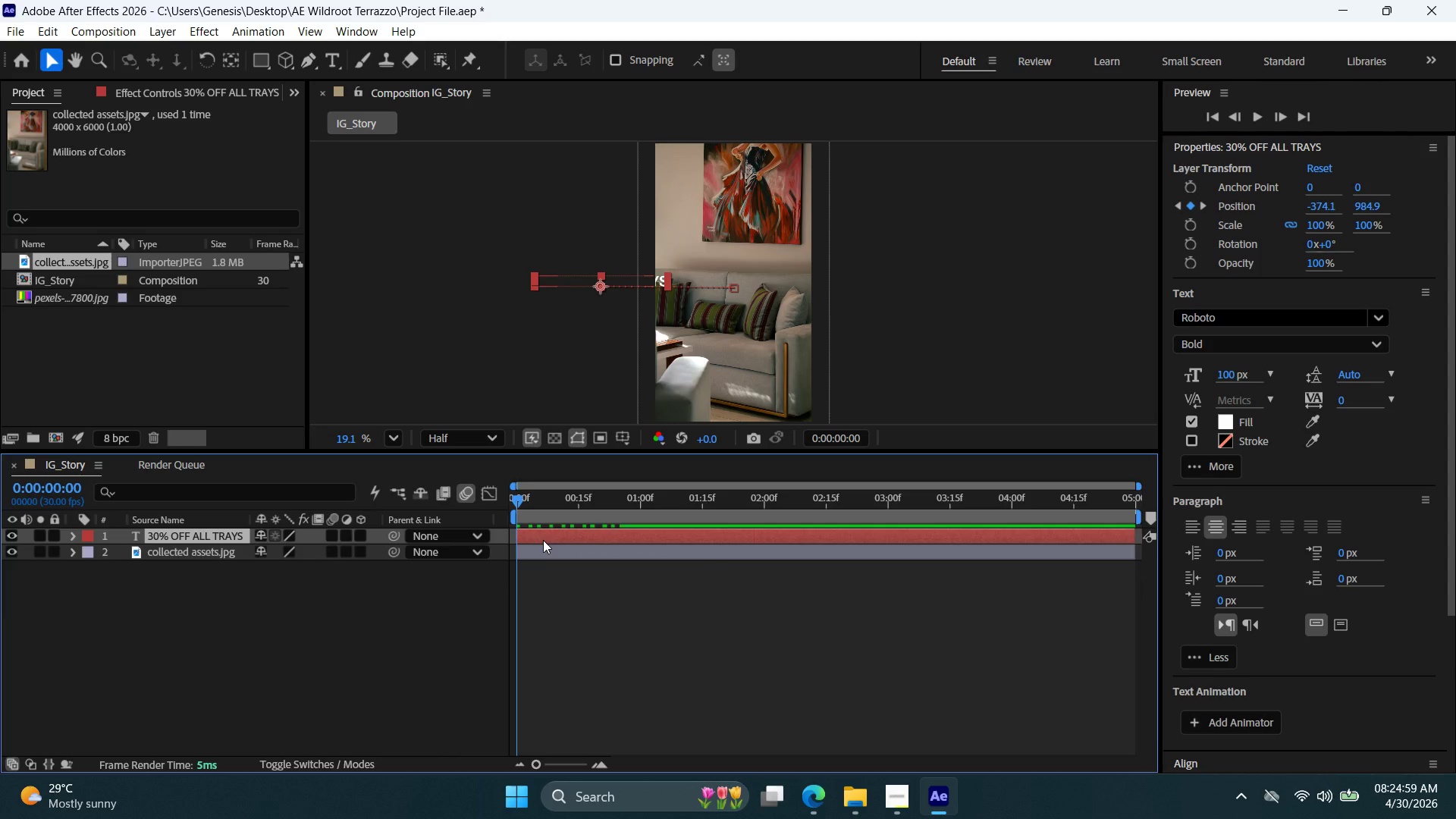 
key(P)
 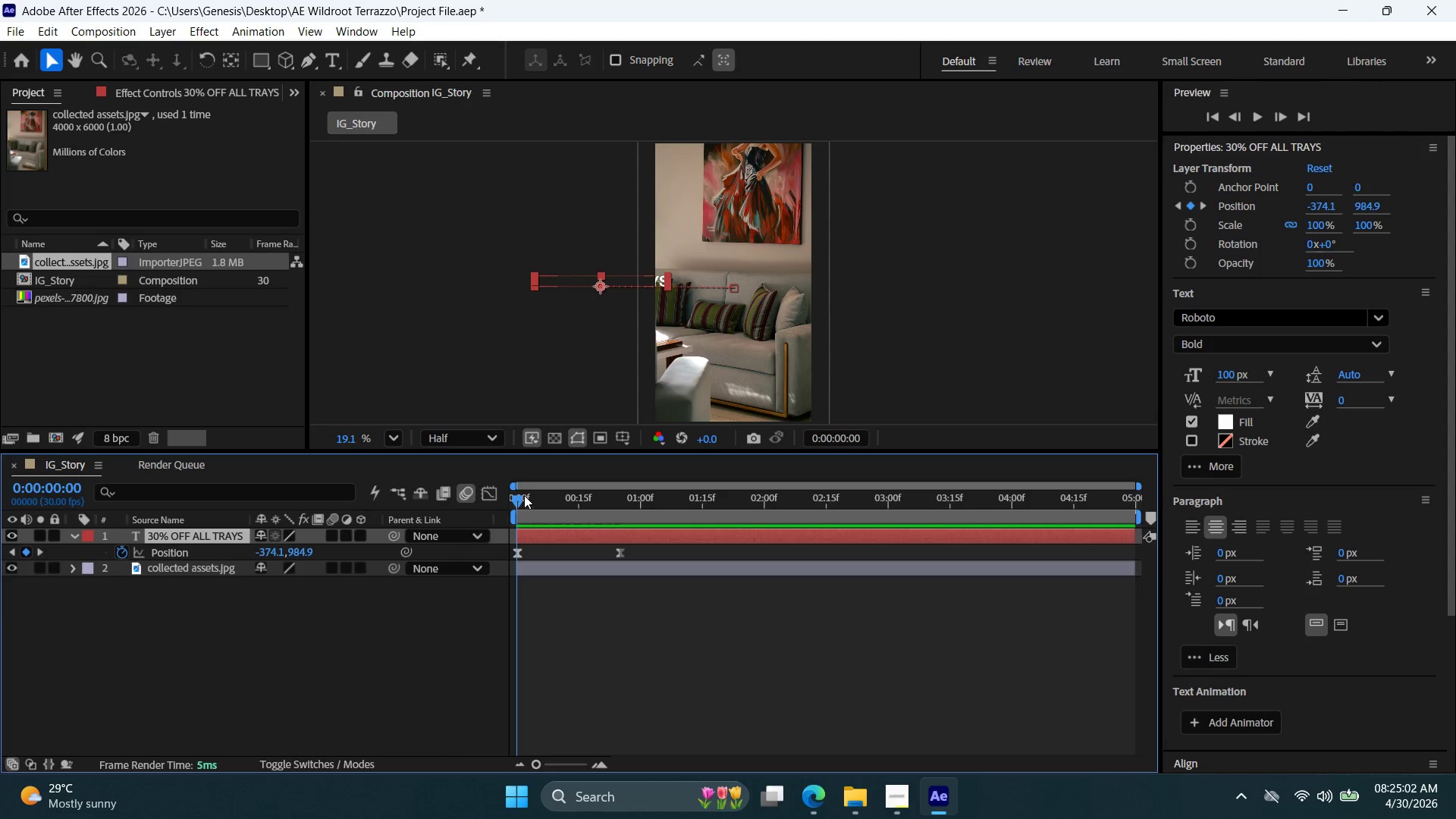 
left_click_drag(start_coordinate=[516, 500], to_coordinate=[602, 511])
 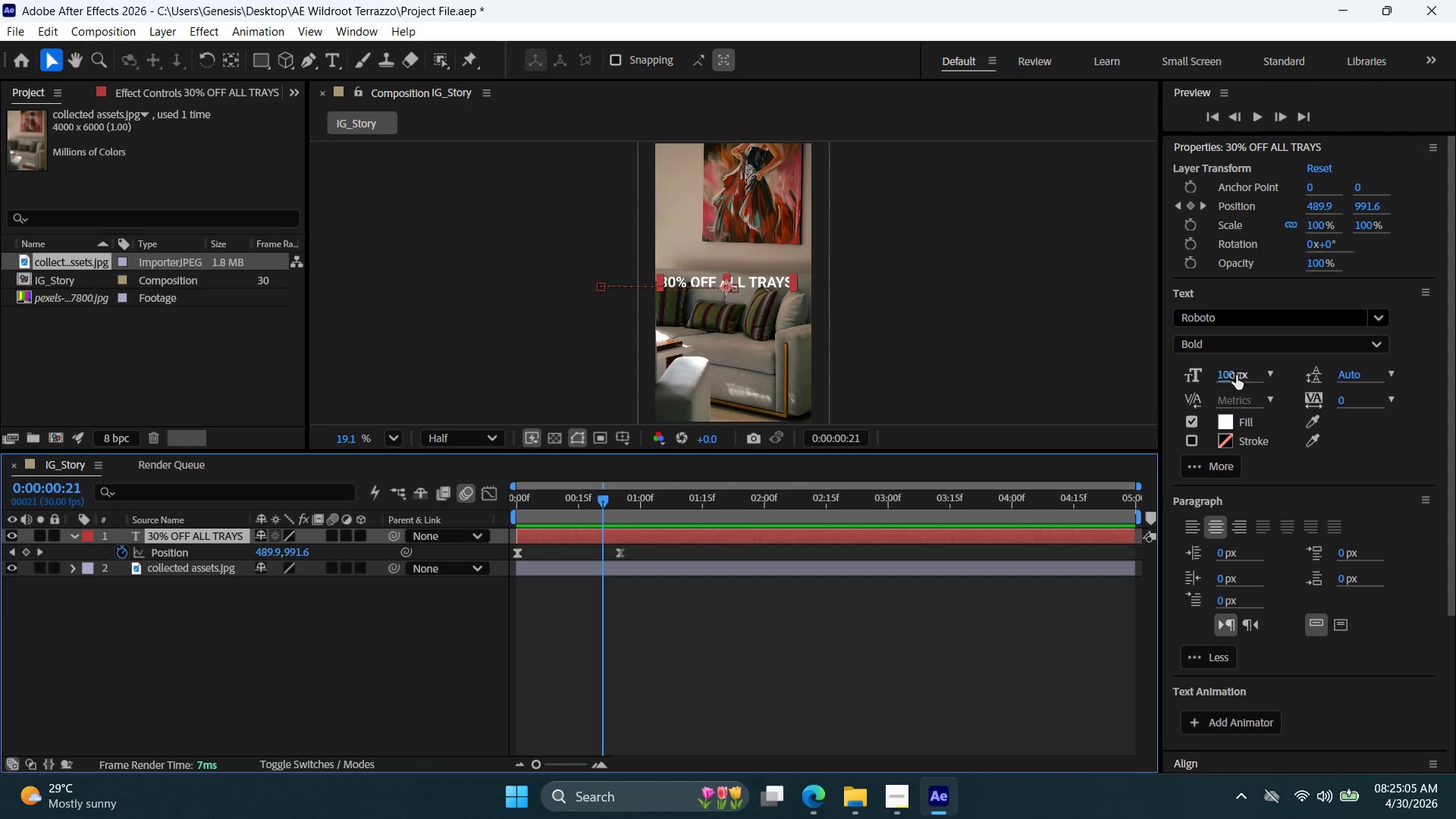 
double_click([1236, 375])
 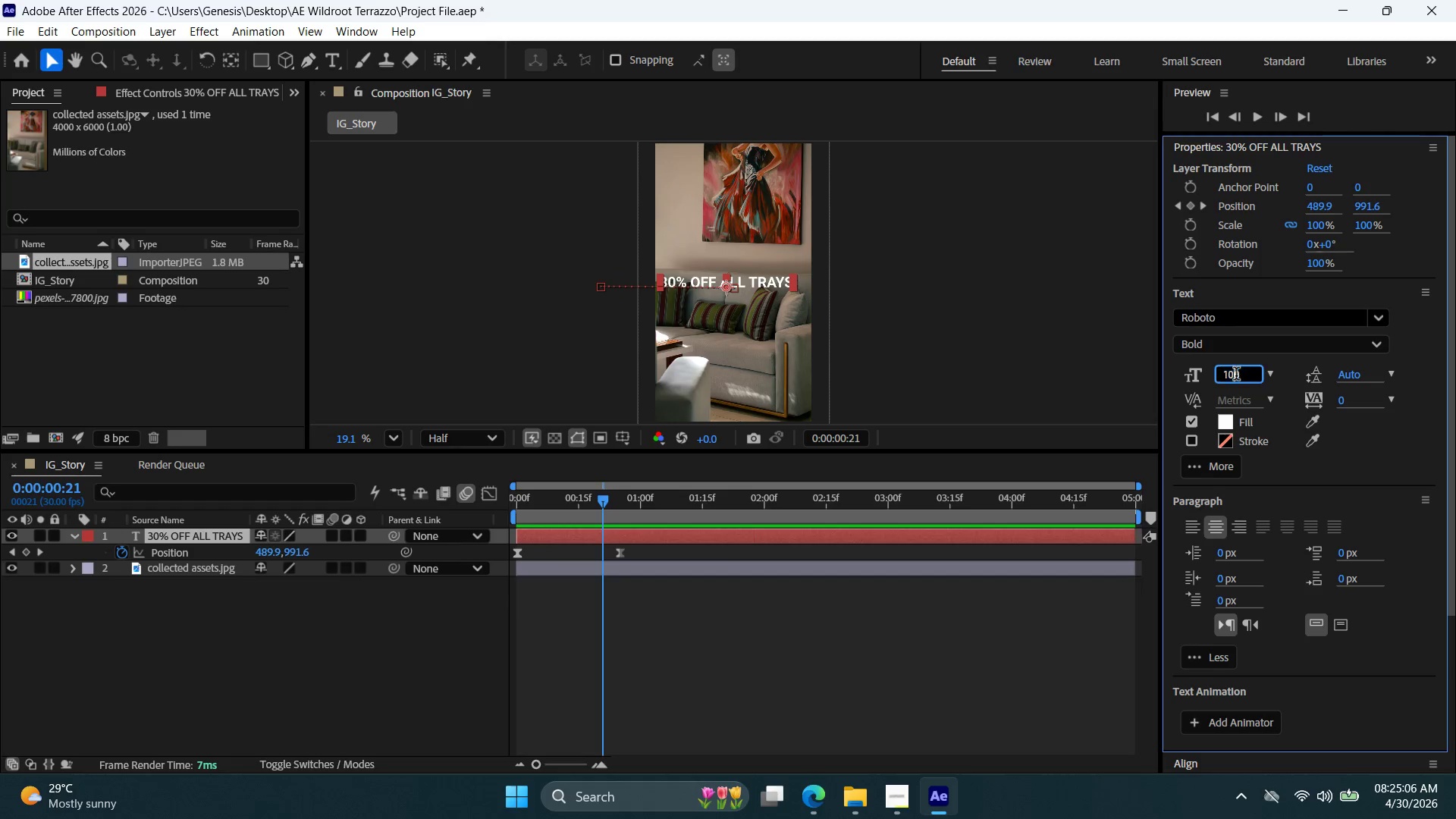 
triple_click([1236, 375])
 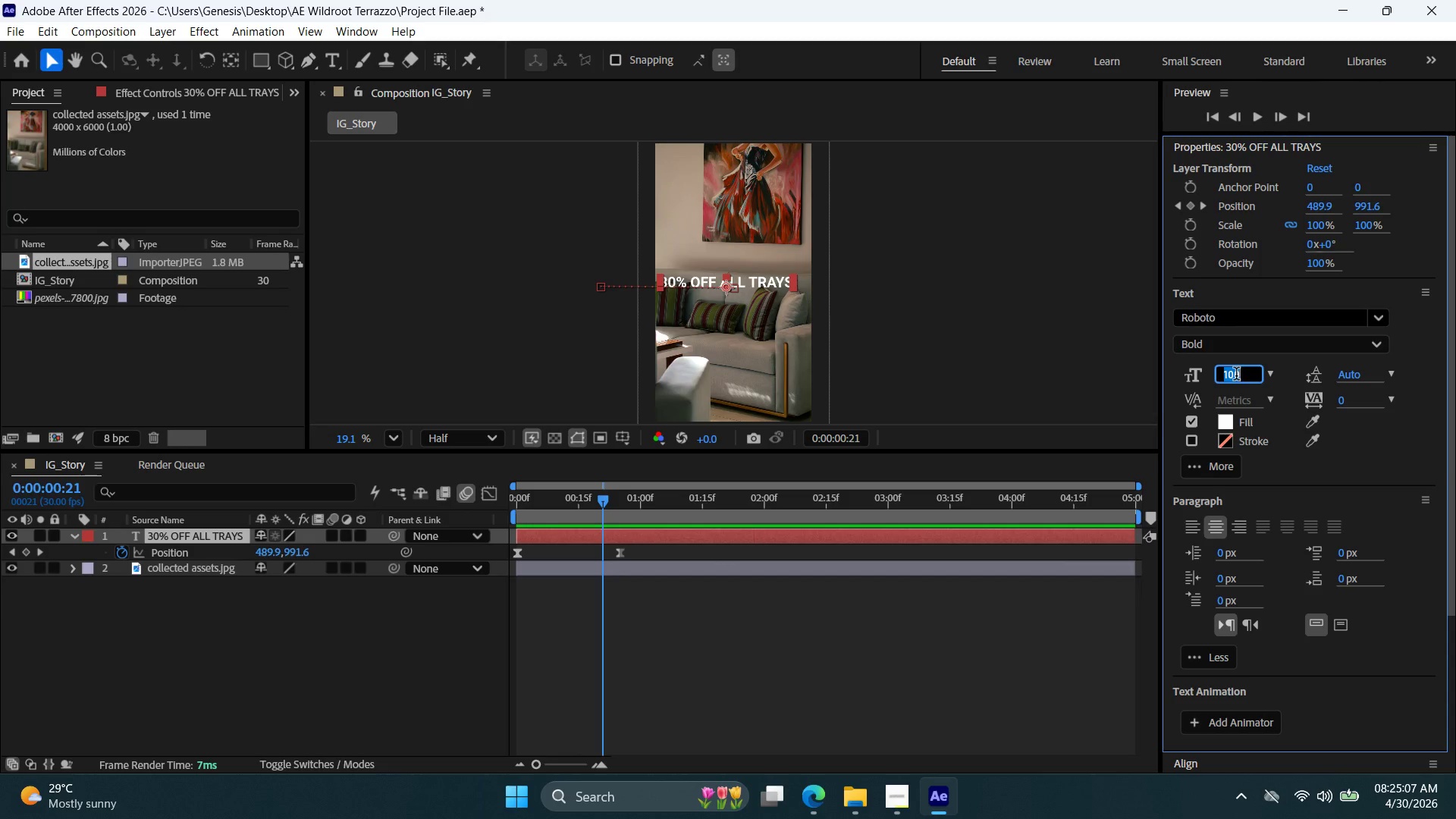 
type(99)
key(Backspace)
type(0)
 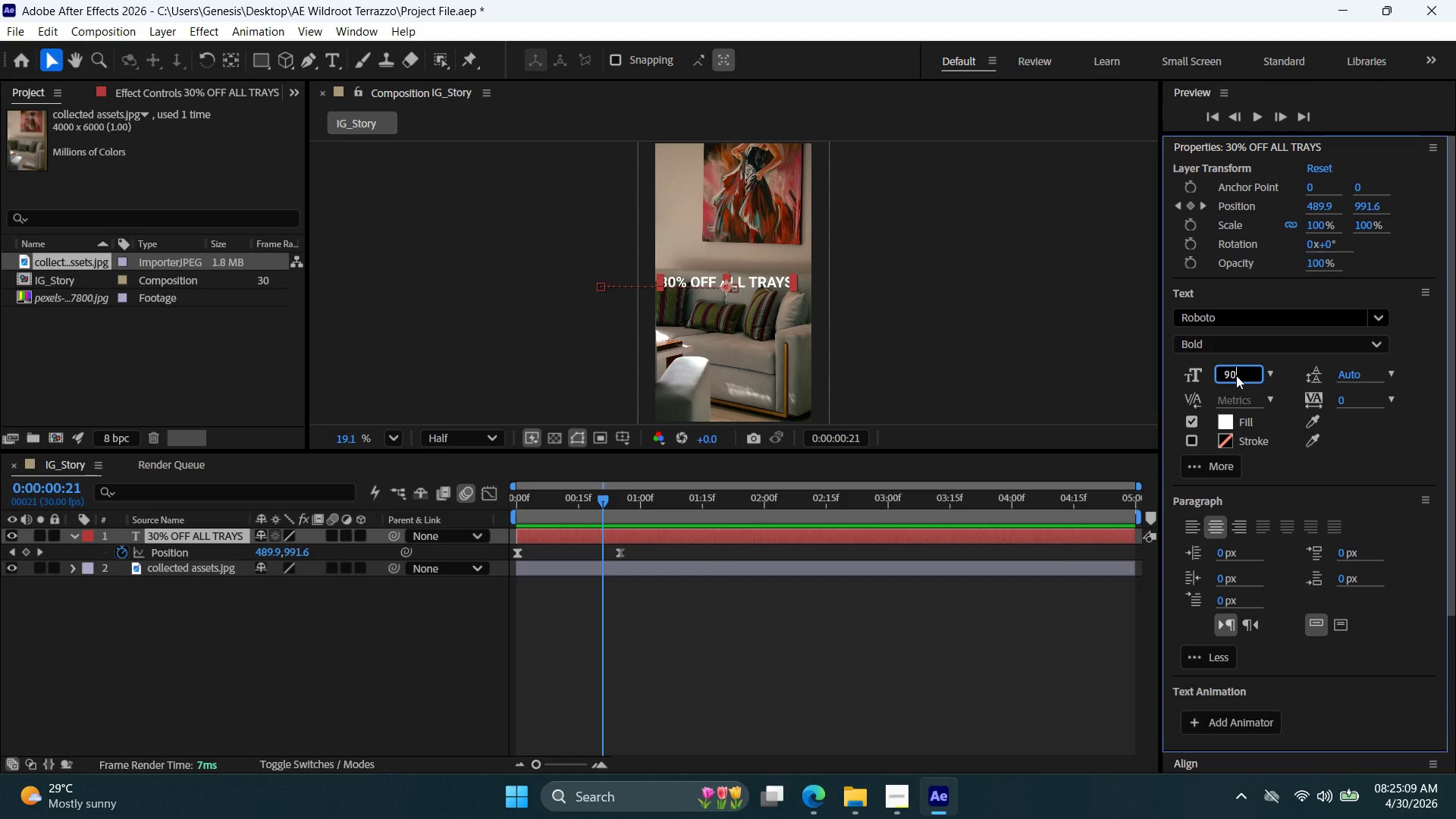 
key(Enter)
 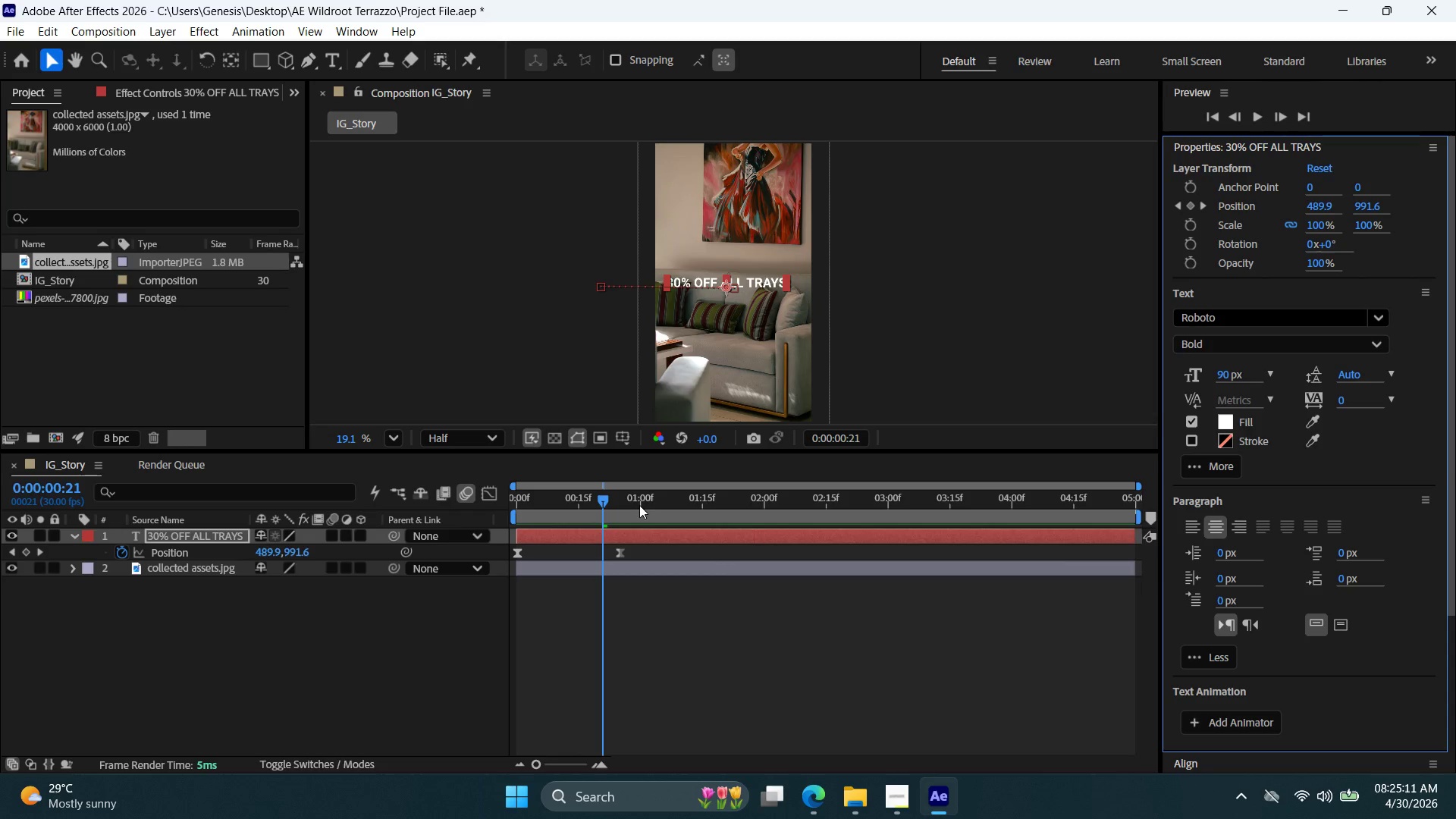 
left_click_drag(start_coordinate=[603, 499], to_coordinate=[626, 500])
 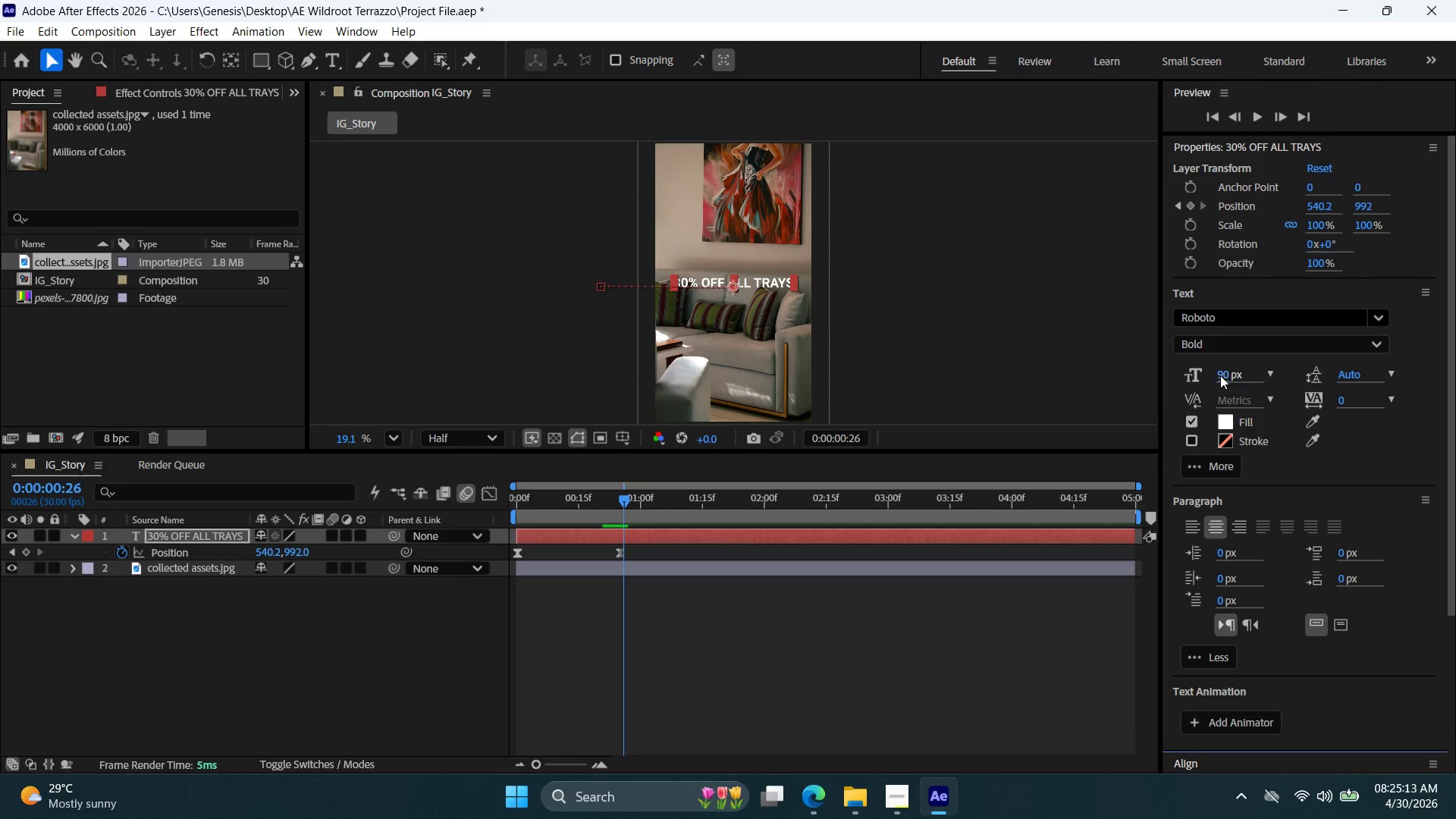 
double_click([1221, 375])
 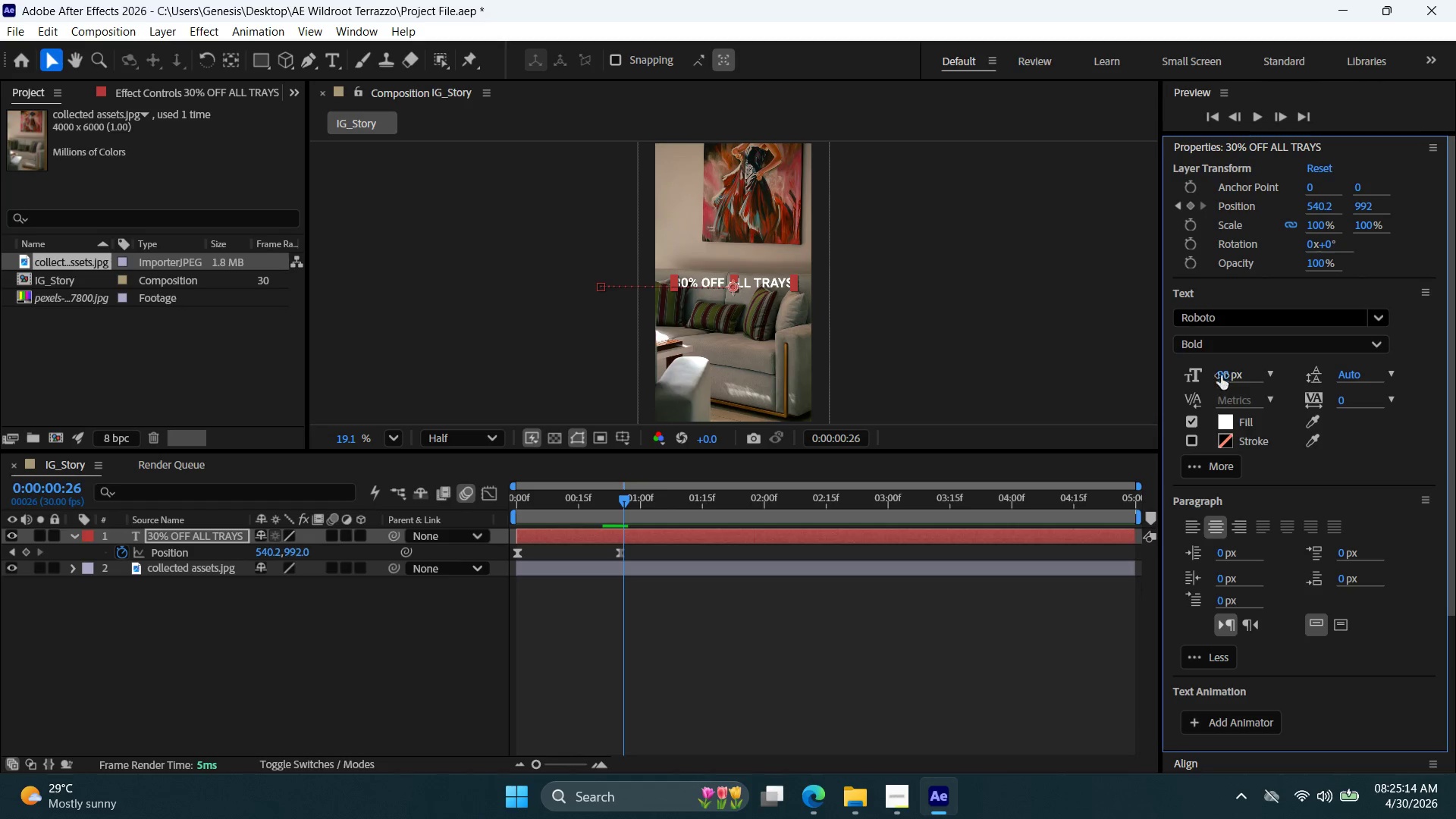 
triple_click([1221, 375])
 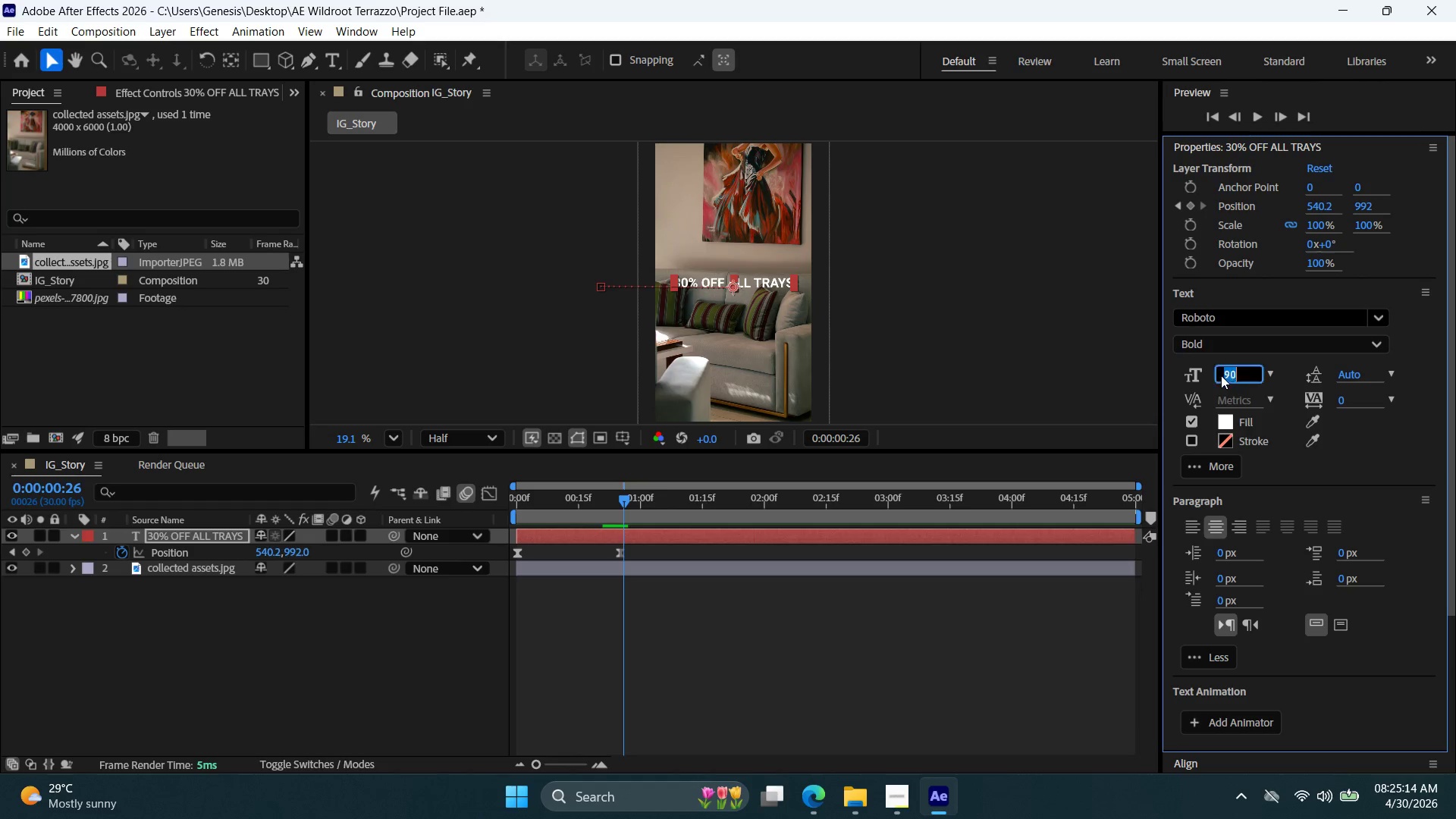 
triple_click([1221, 375])
 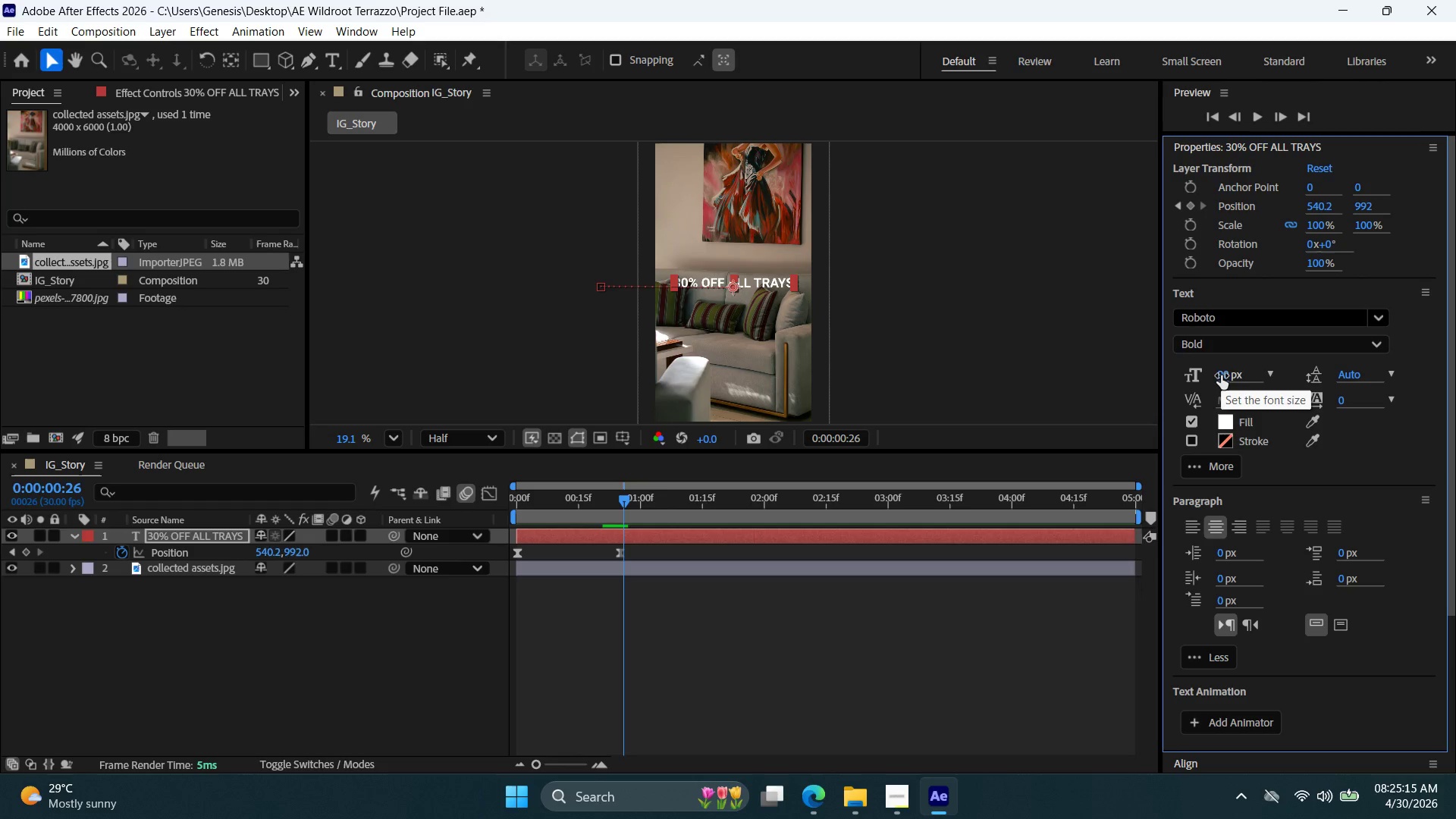 
type(85)
 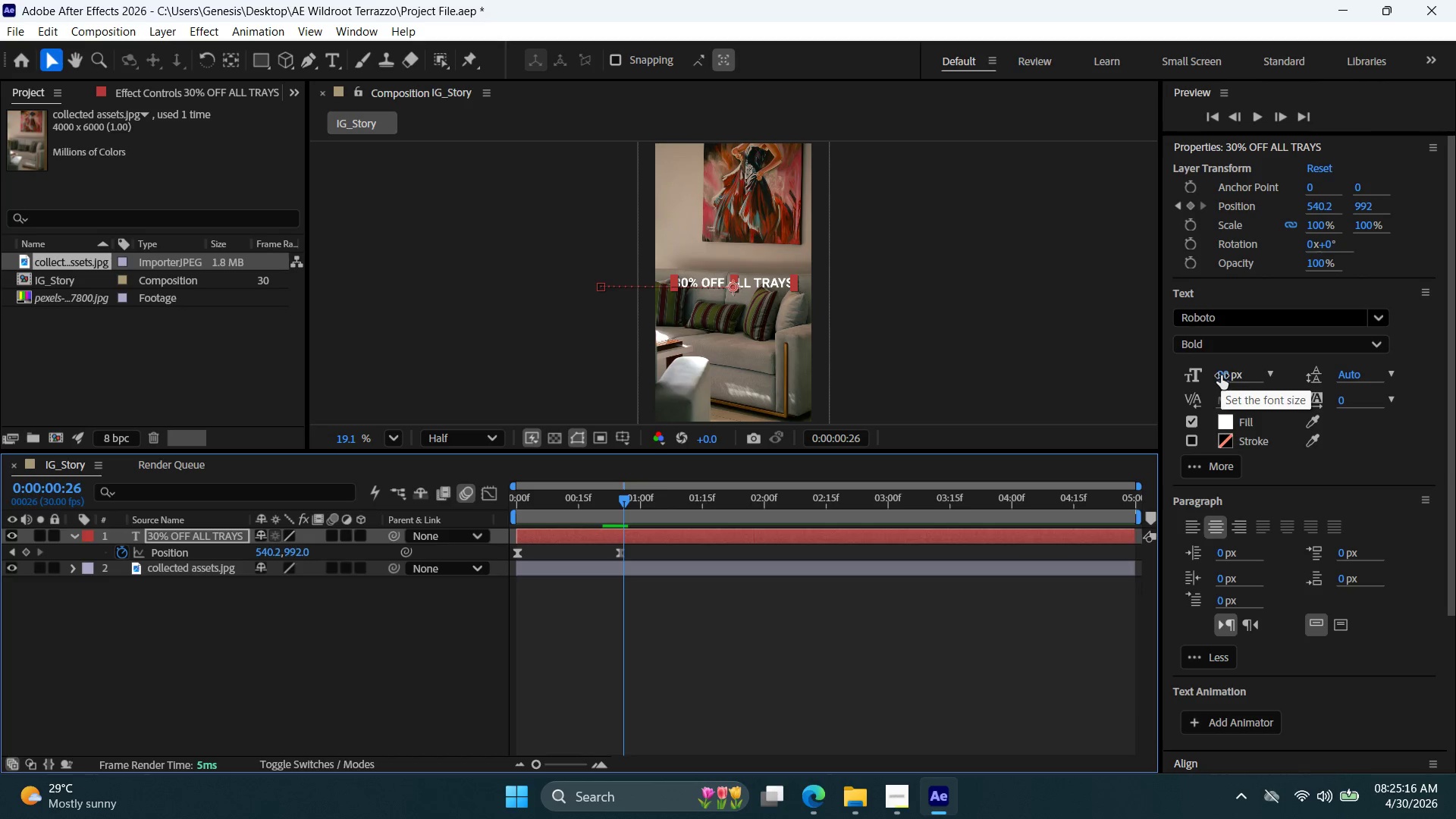 
key(Enter)
 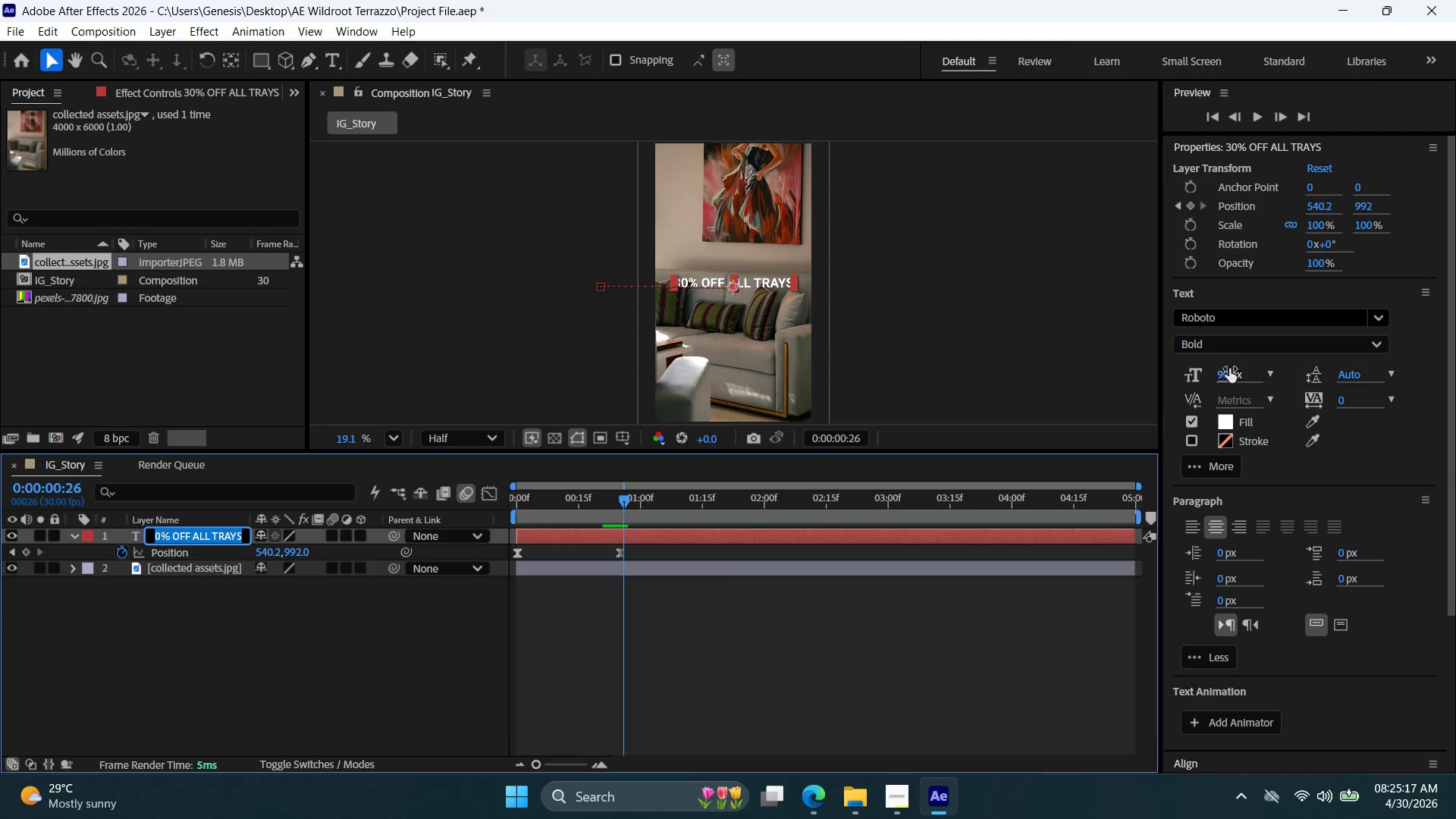 
double_click([1225, 375])
 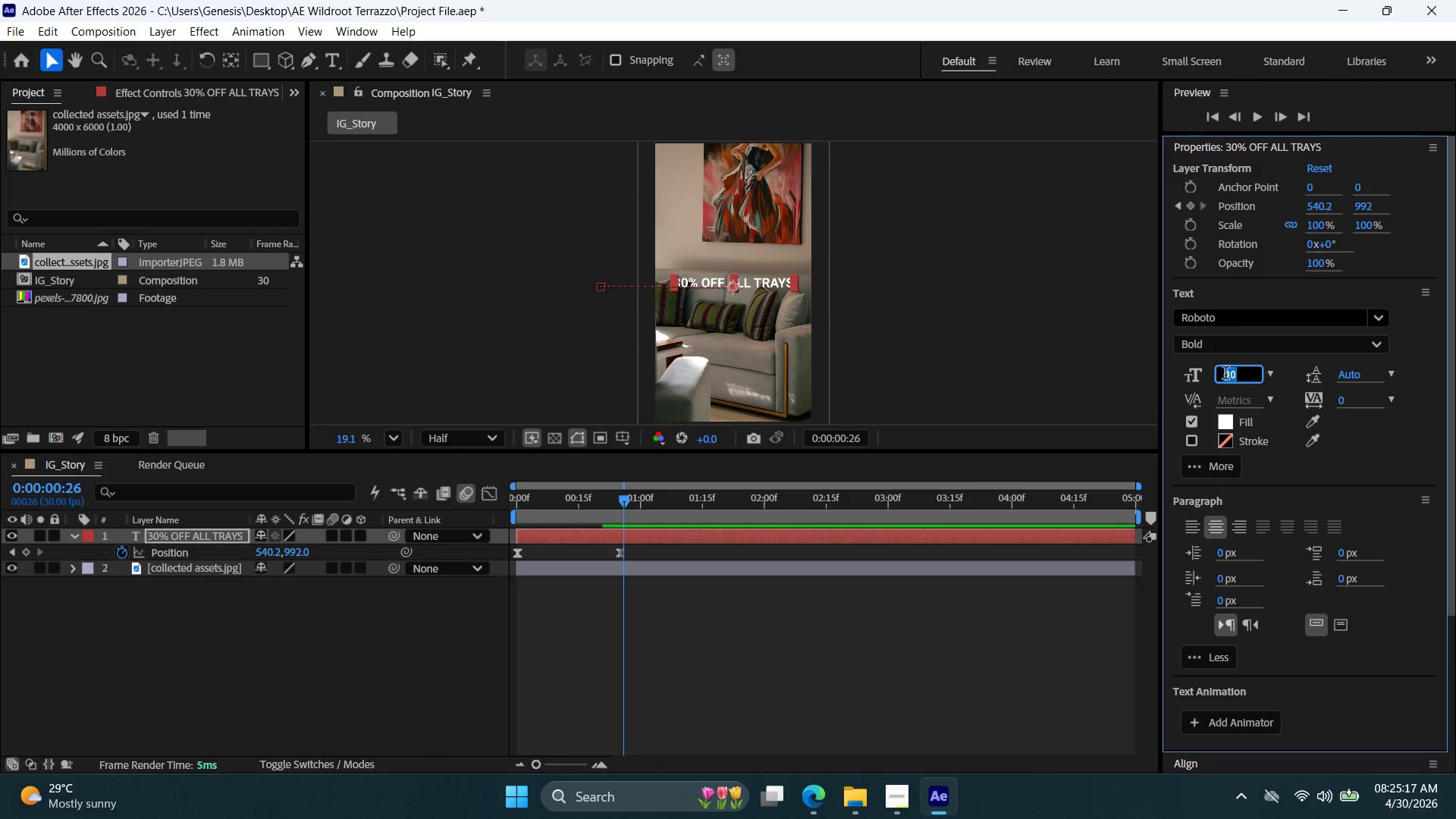 
triple_click([1225, 375])
 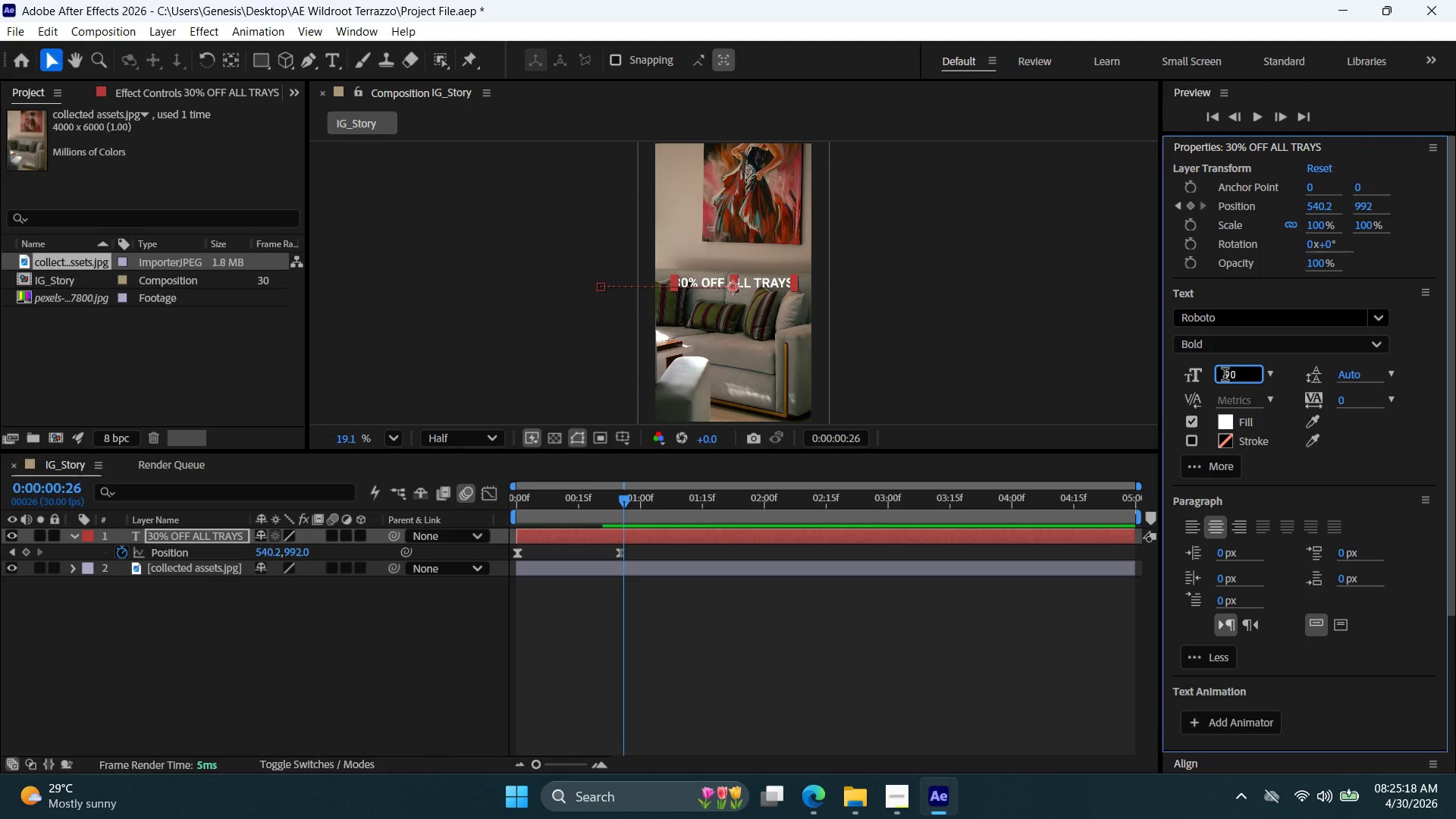 
double_click([1225, 376])
 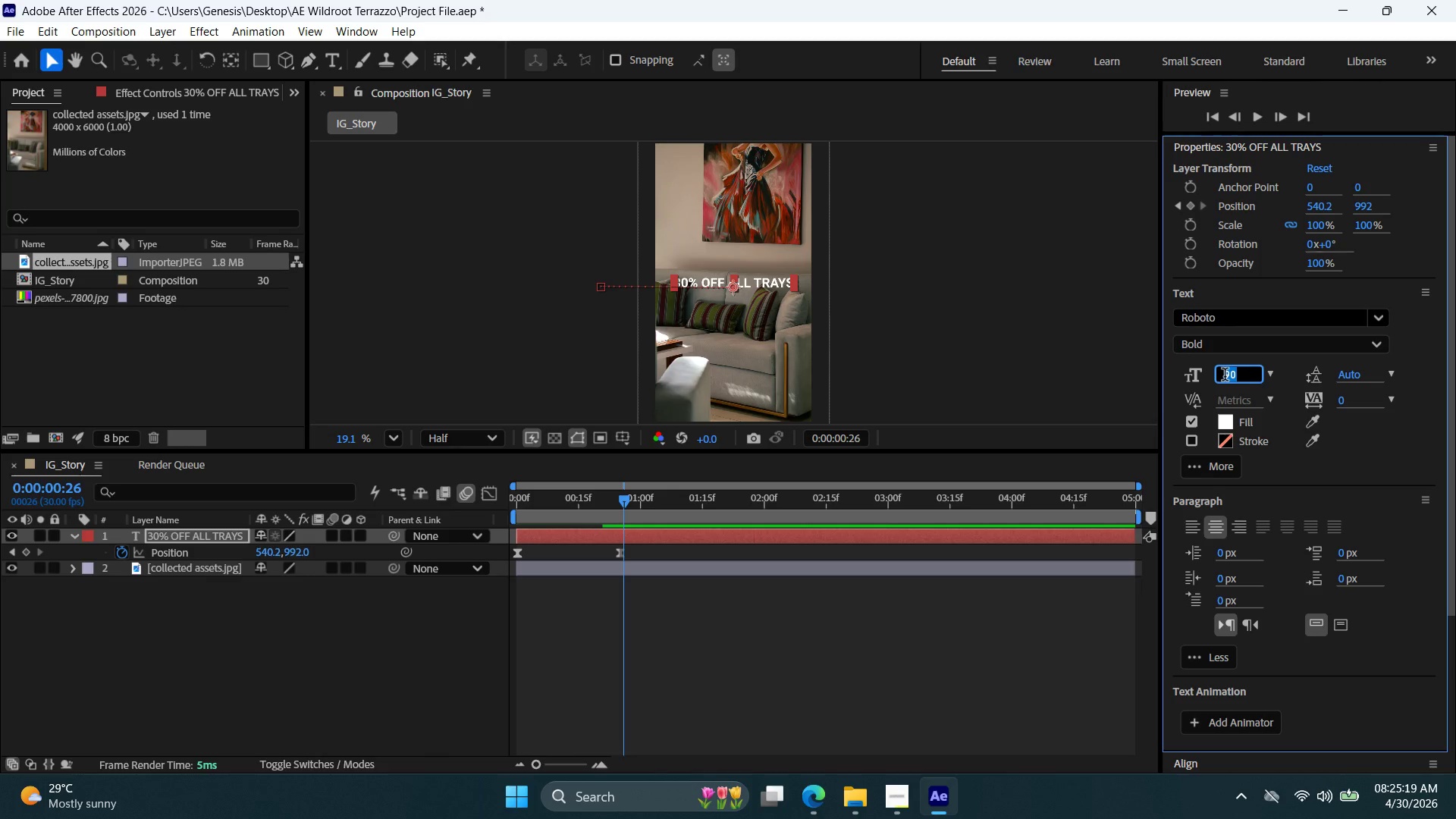 
type(85)
 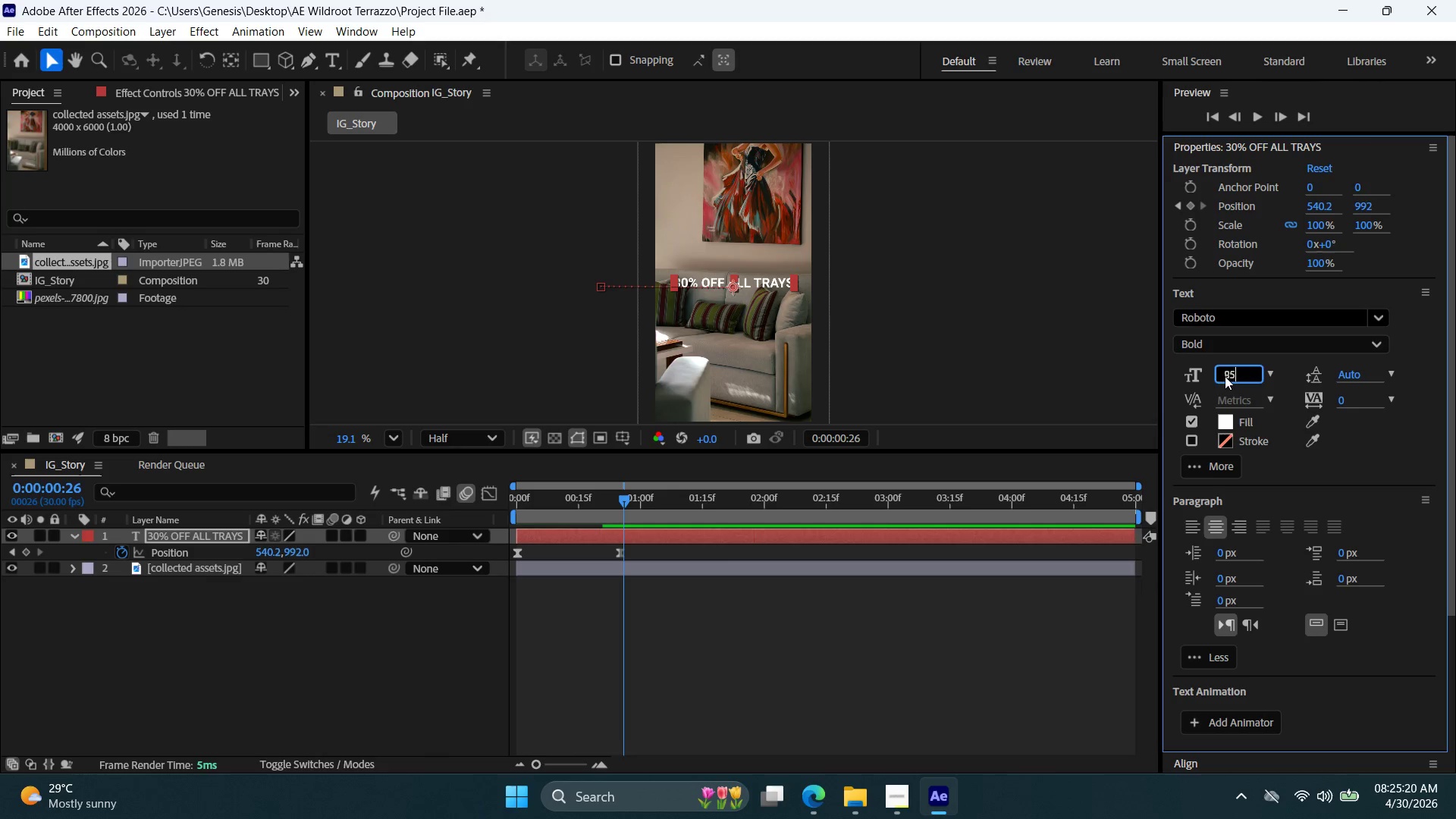 
key(Enter)
 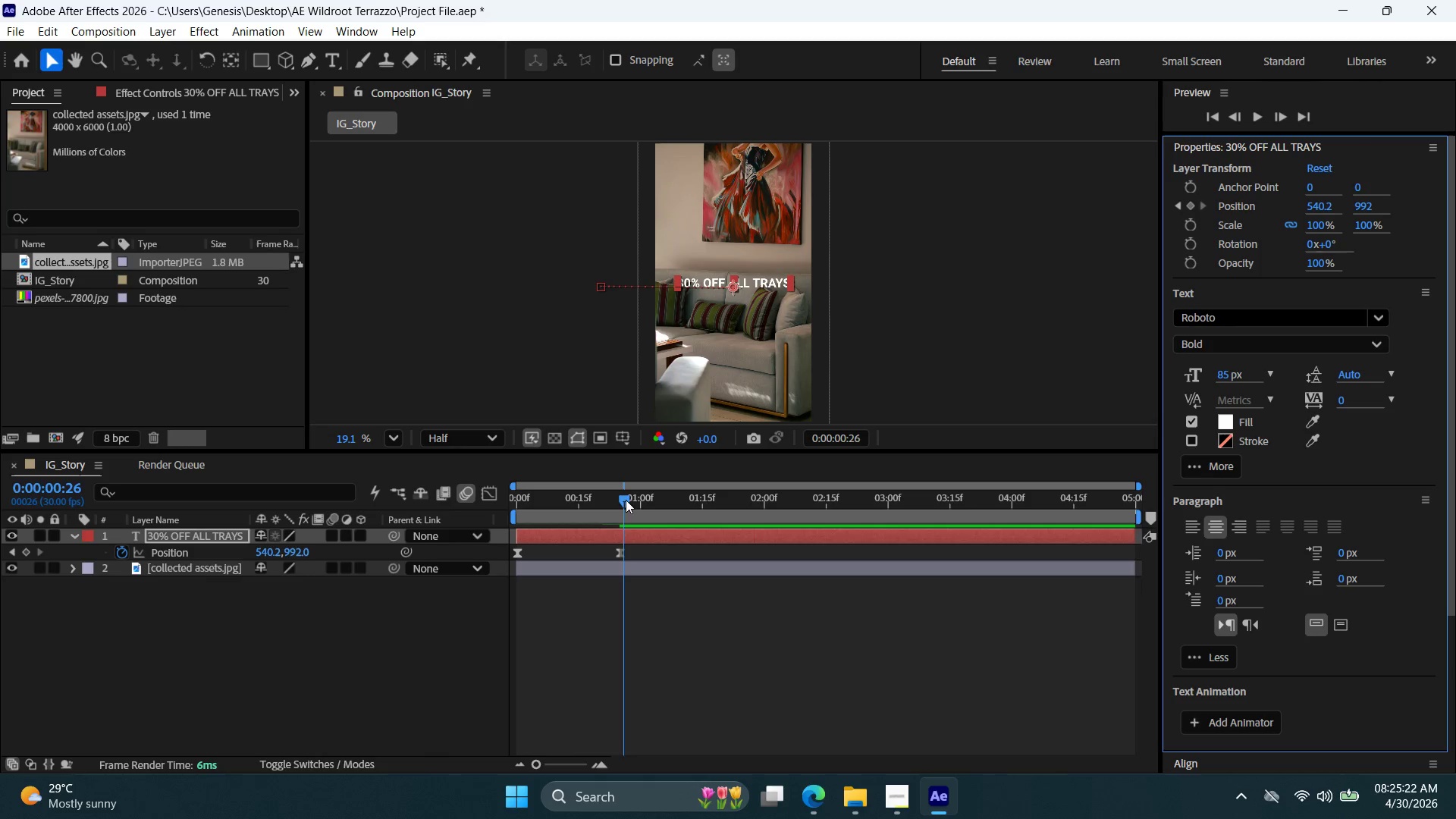 
left_click_drag(start_coordinate=[626, 491], to_coordinate=[488, 498])
 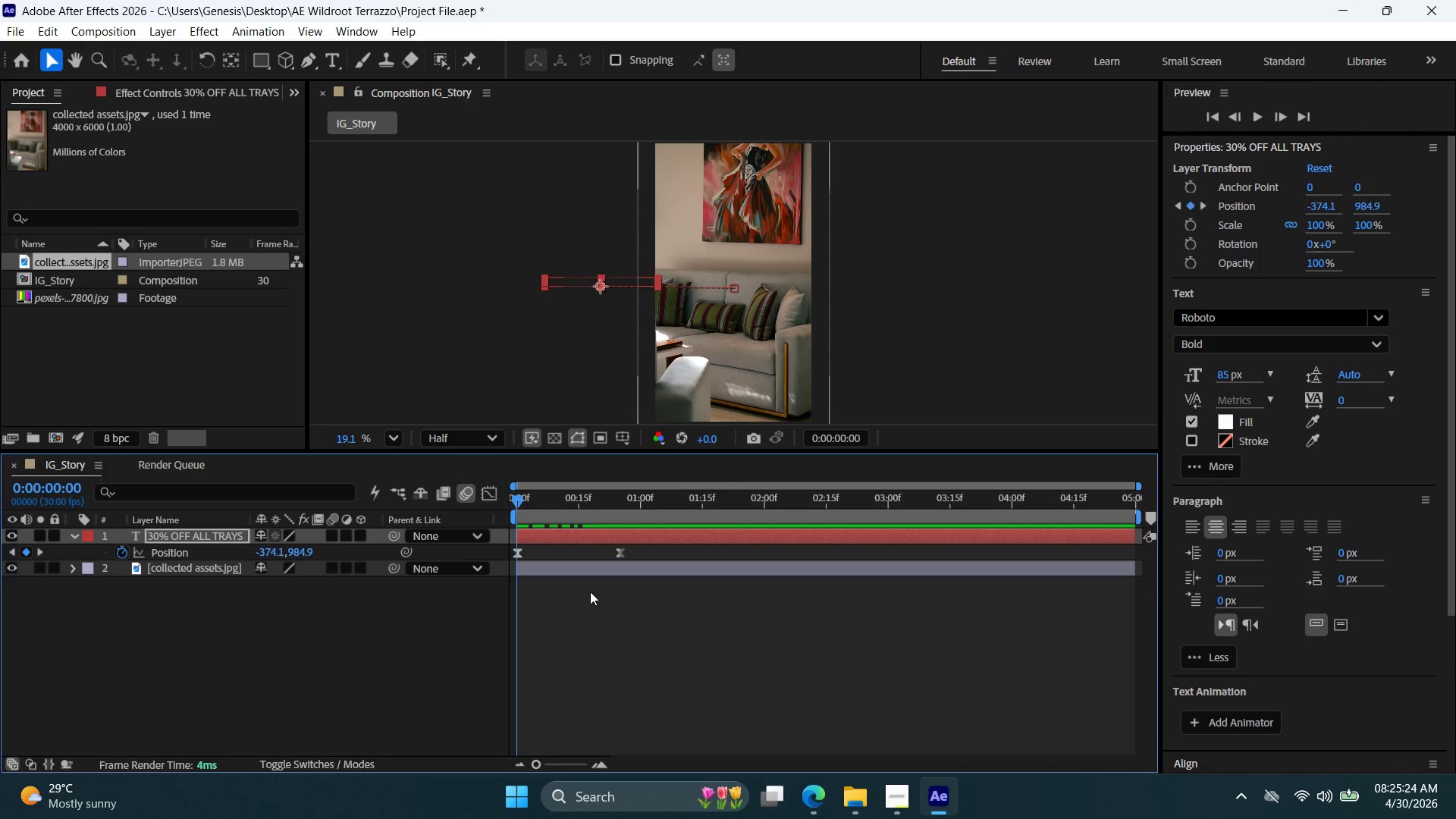 
left_click([639, 625])
 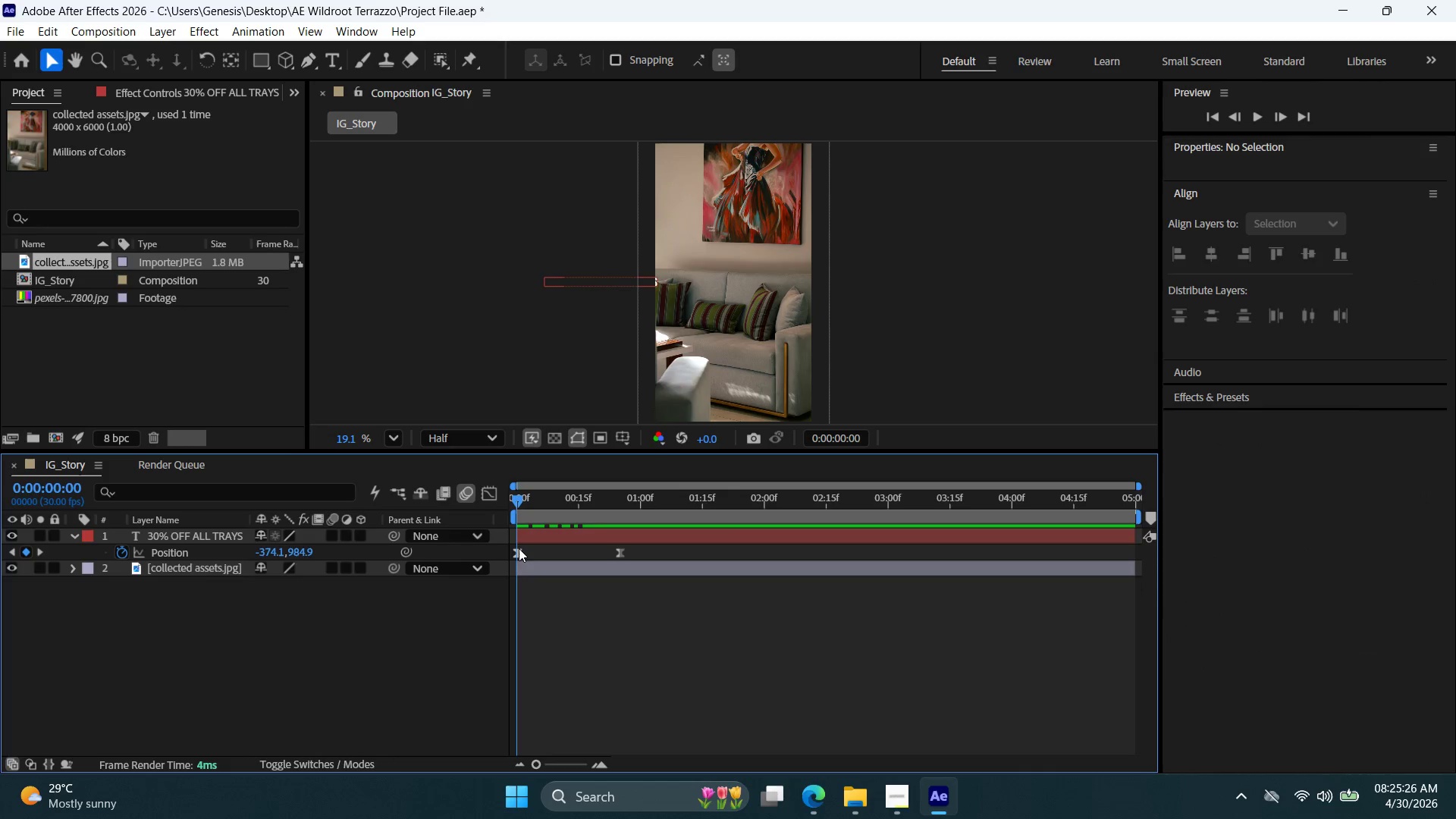 
left_click([519, 501])
 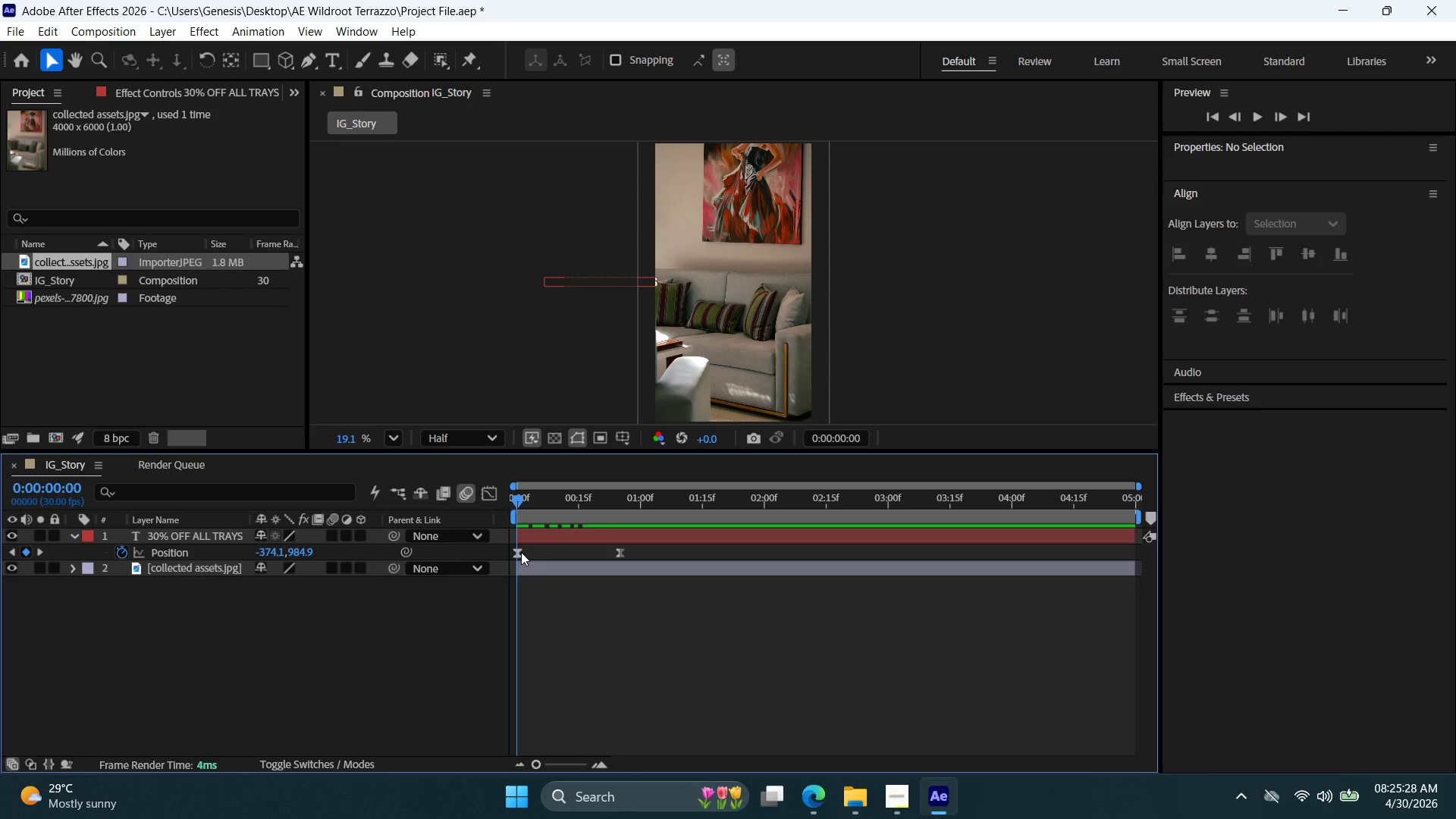 
left_click([519, 552])
 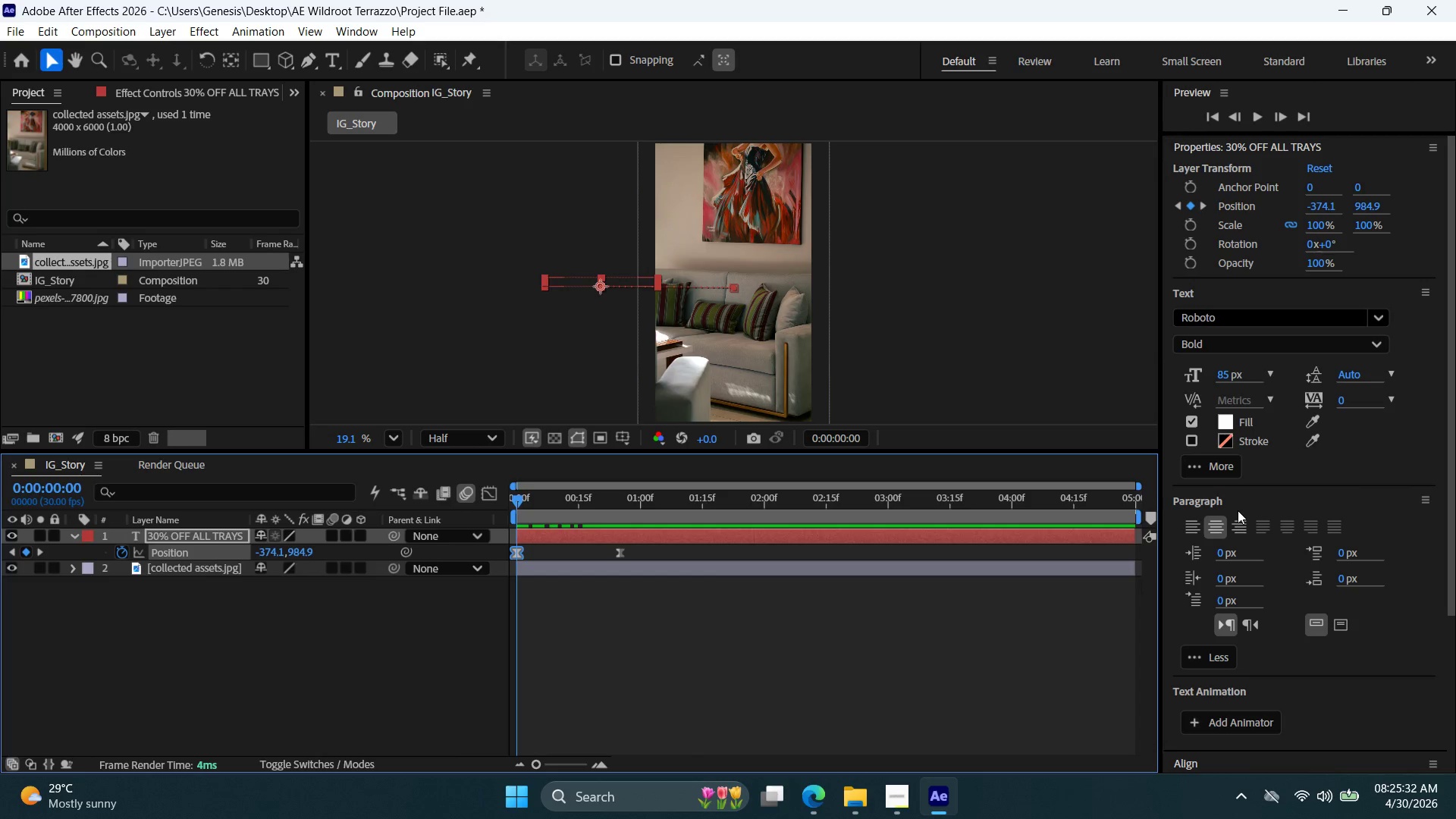 
wait(5.34)
 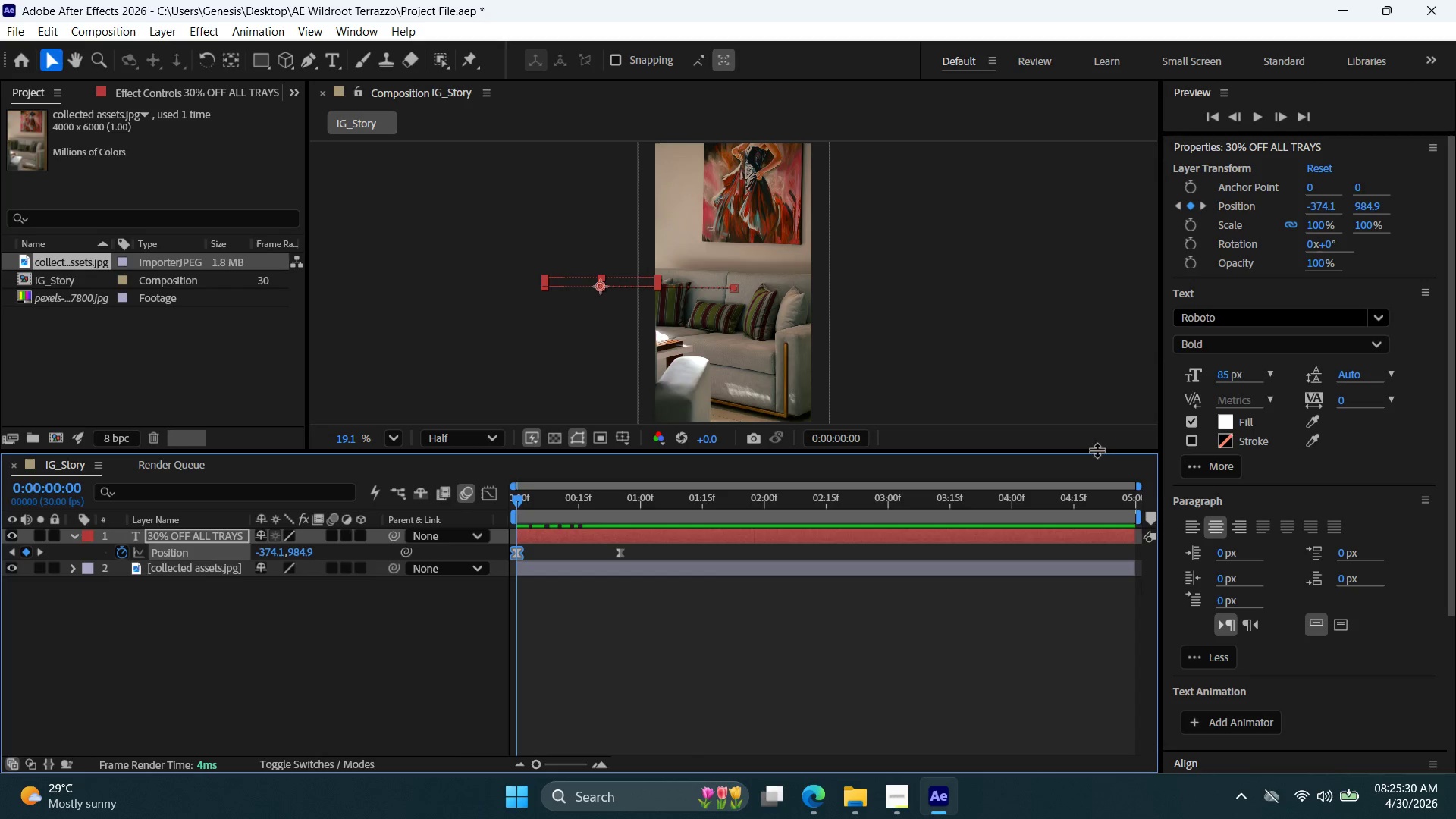 
scroll: coordinate [1291, 529], scroll_direction: down, amount: 1.0
 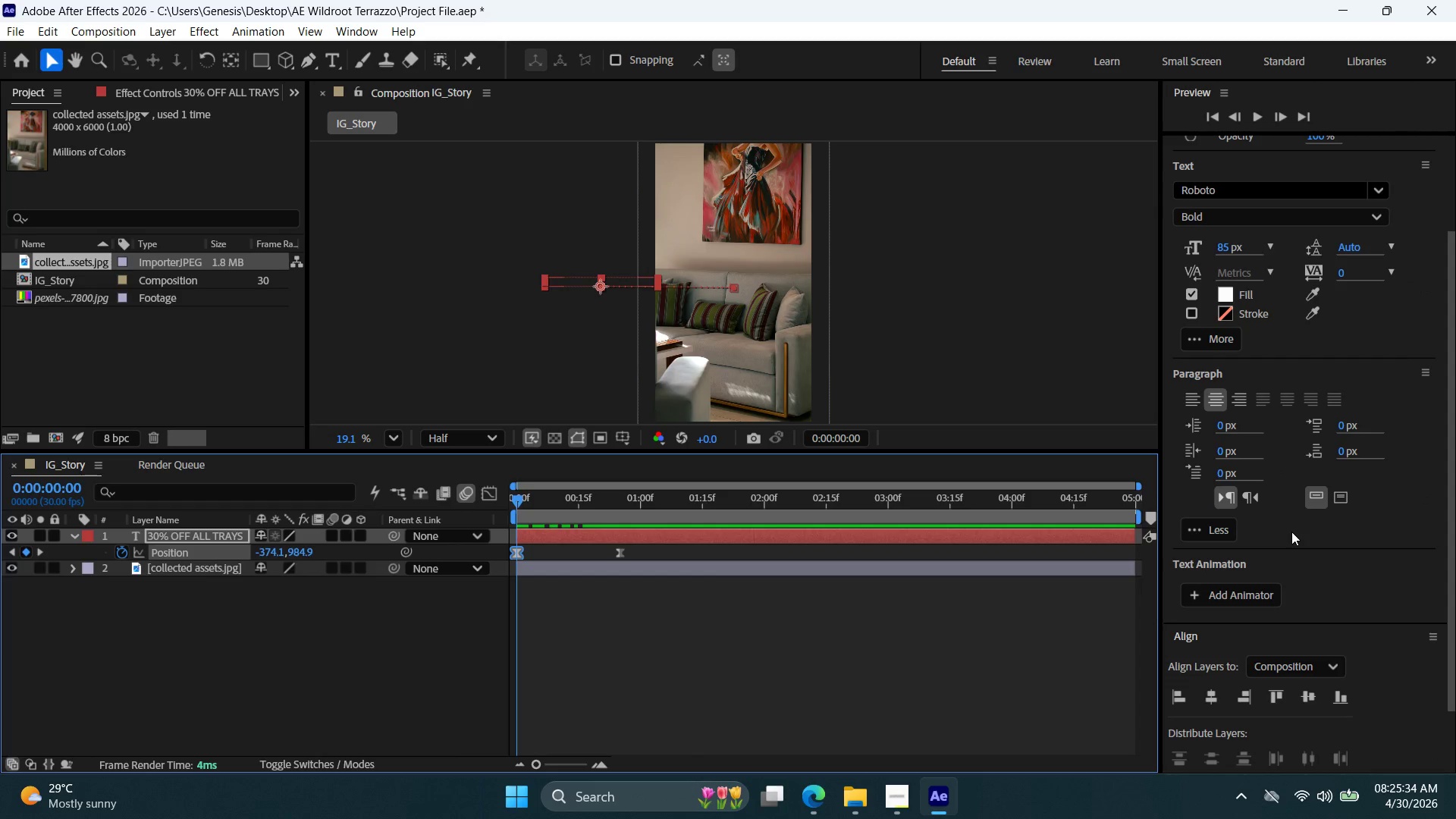 
scroll: coordinate [1291, 533], scroll_direction: up, amount: 4.0
 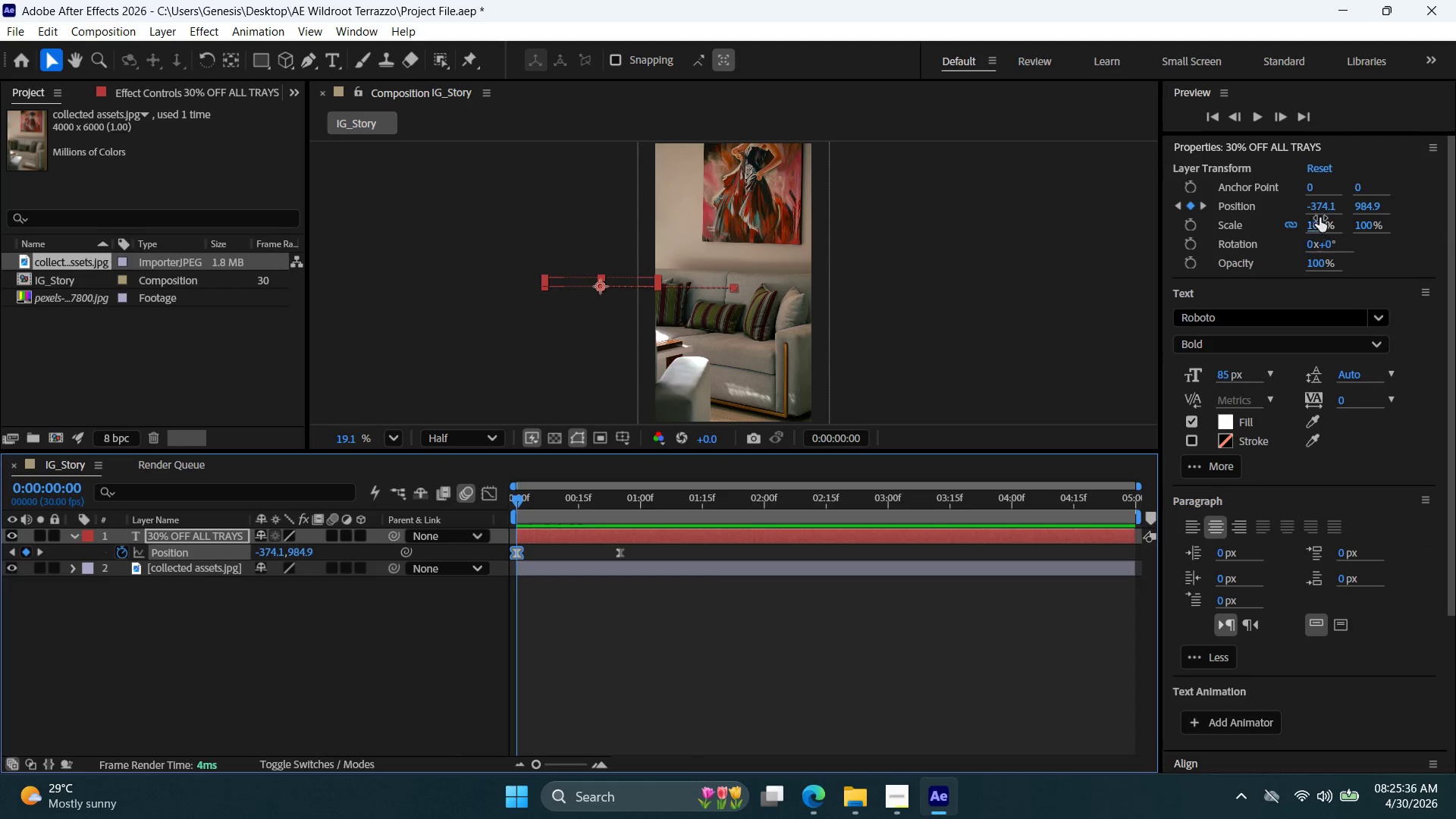 
double_click([1321, 209])
 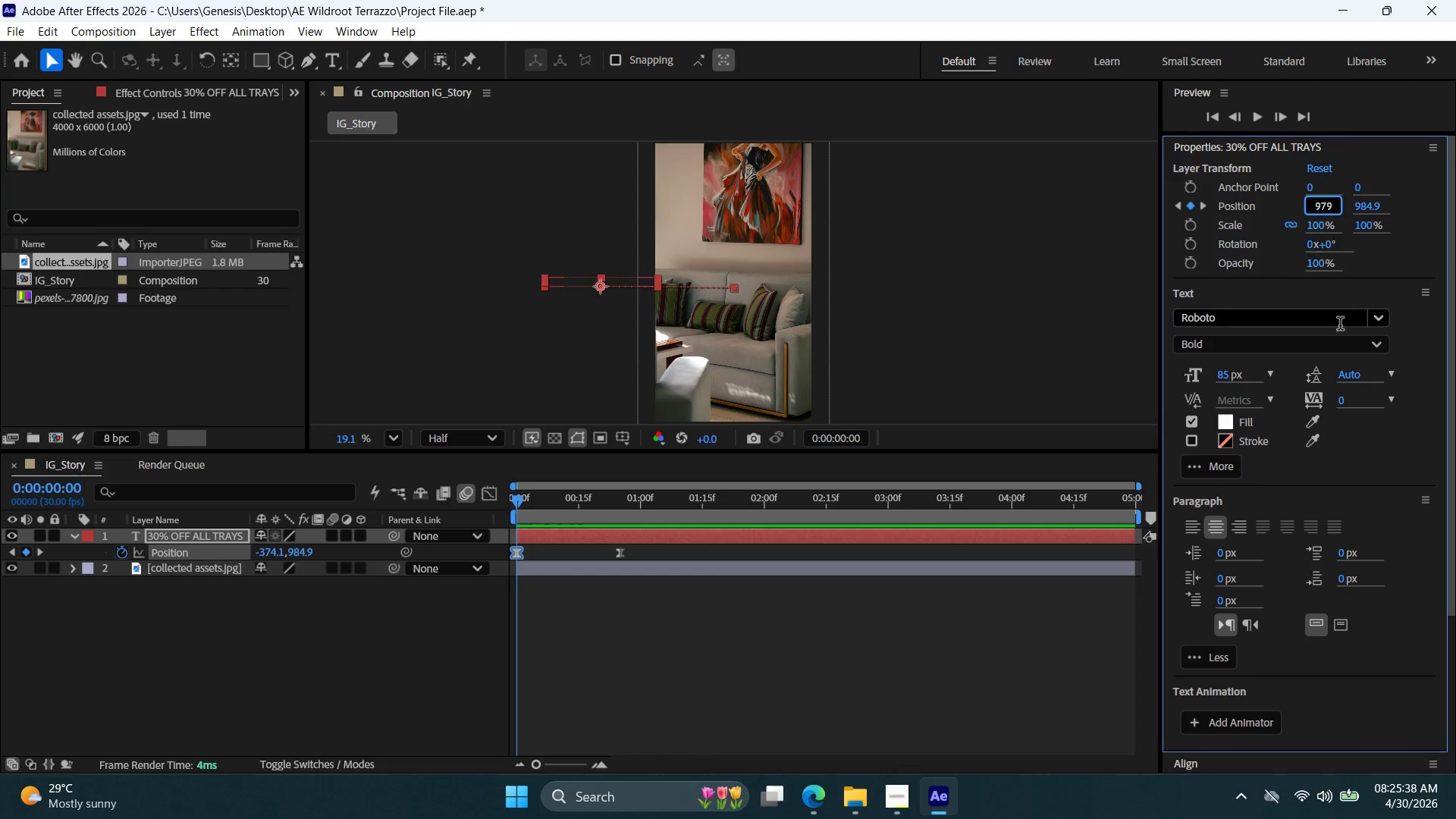 
left_click([1375, 281])
 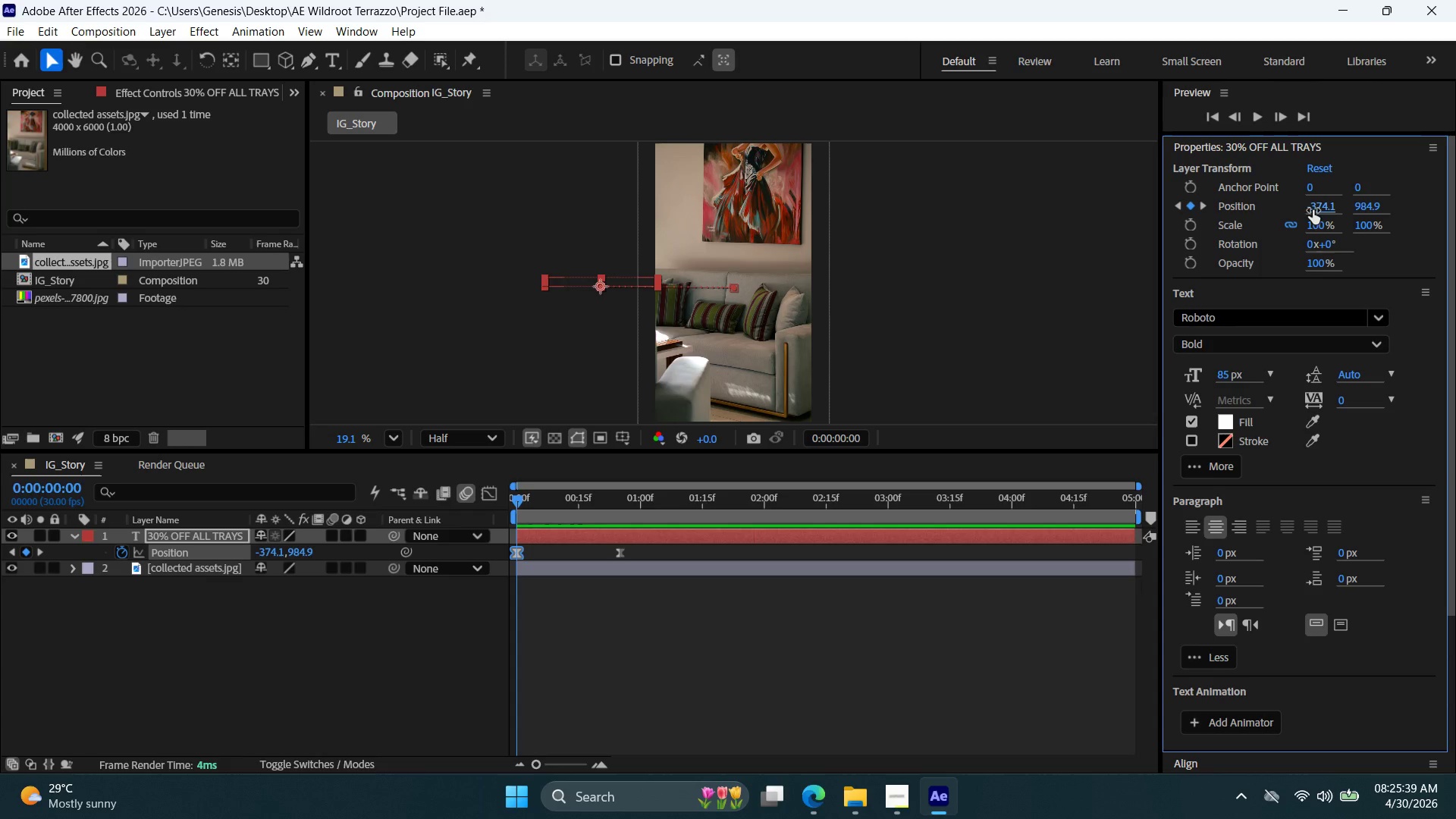 
double_click([1315, 209])
 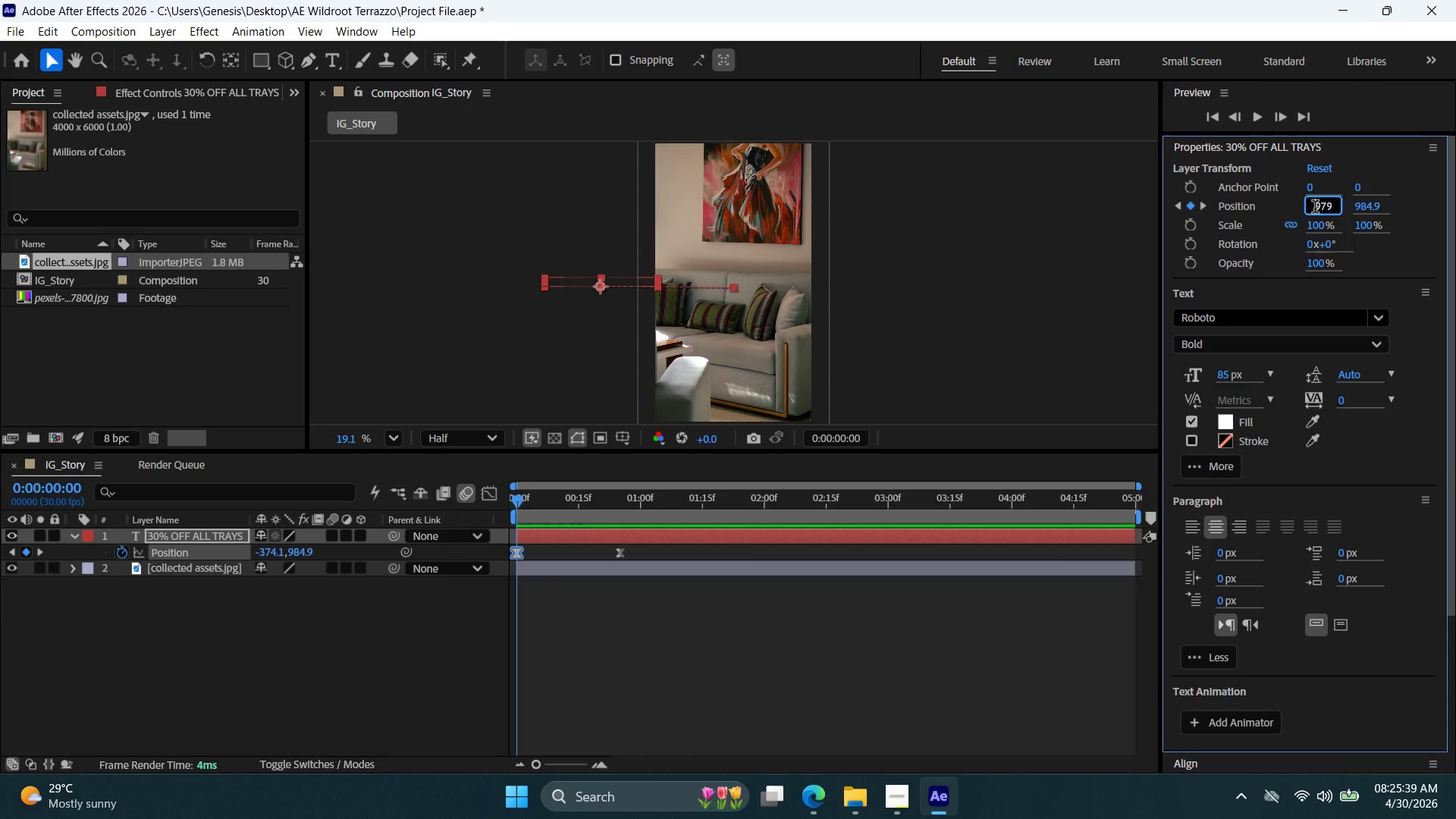 
triple_click([1315, 209])
 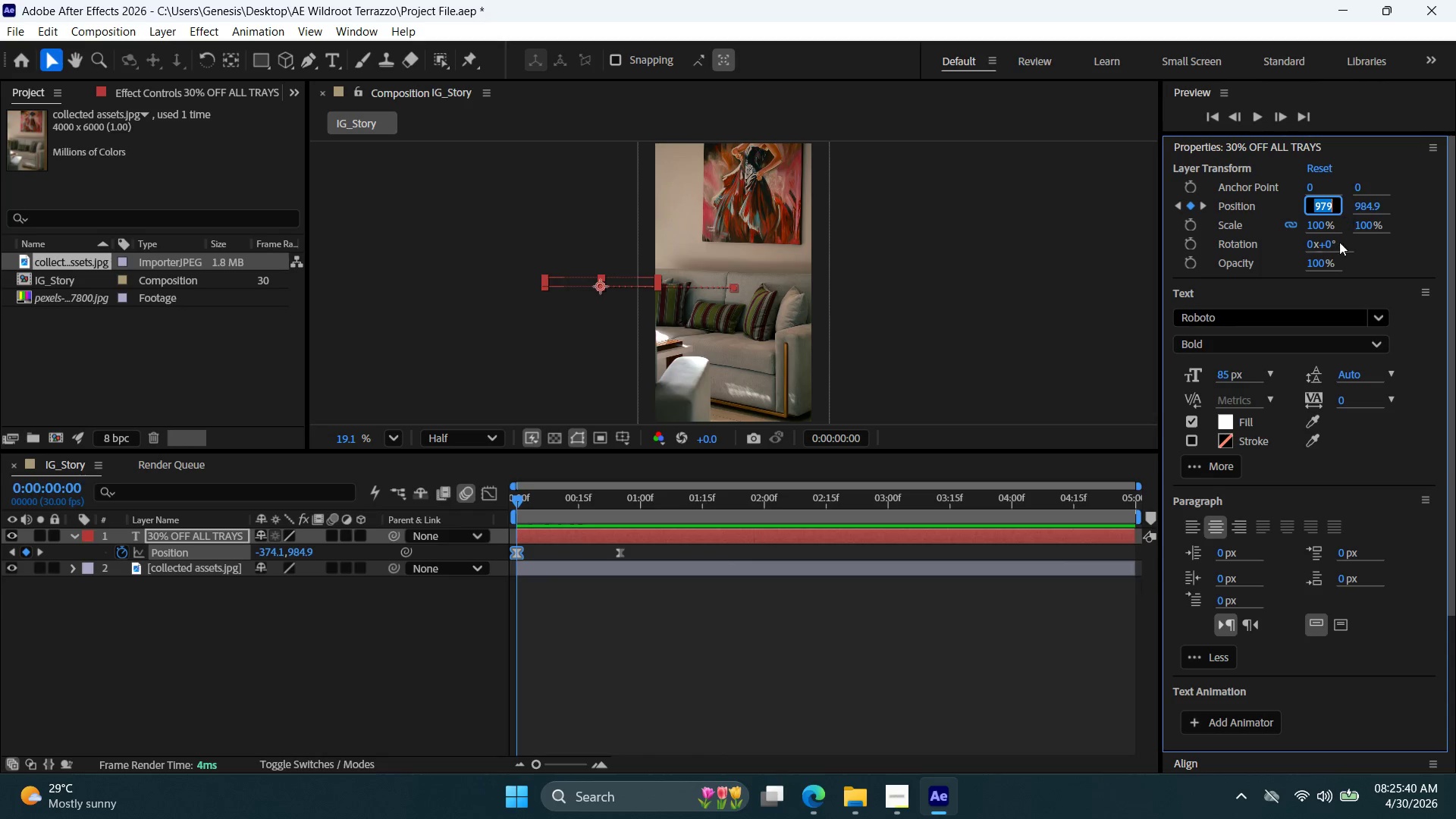 
left_click([1363, 302])
 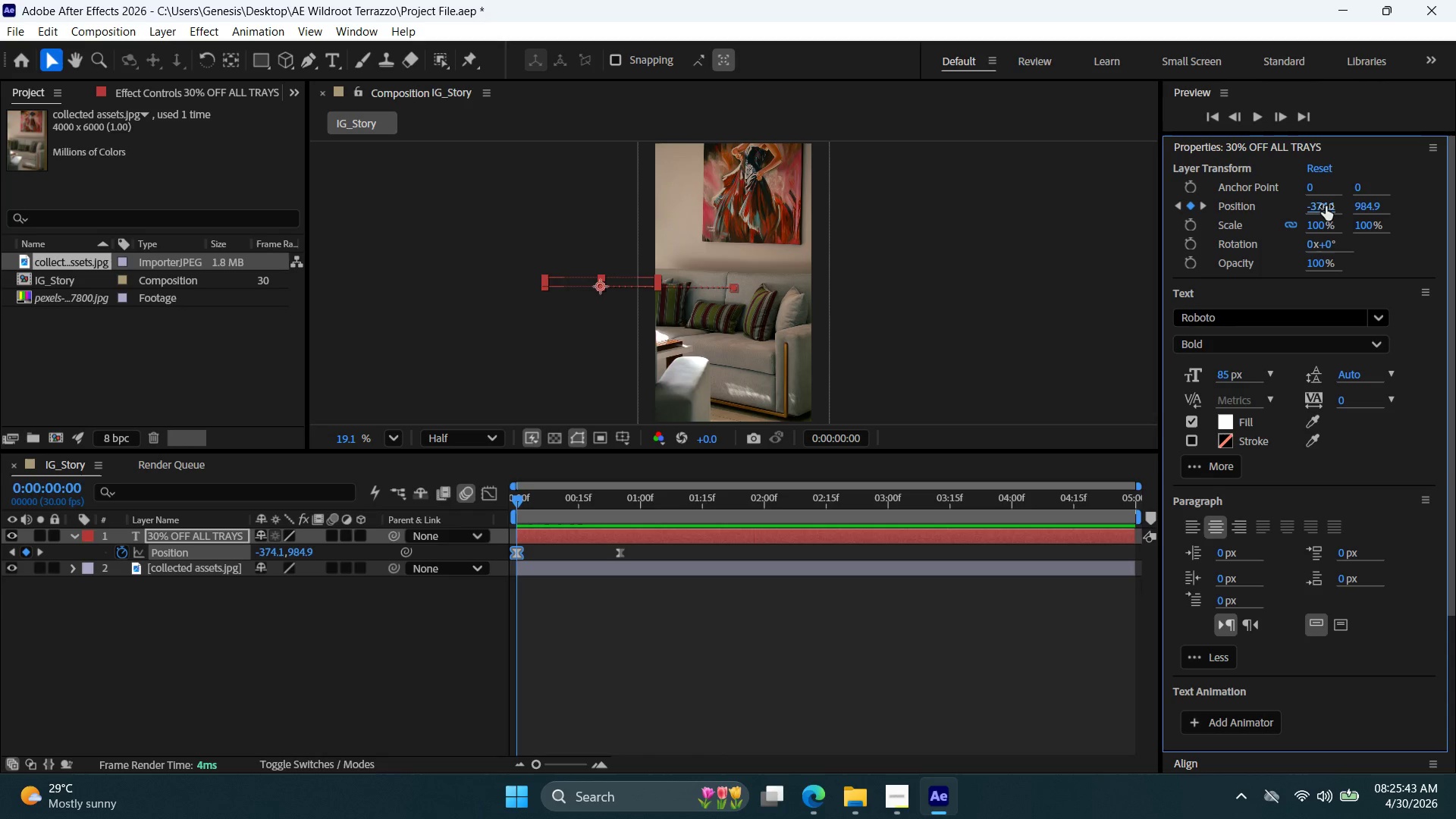 
double_click([1322, 205])
 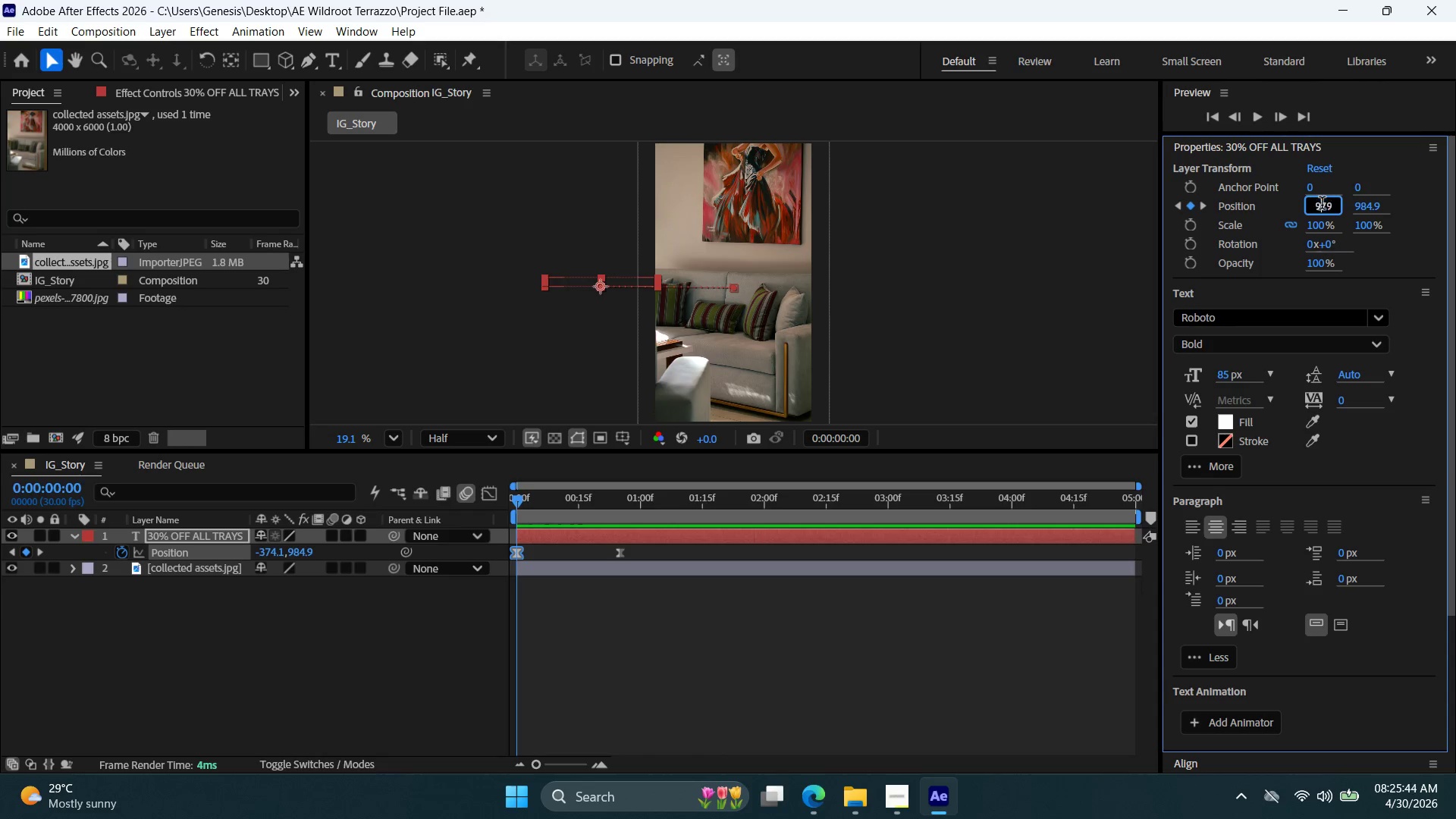 
triple_click([1322, 205])
 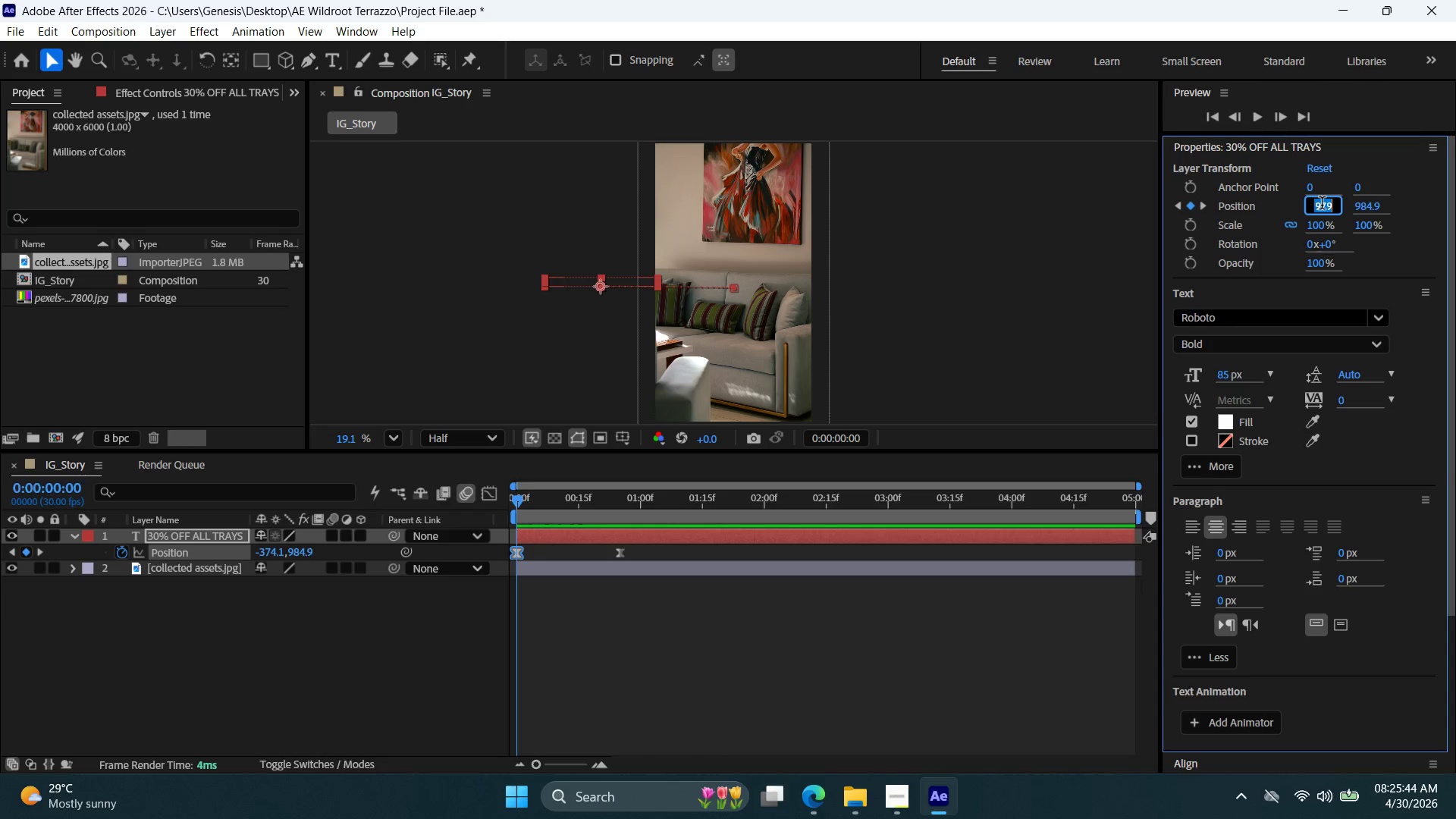 
triple_click([1322, 205])
 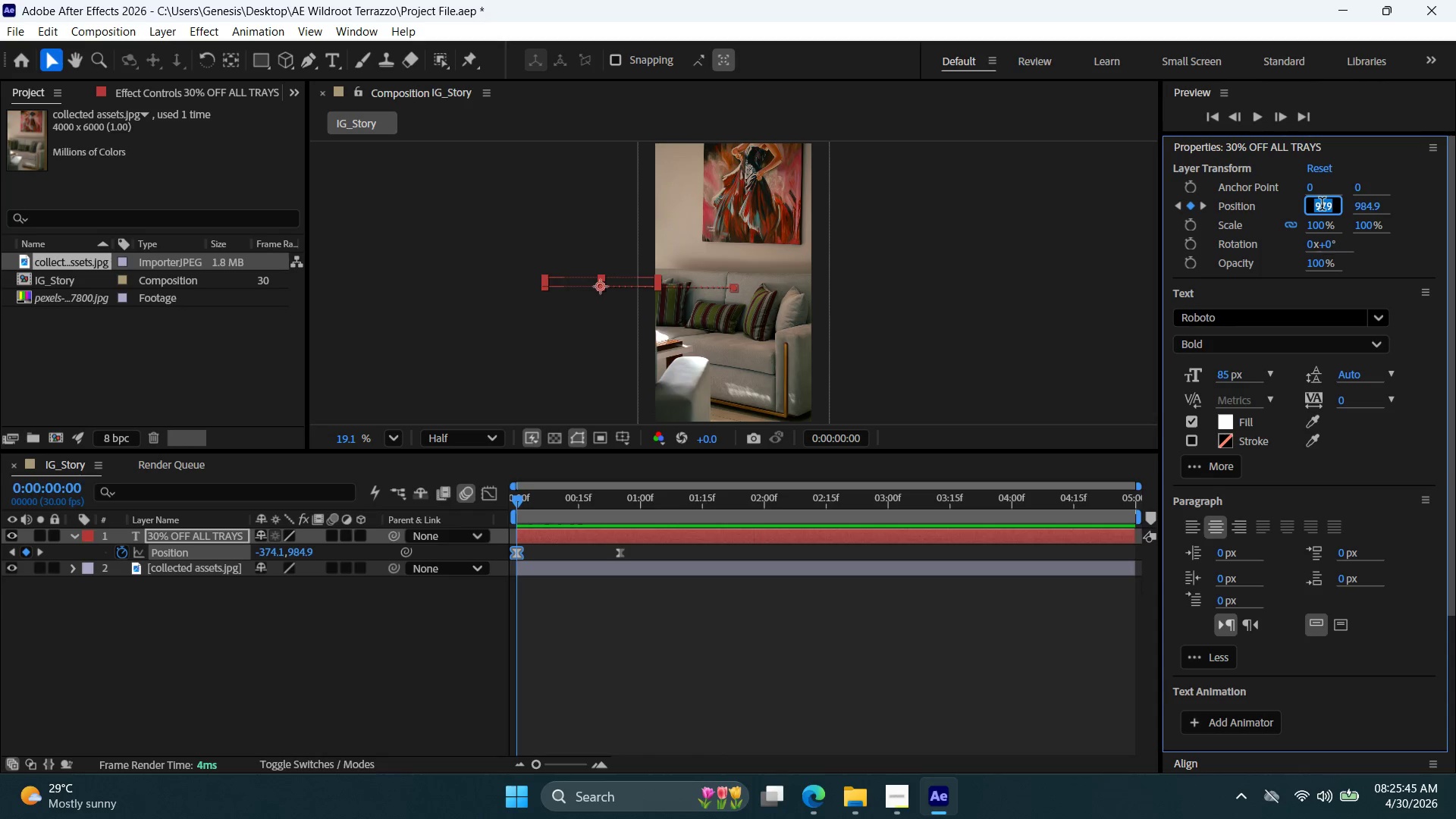 
type(-380)
 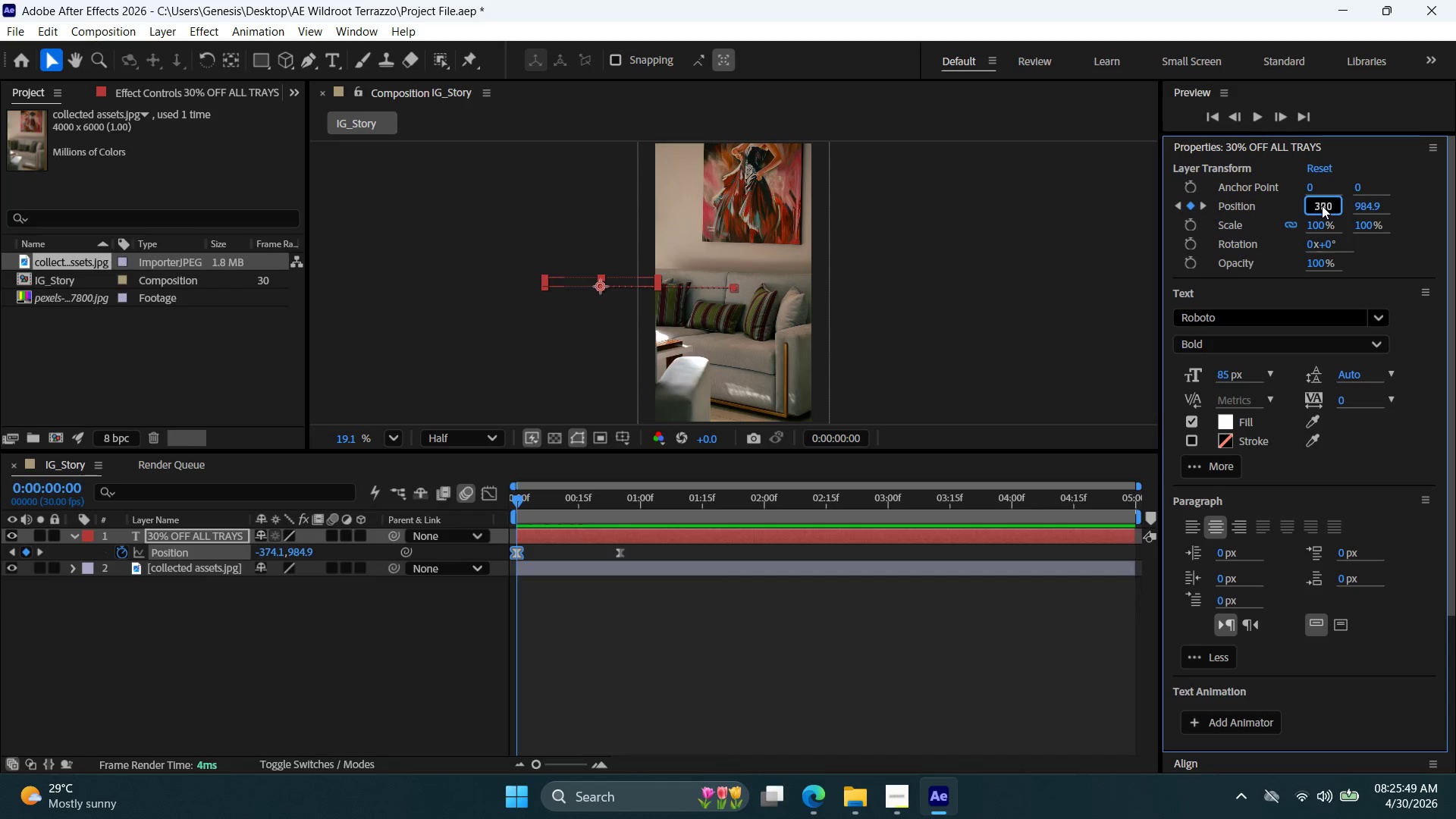 
key(Enter)
 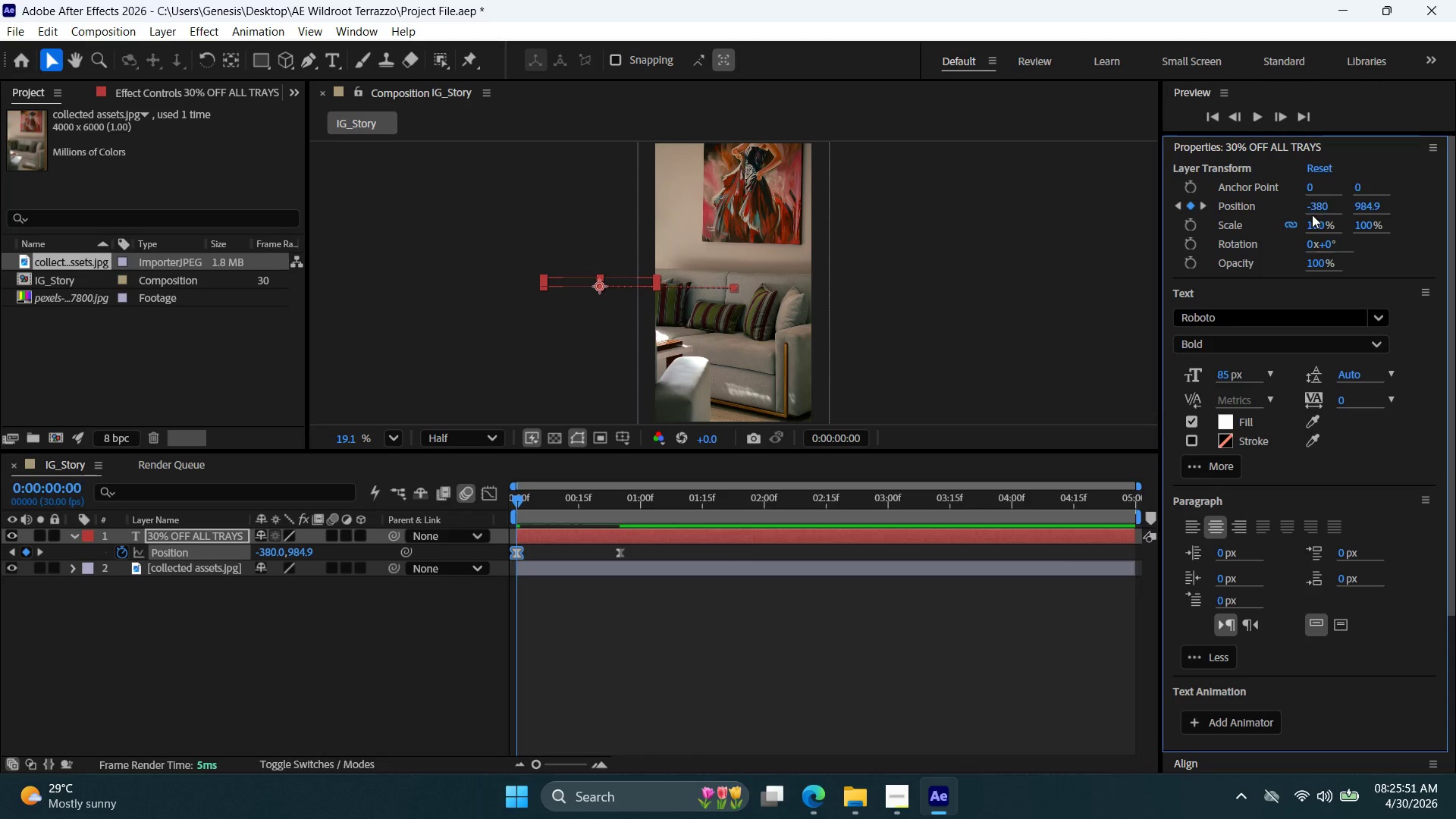 
left_click([1024, 314])
 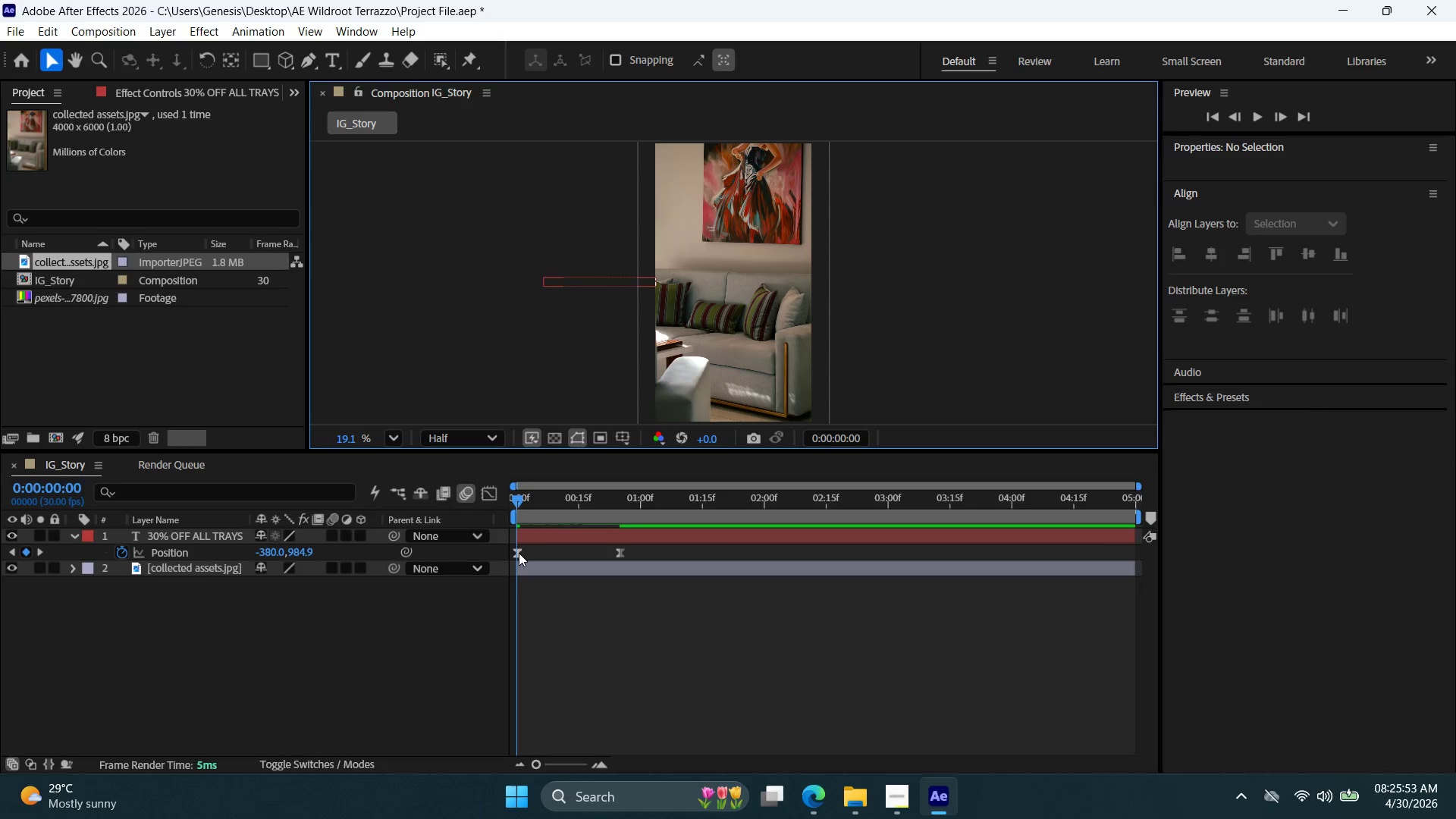 
left_click([617, 281])
 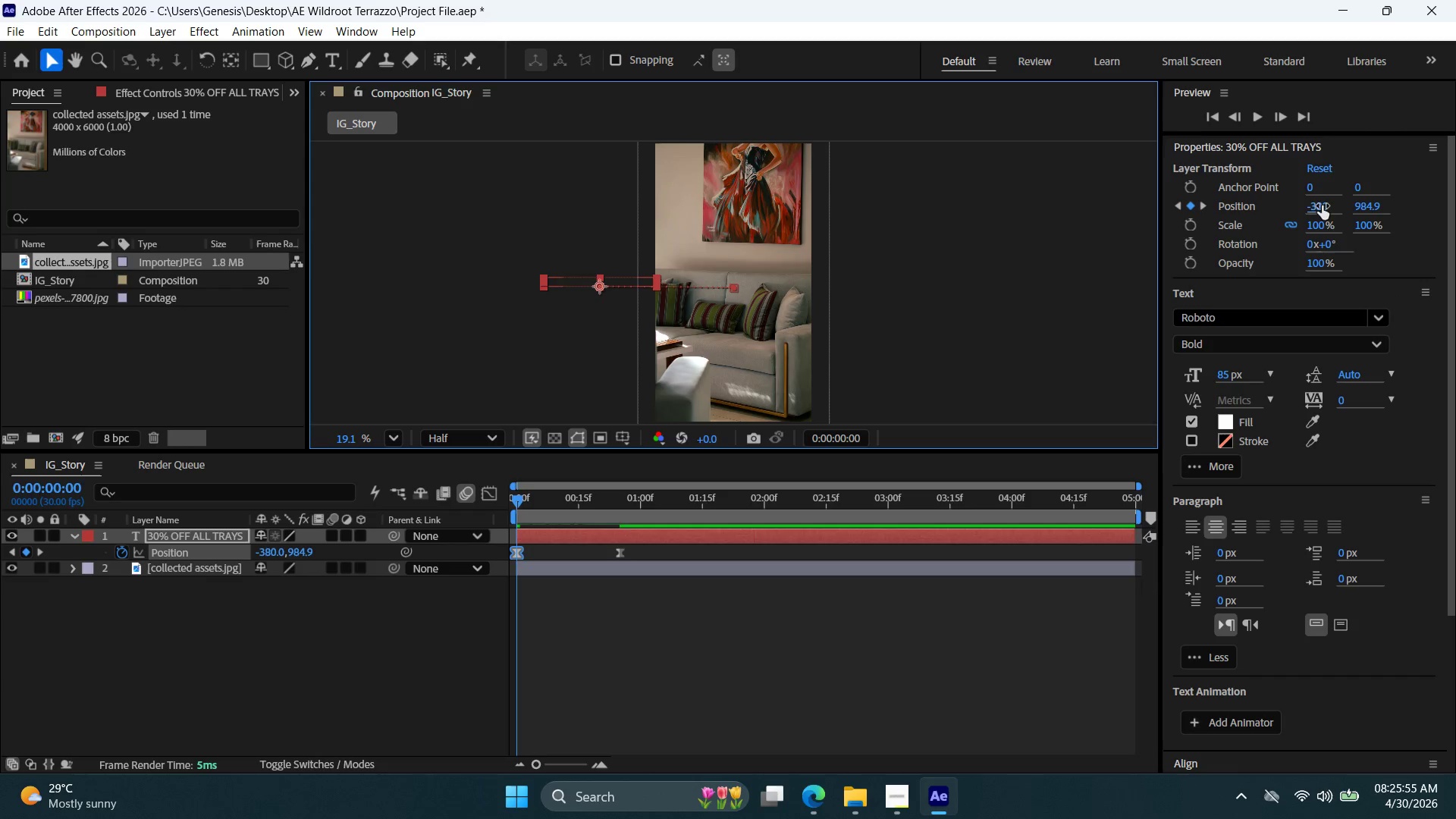 
double_click([1327, 206])
 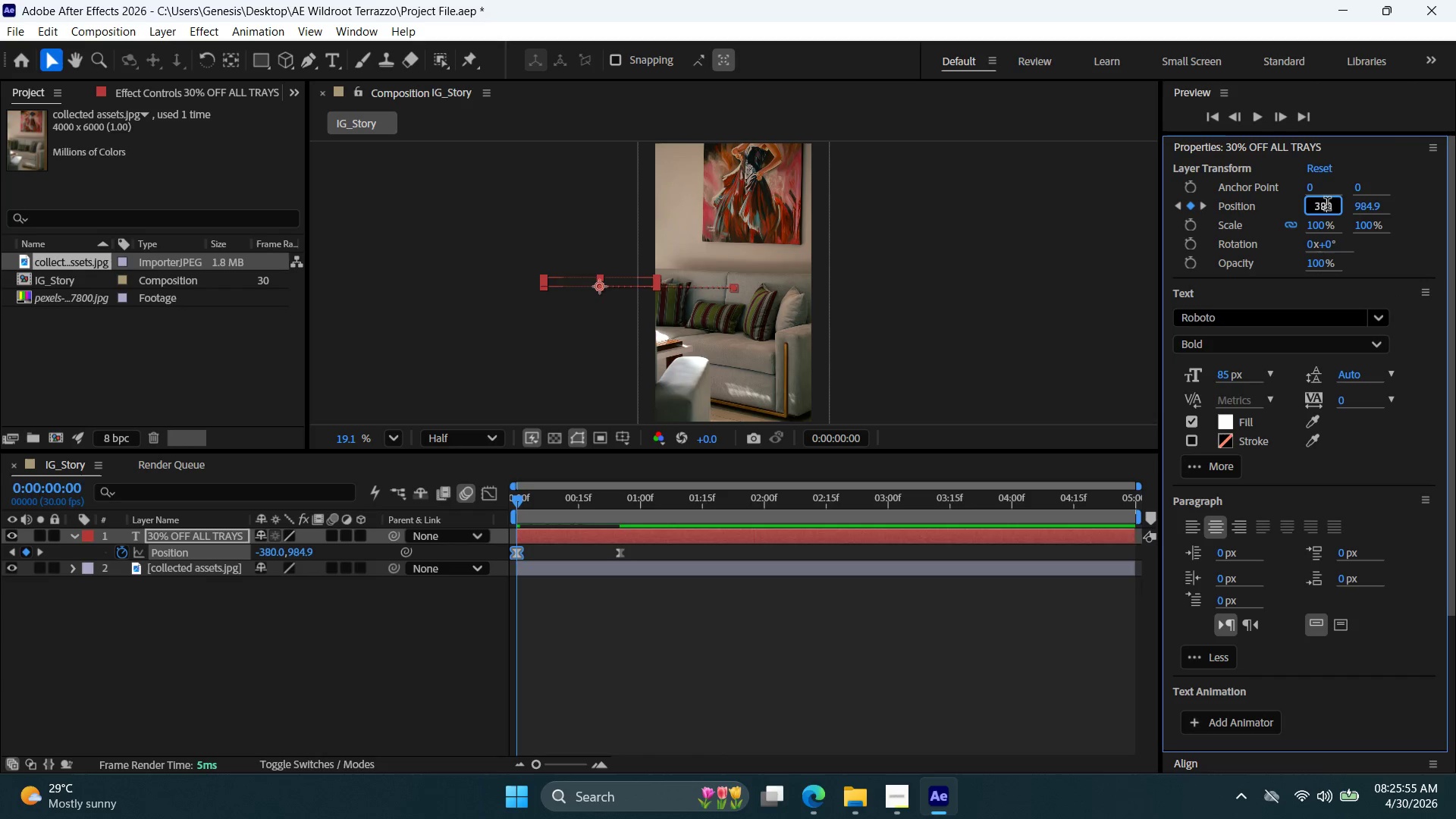 
triple_click([1327, 206])
 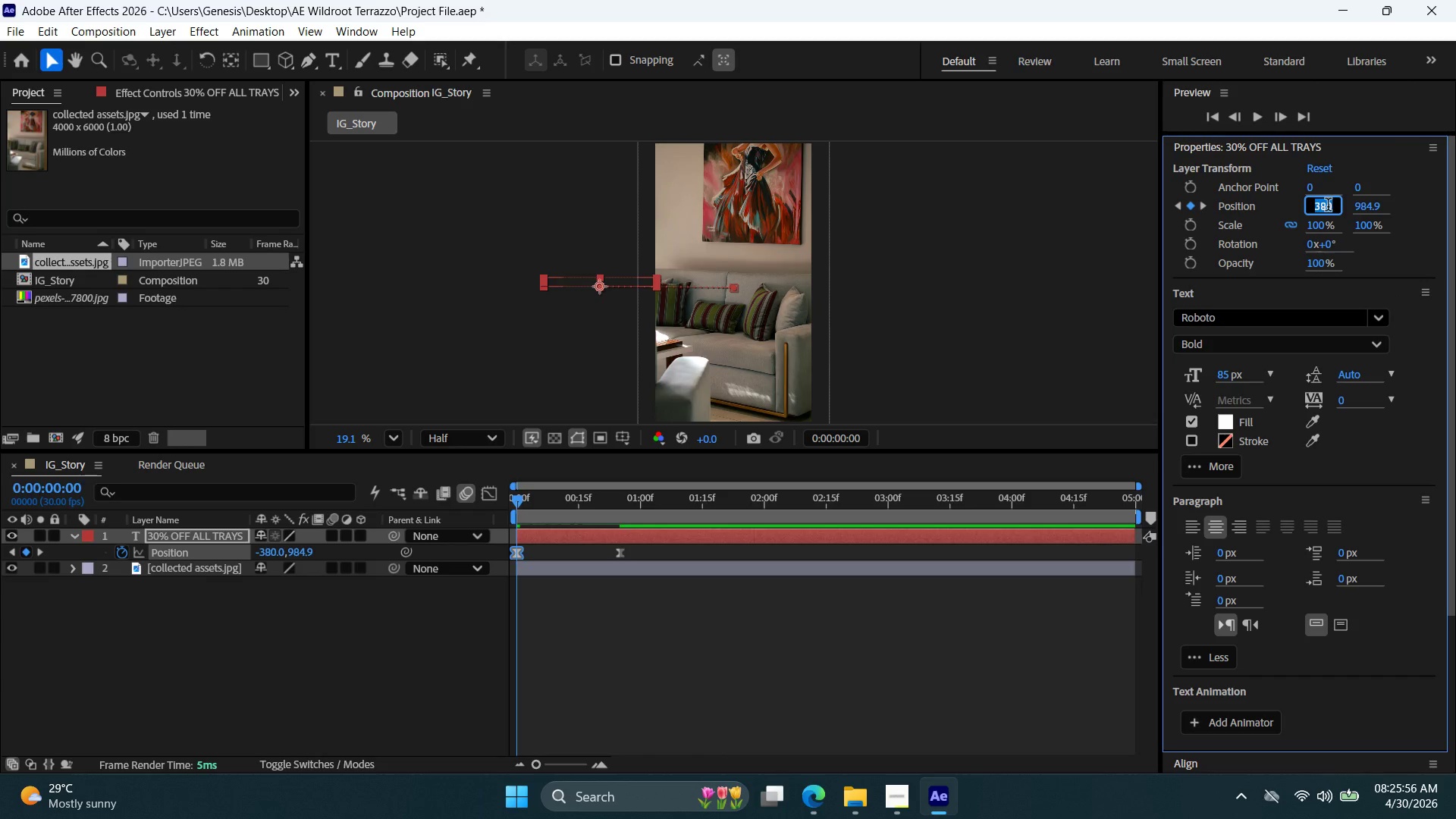 
type(-390)
 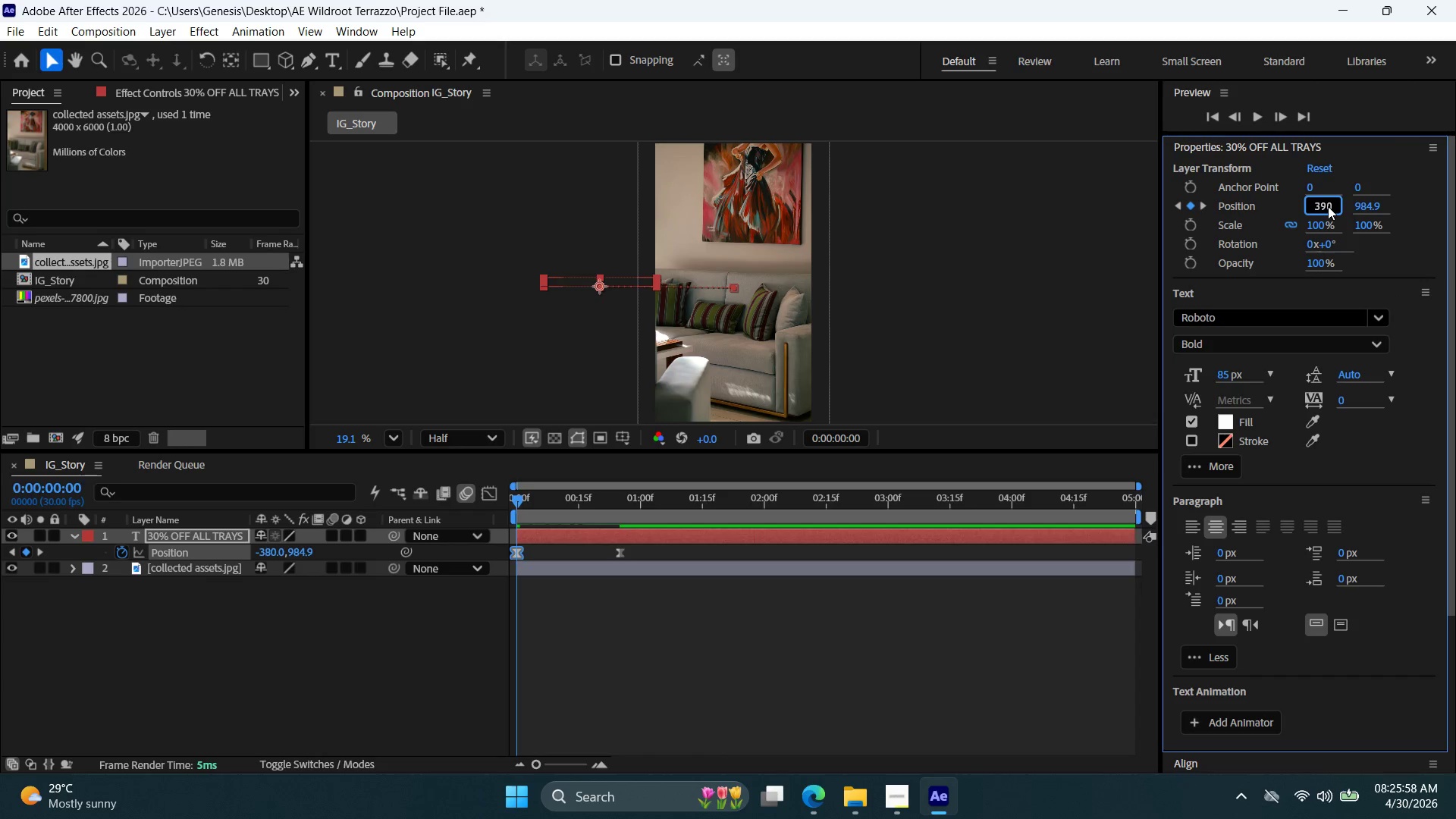 
key(Enter)
 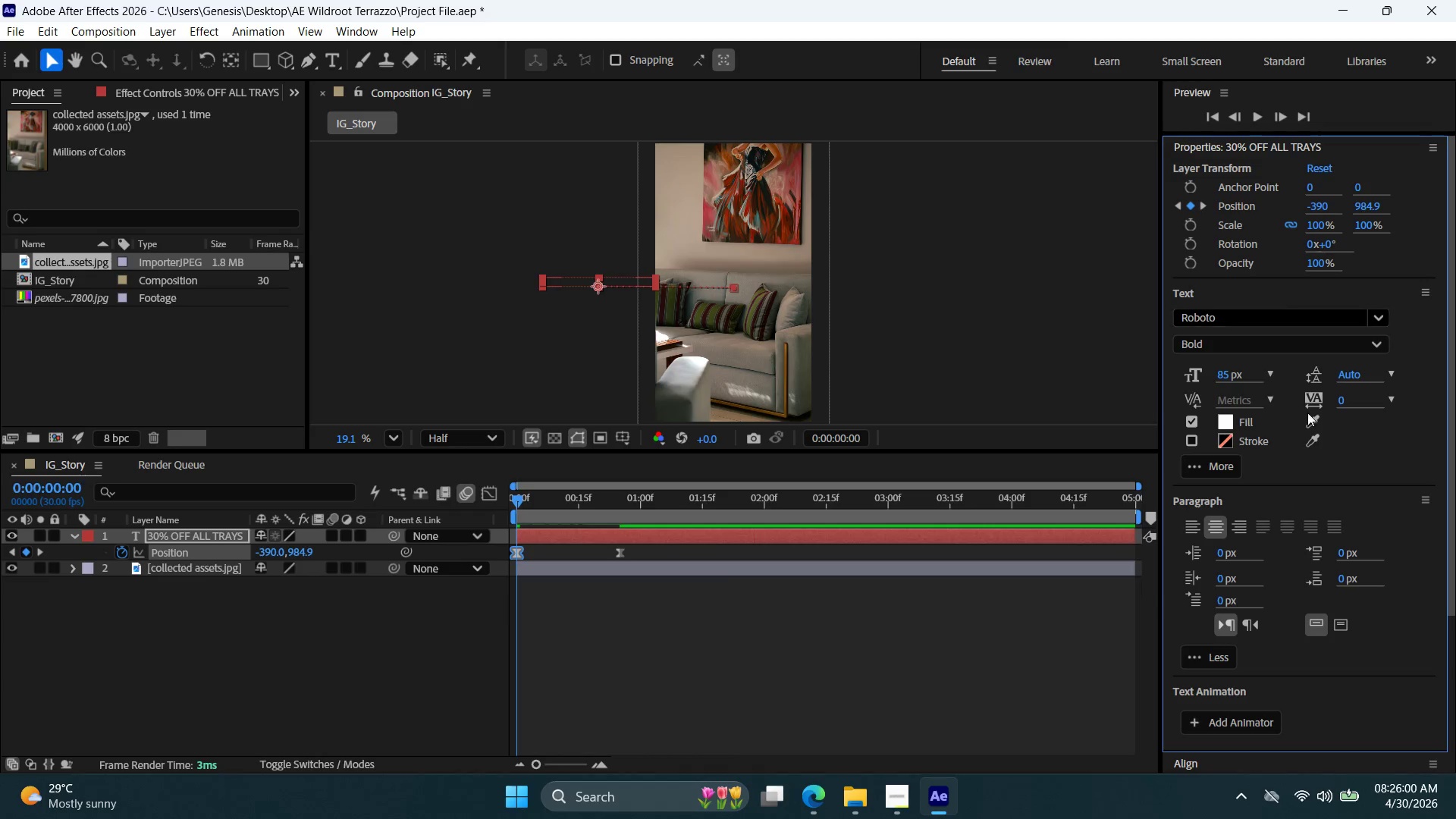 
scroll: coordinate [1335, 485], scroll_direction: down, amount: 4.0
 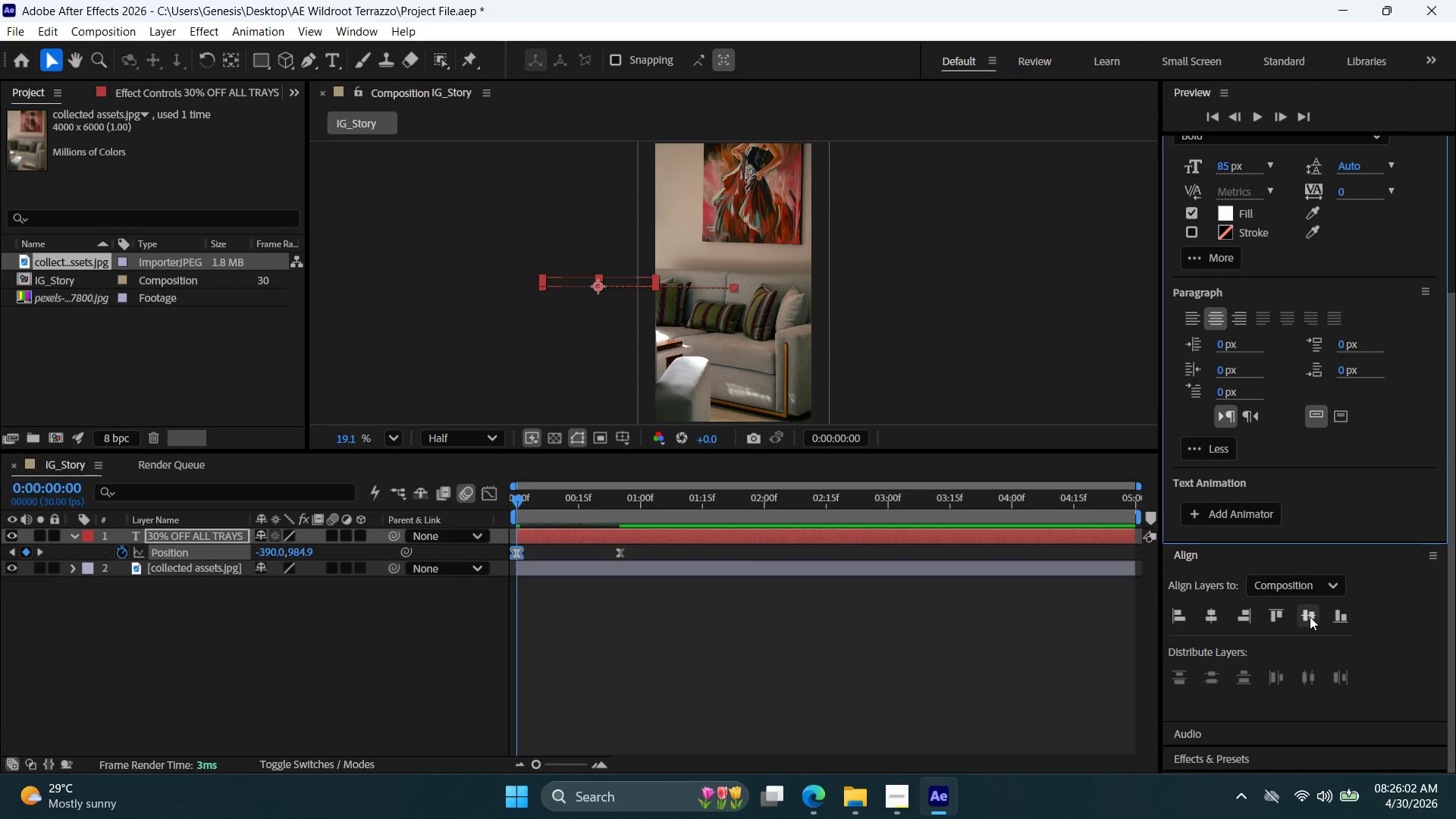 
double_click([1310, 617])
 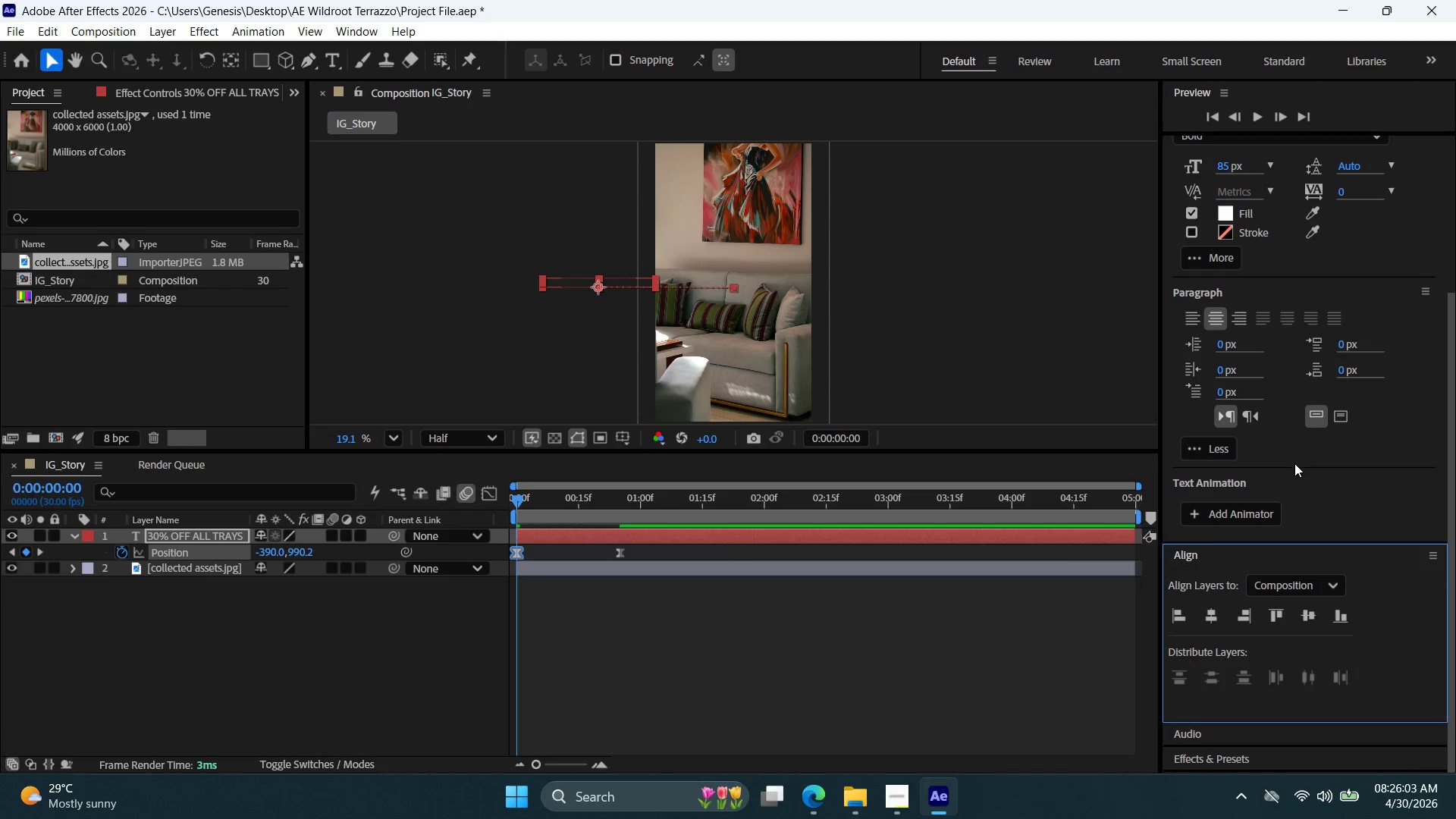 
scroll: coordinate [1294, 465], scroll_direction: up, amount: 5.0
 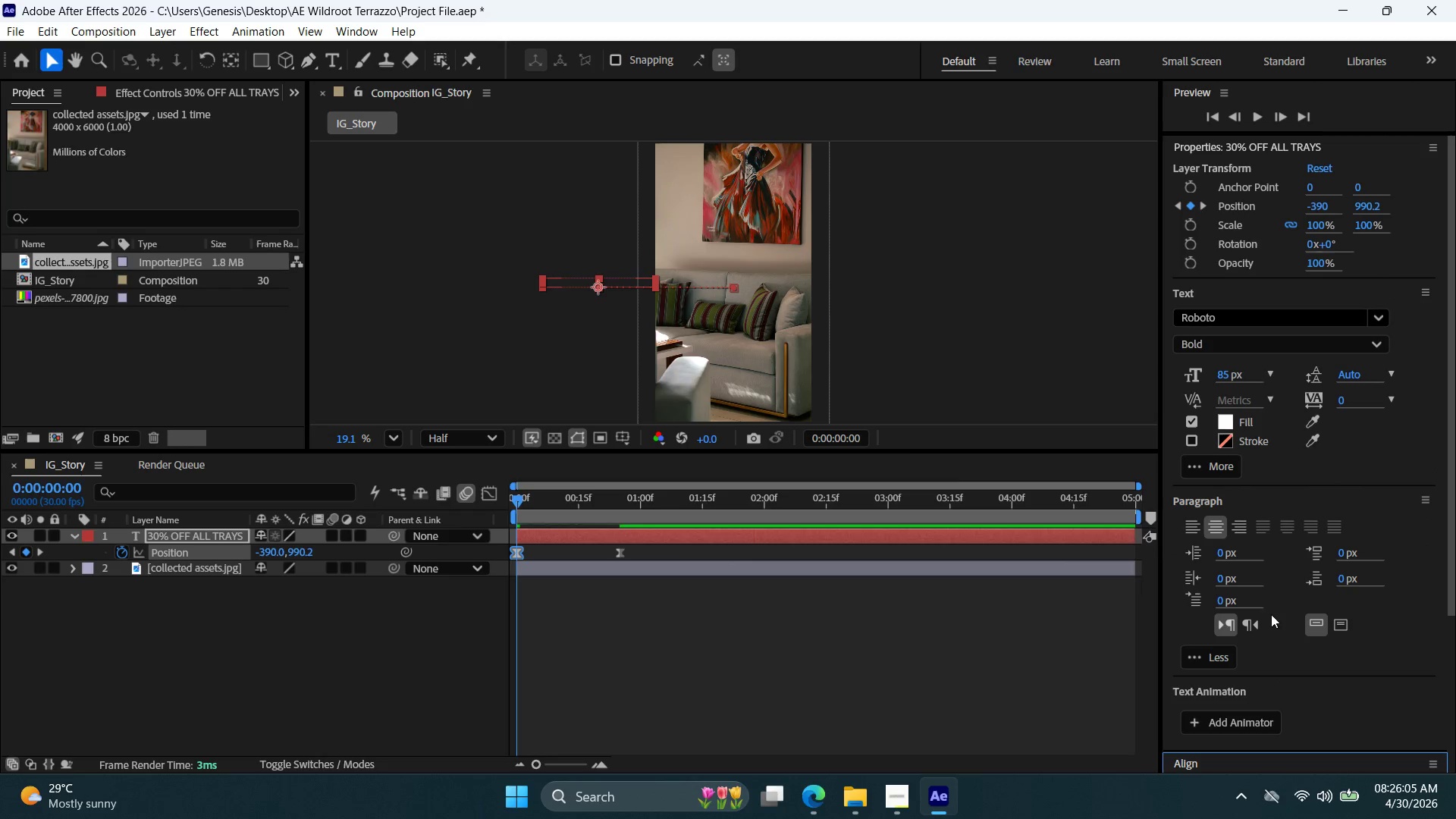 
left_click([906, 362])
 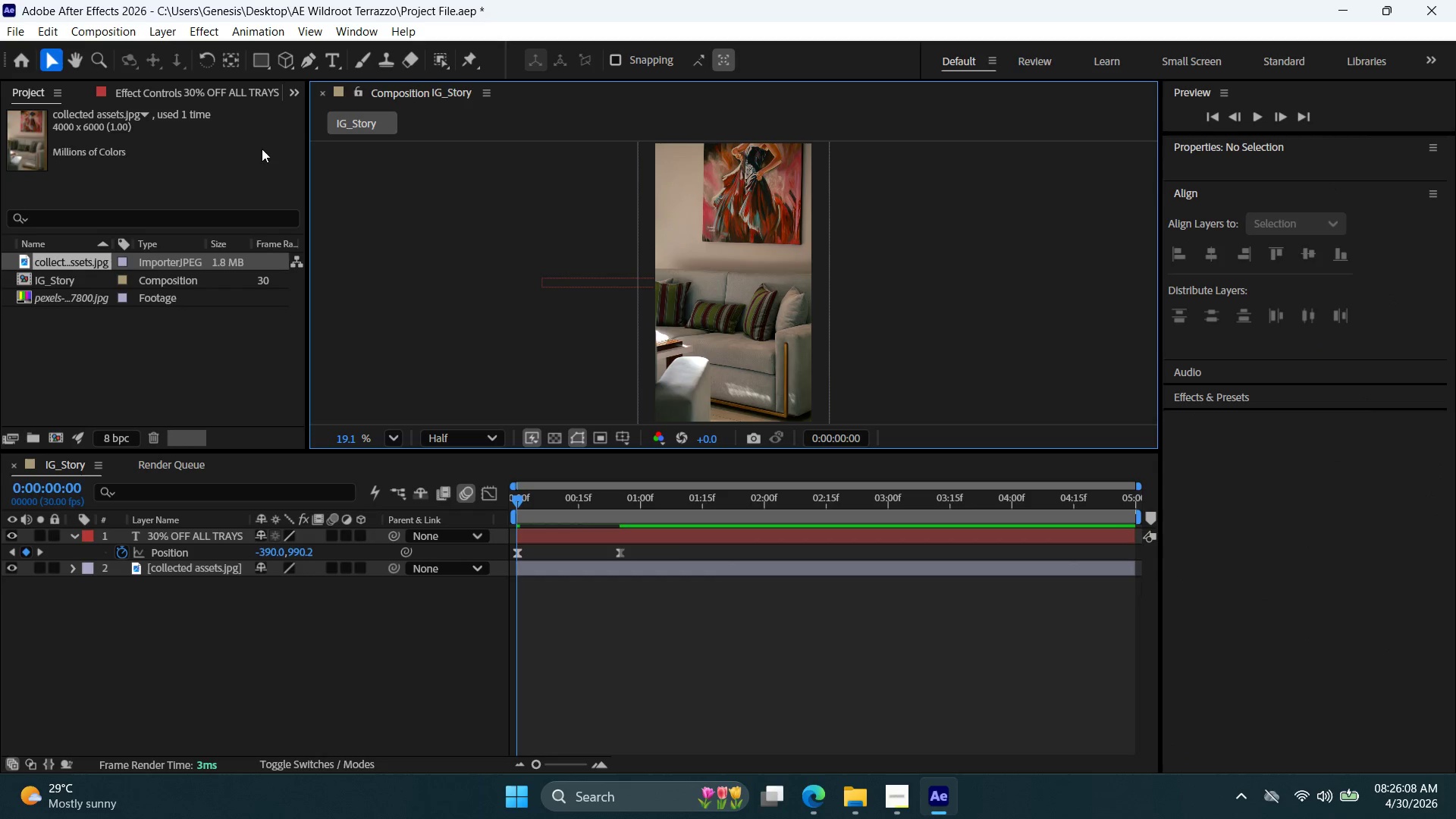 
left_click([20, 34])
 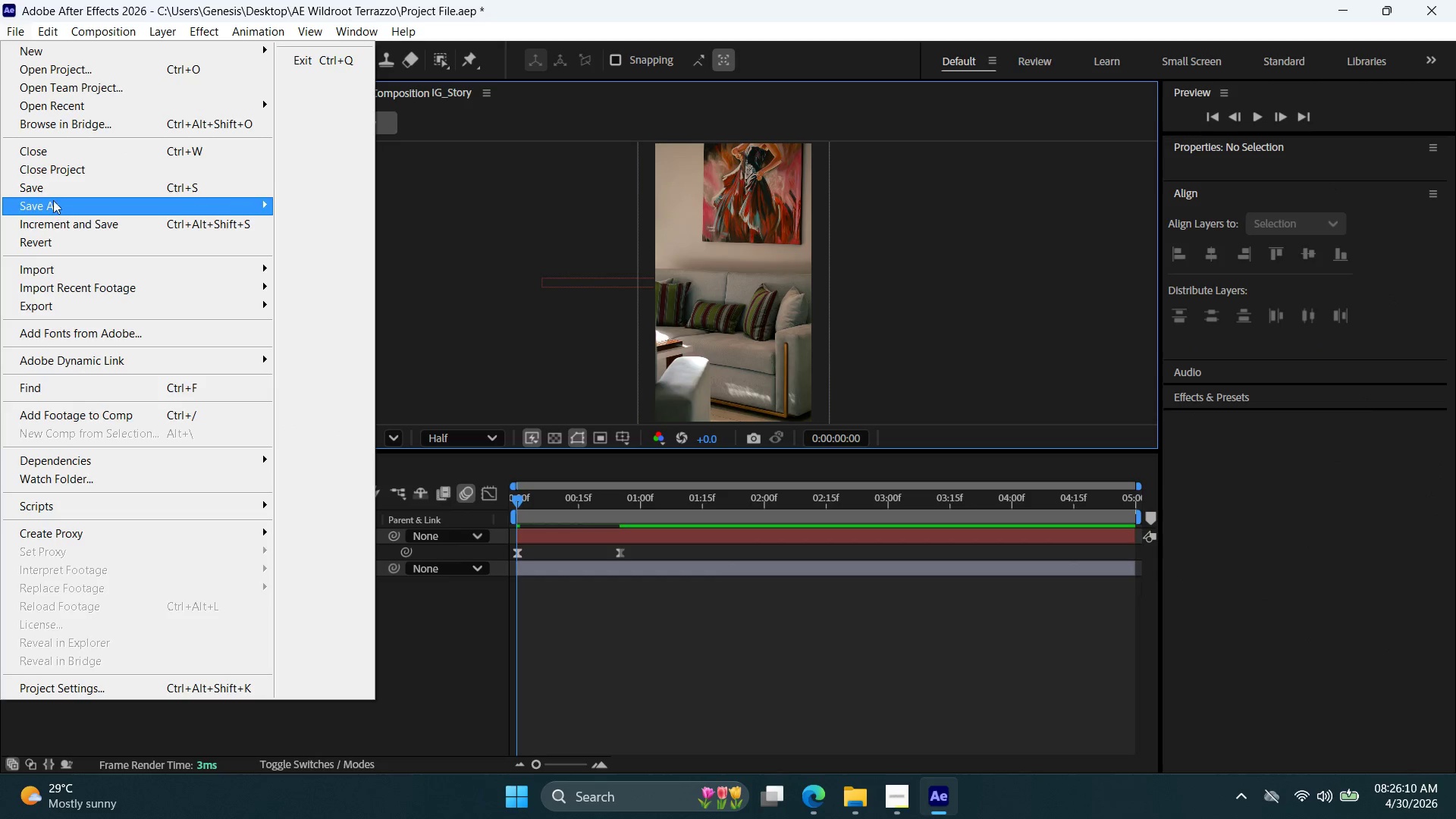 
left_click([53, 192])
 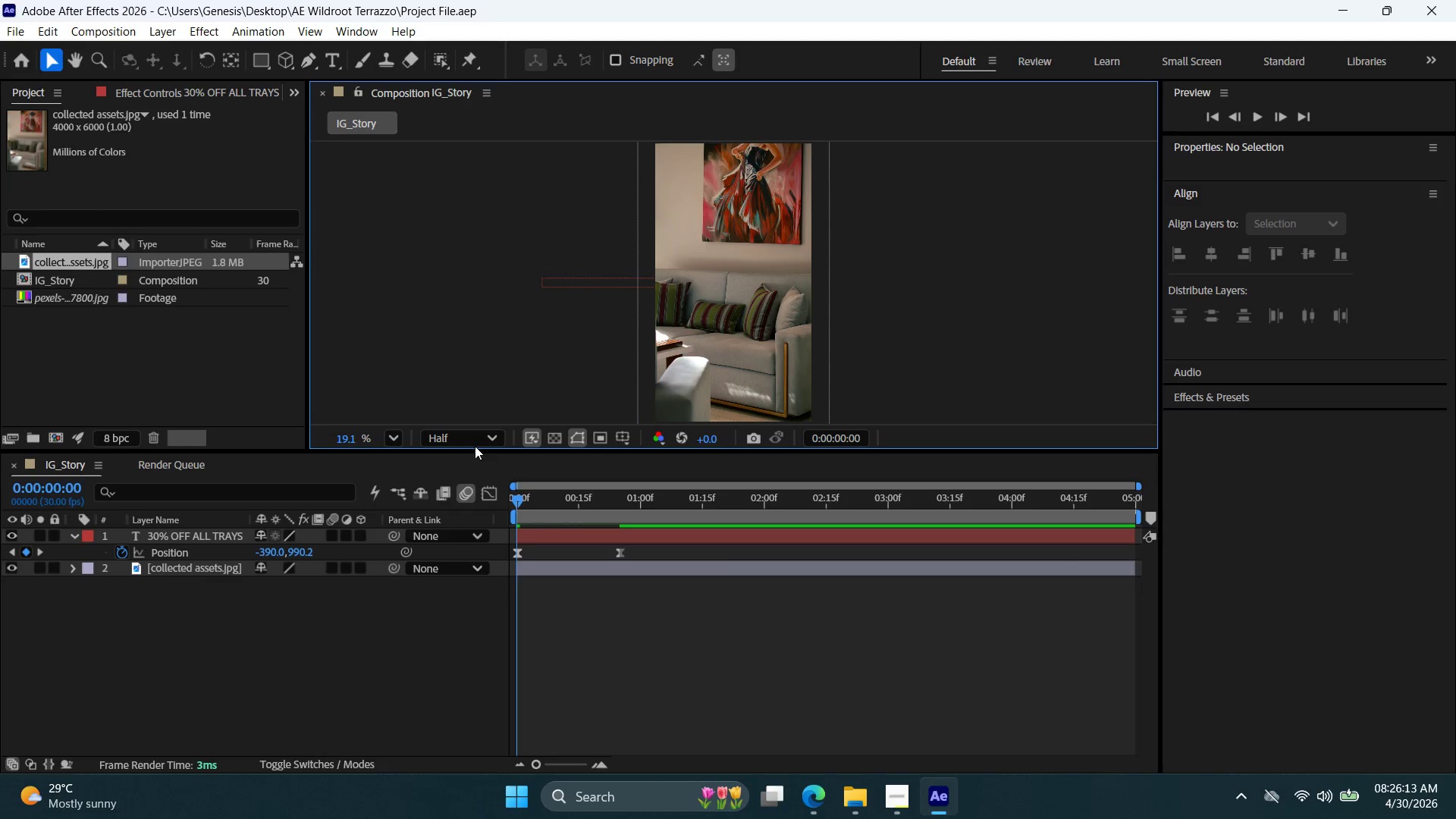 
key(Space)
 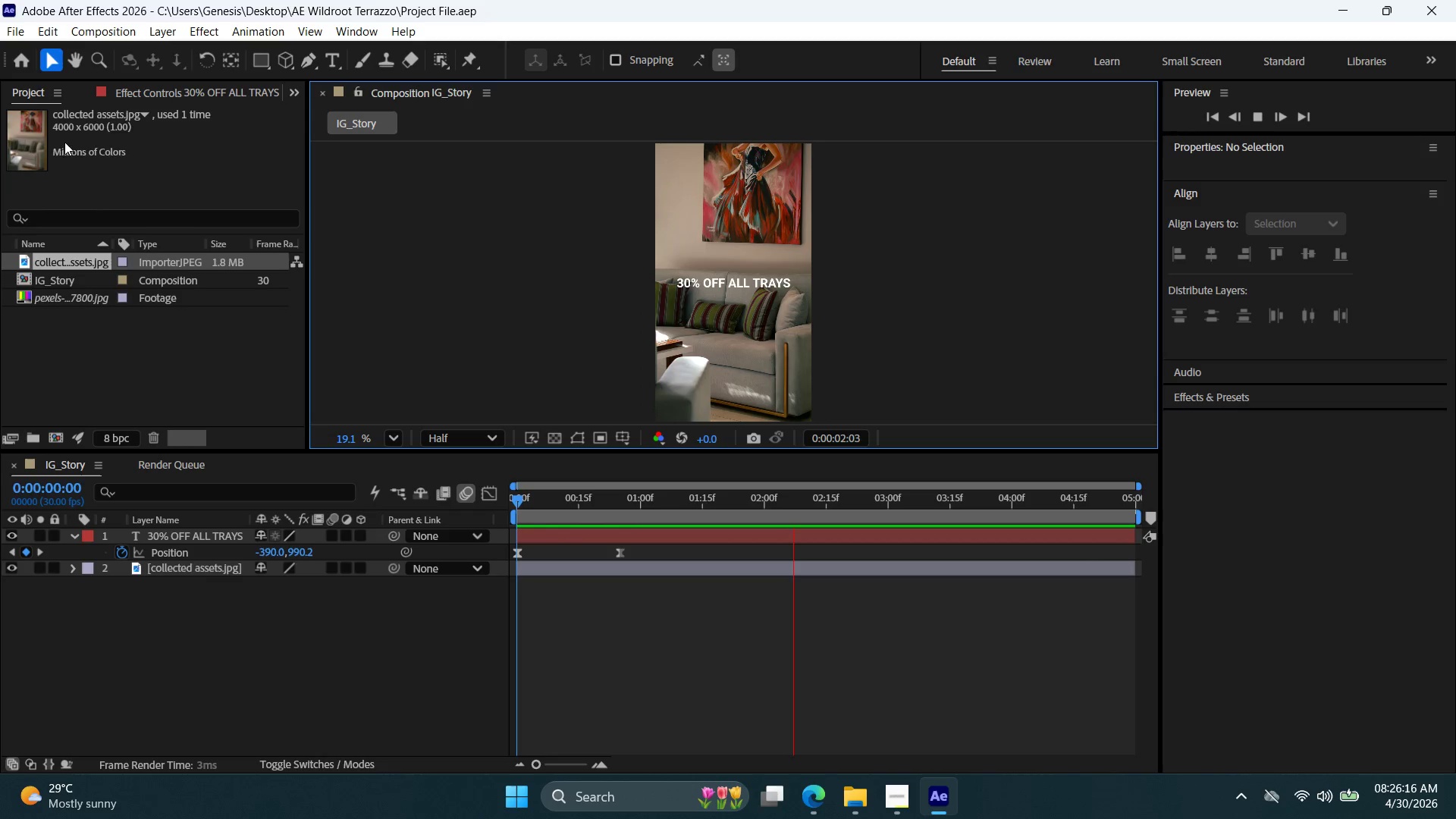 
double_click([15, 27])
 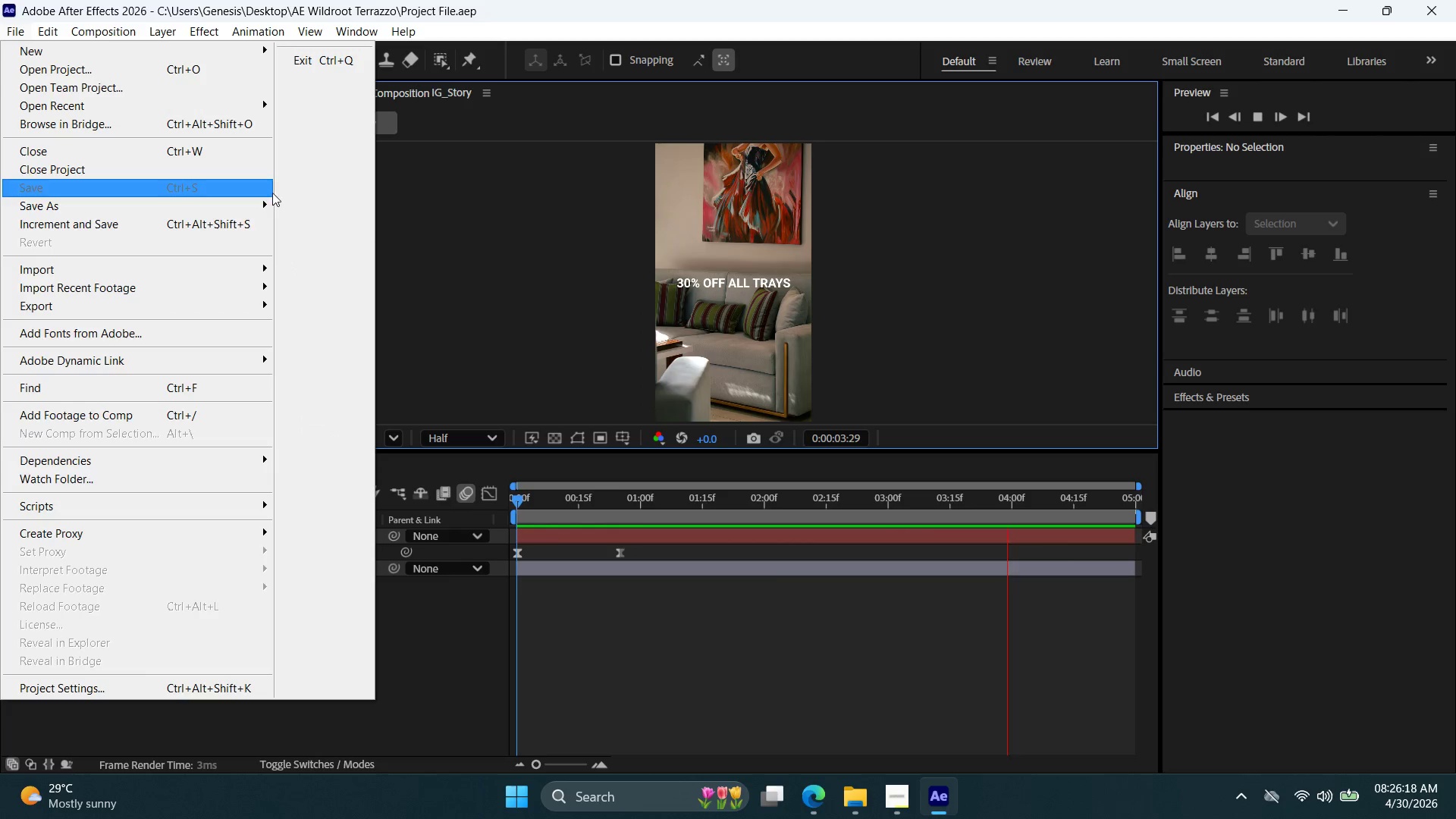 
left_click([437, 237])
 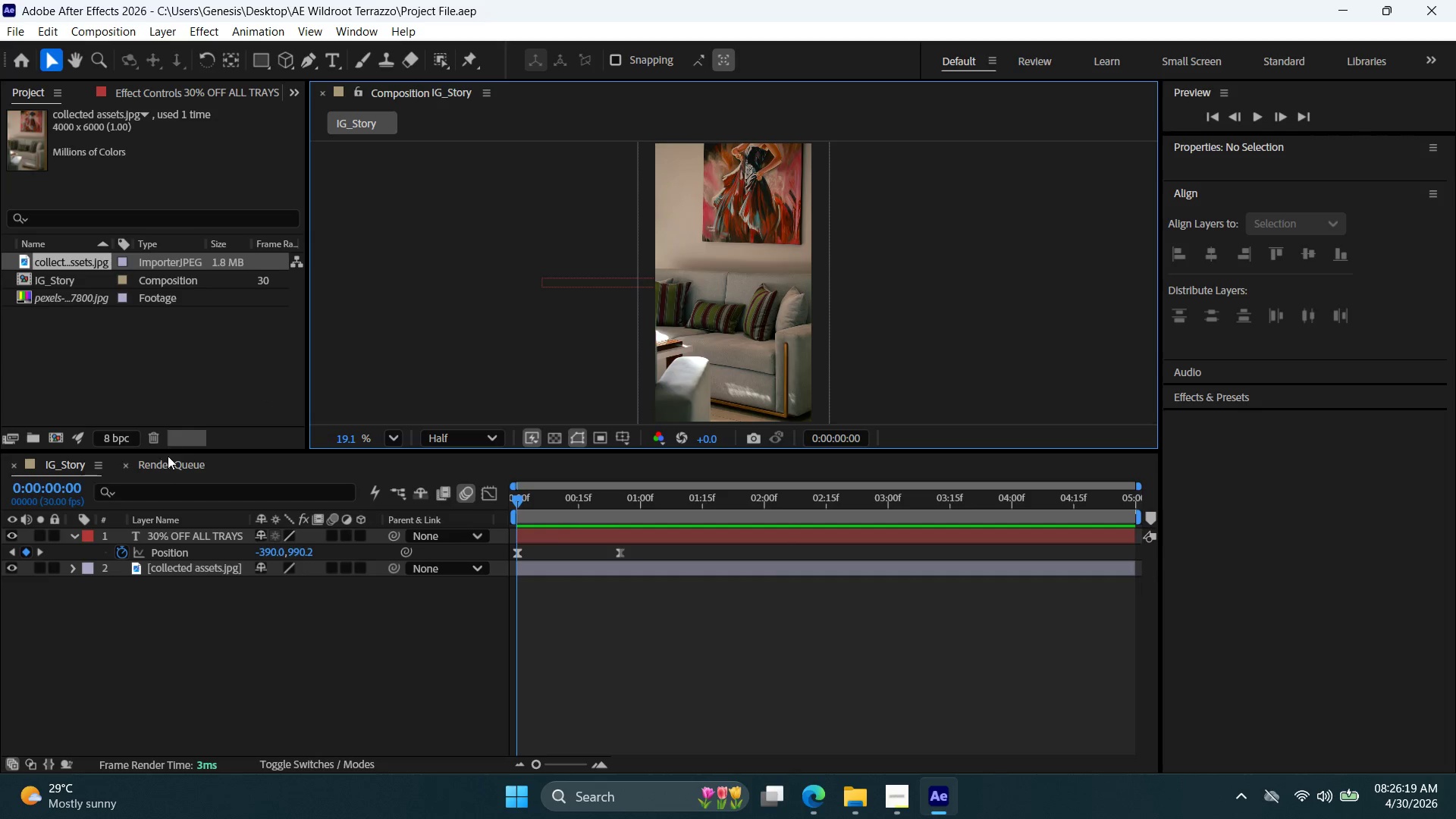 
left_click([169, 463])
 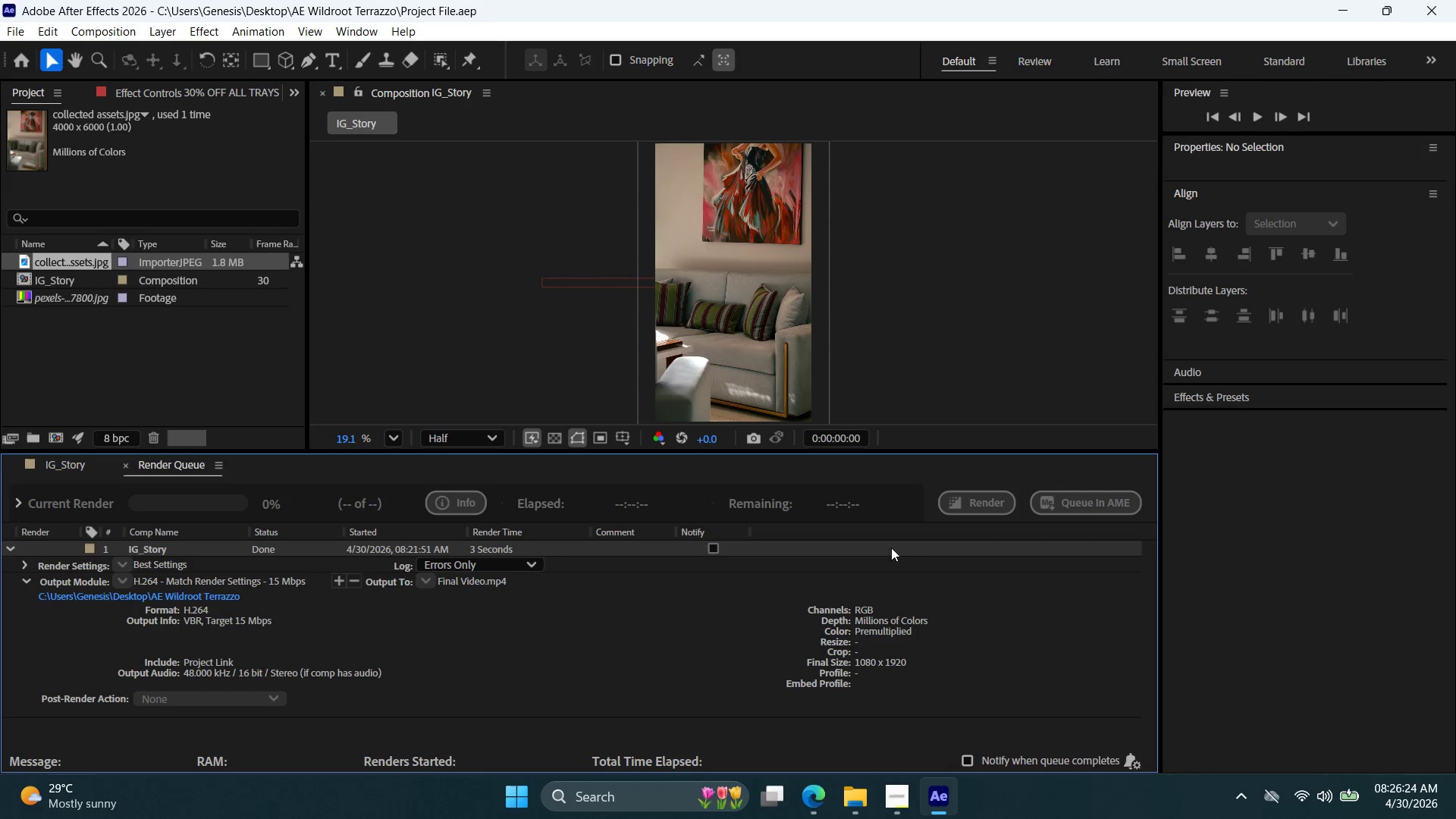 
wait(6.8)
 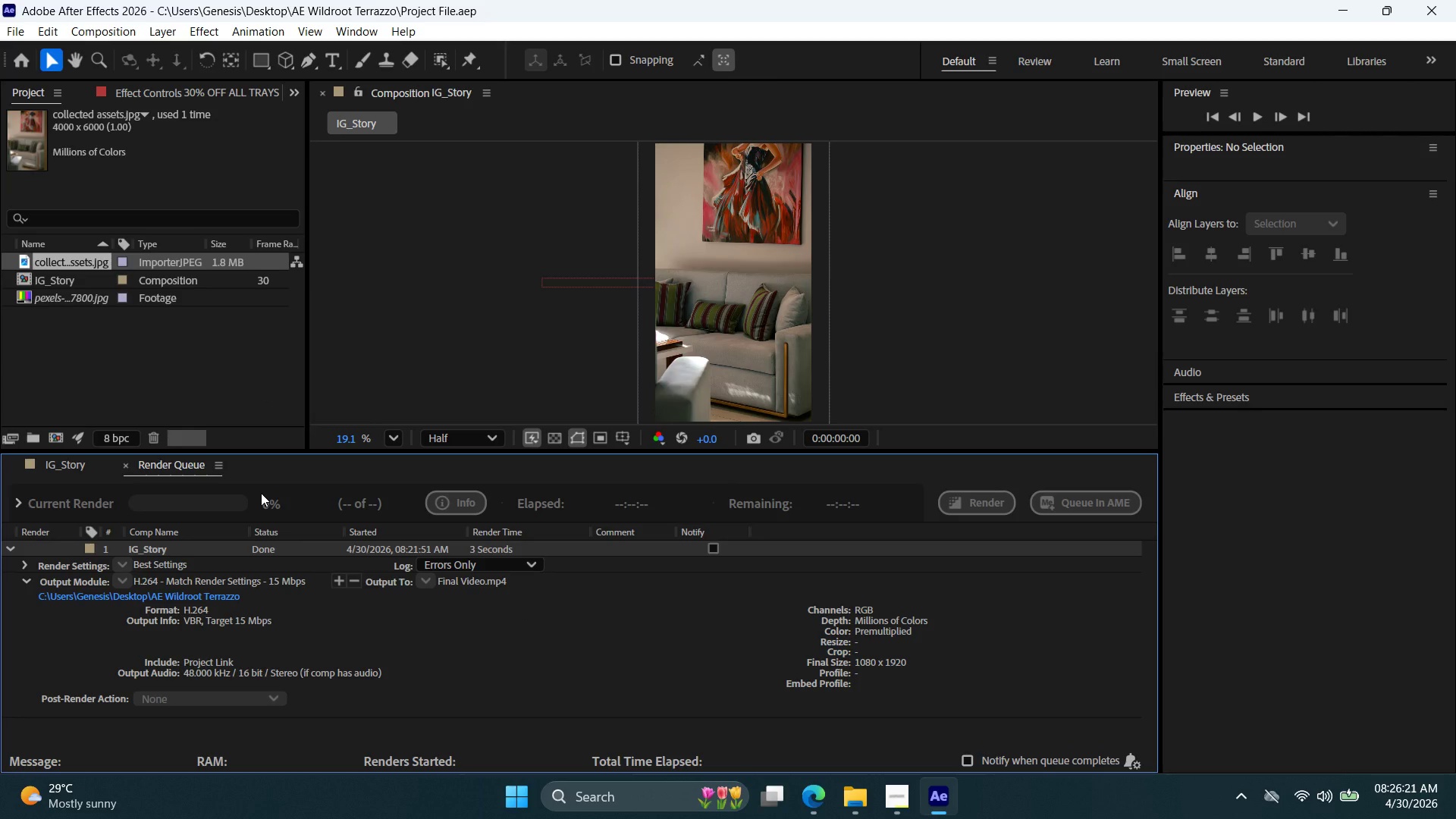 
left_click([488, 581])
 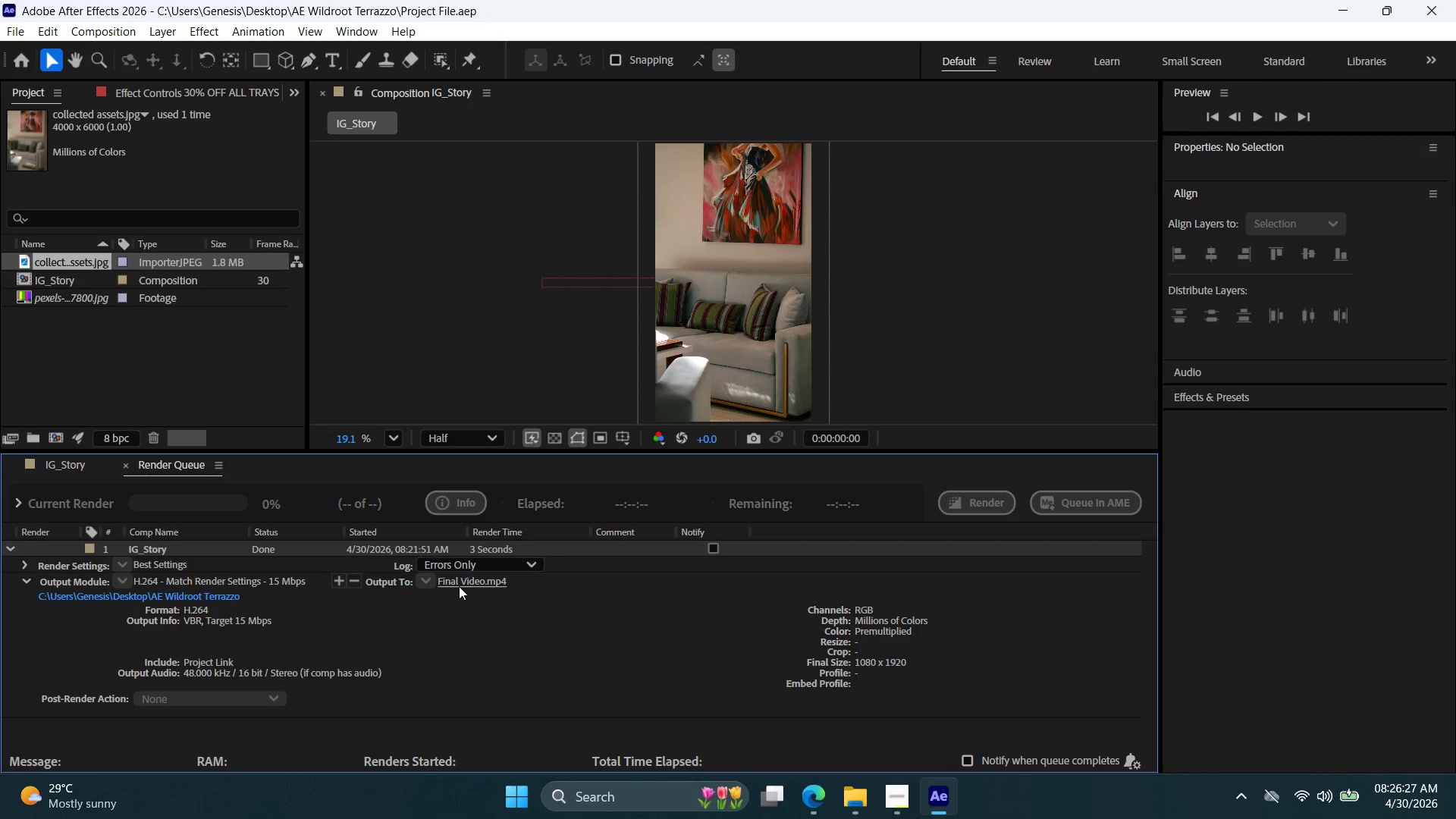 
left_click([457, 583])
 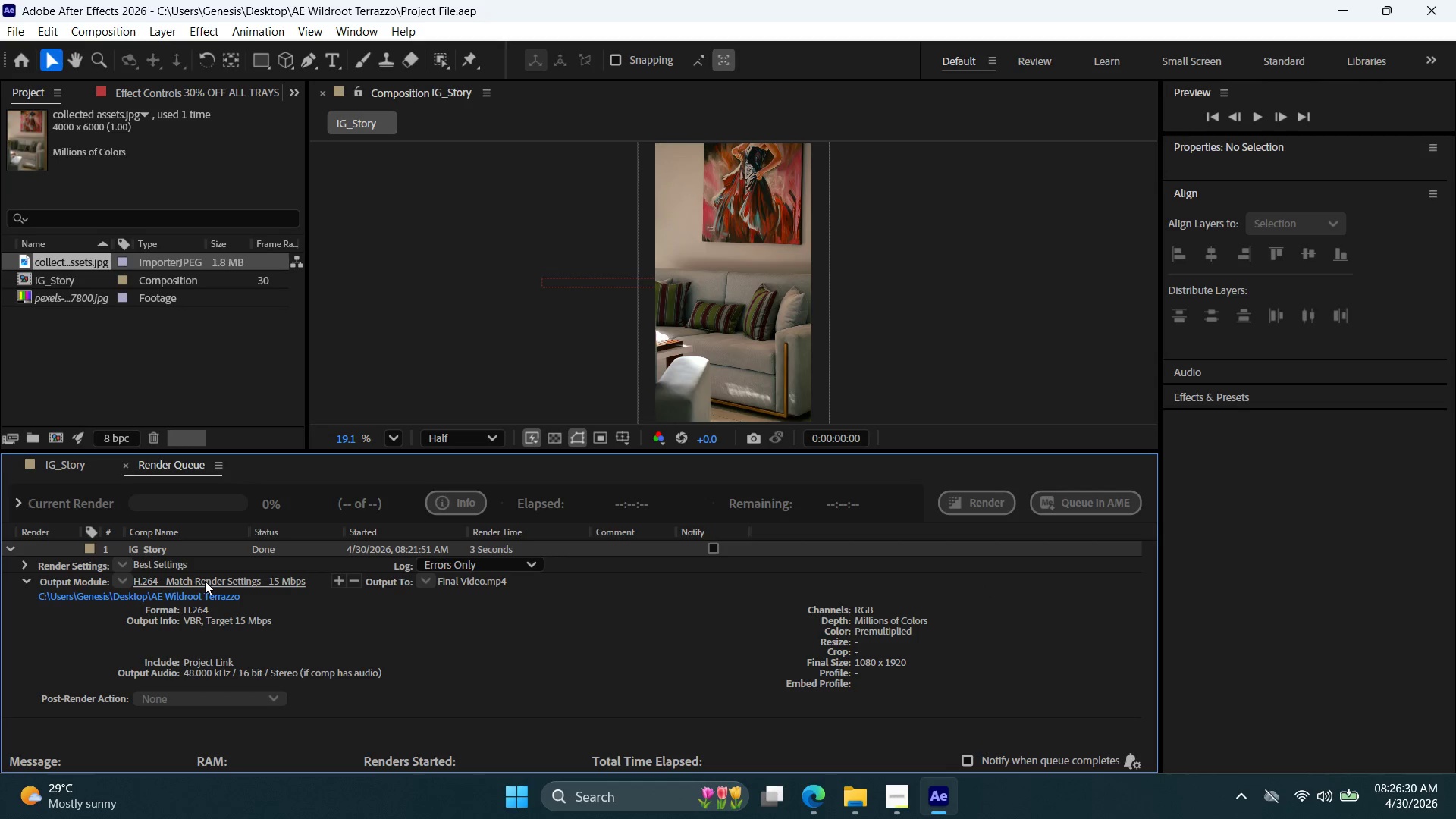 
left_click([583, 623])
 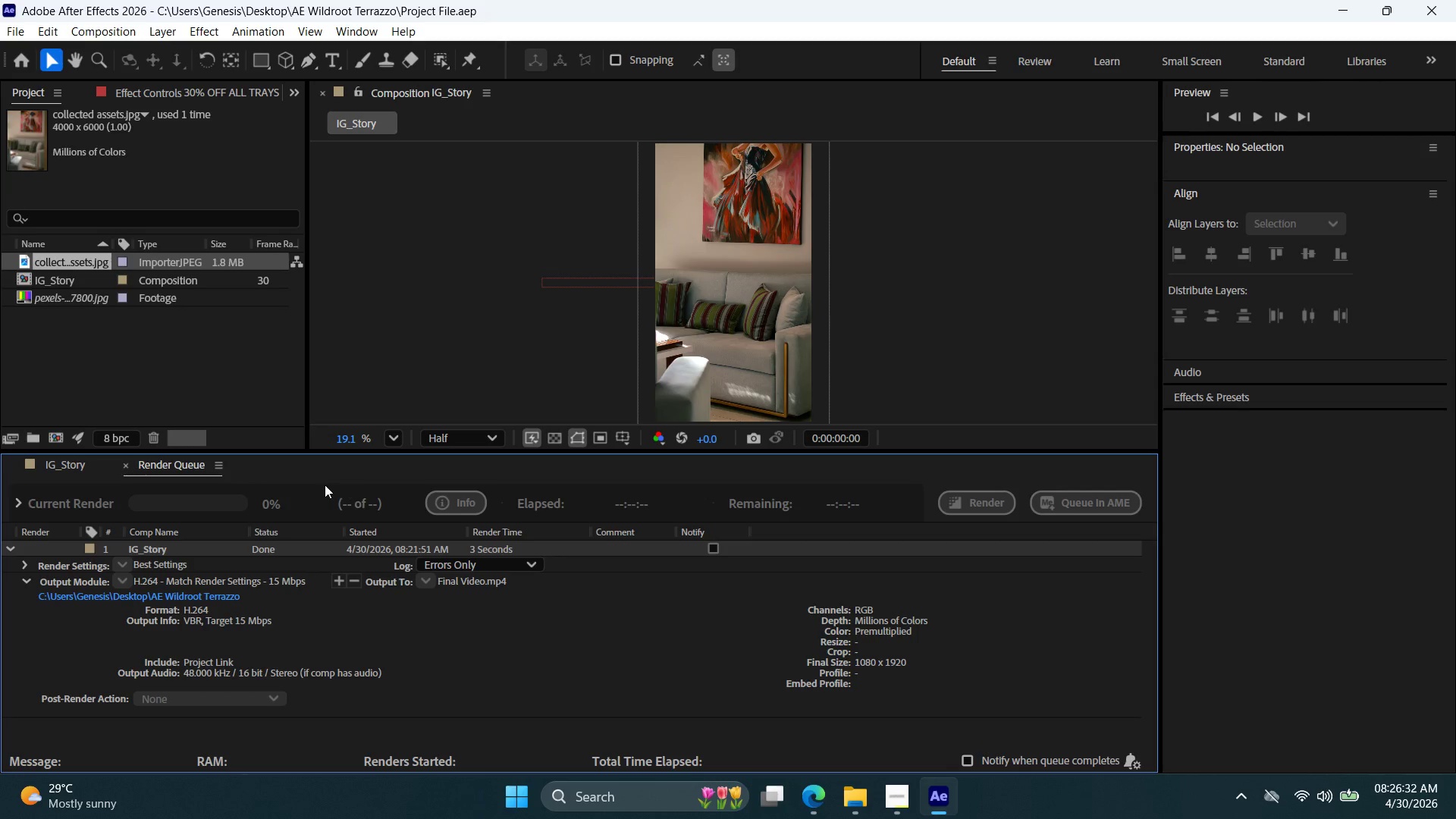 
left_click([58, 471])
 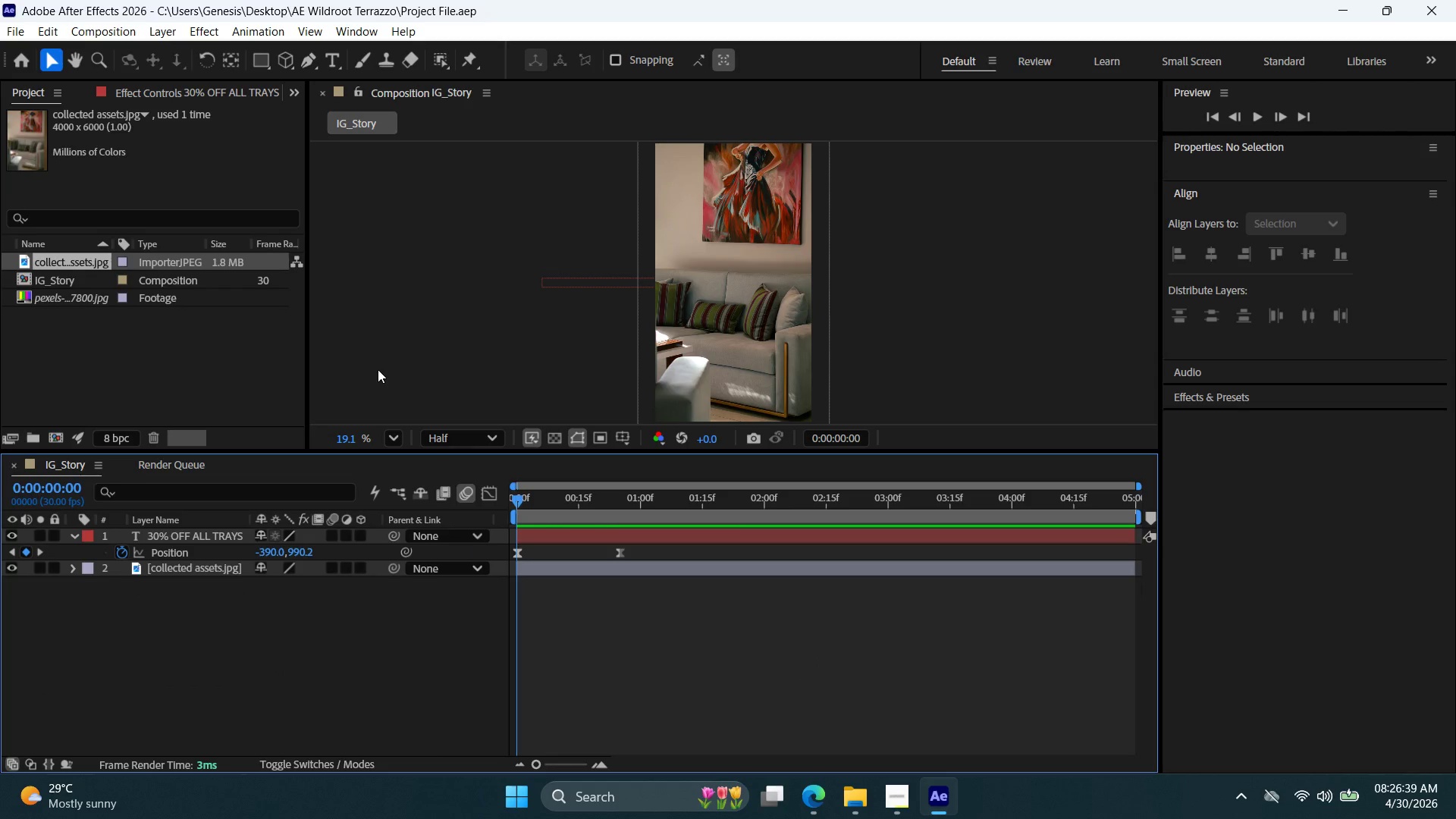 
wait(10.88)
 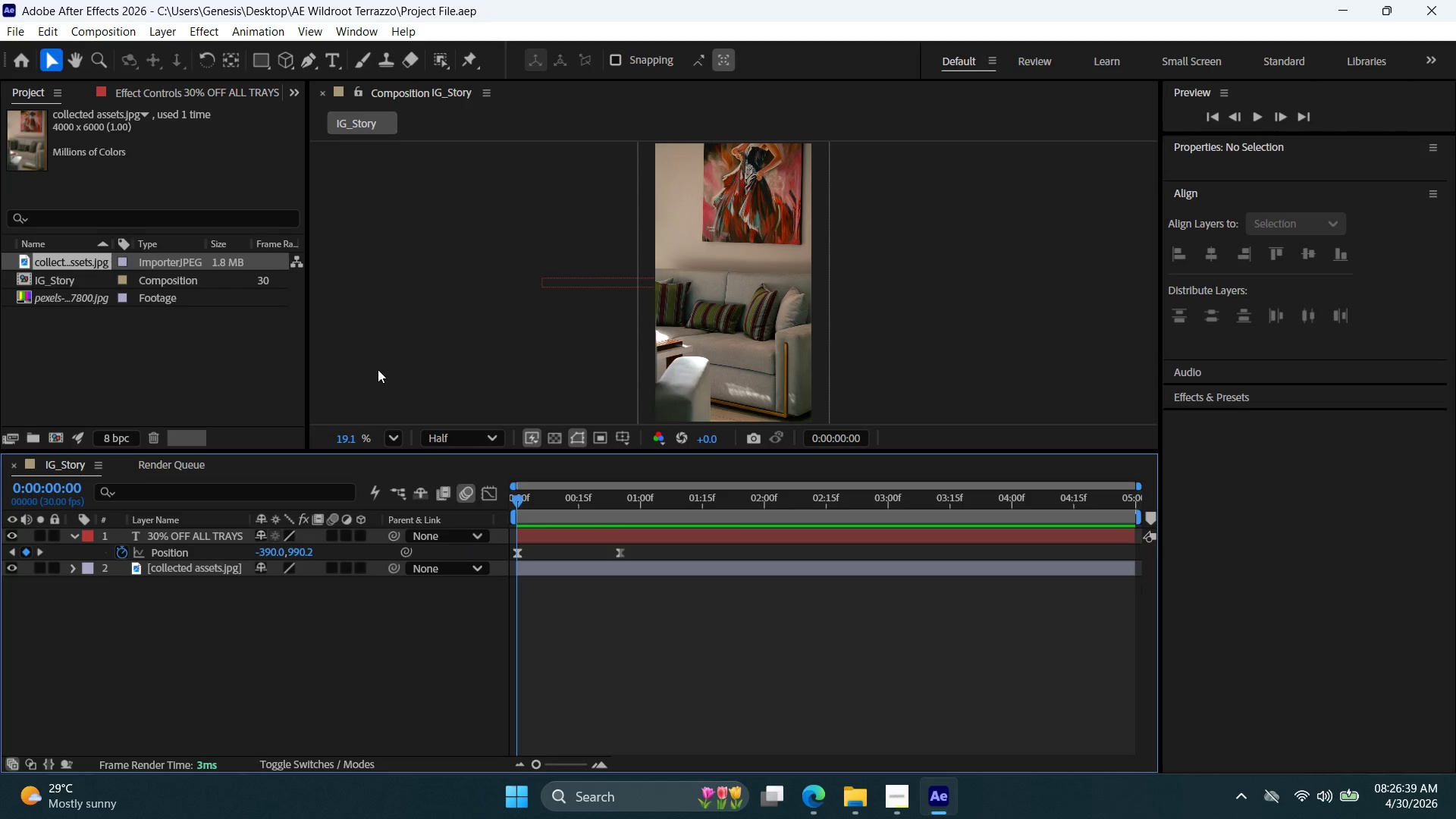 
left_click([17, 41])
 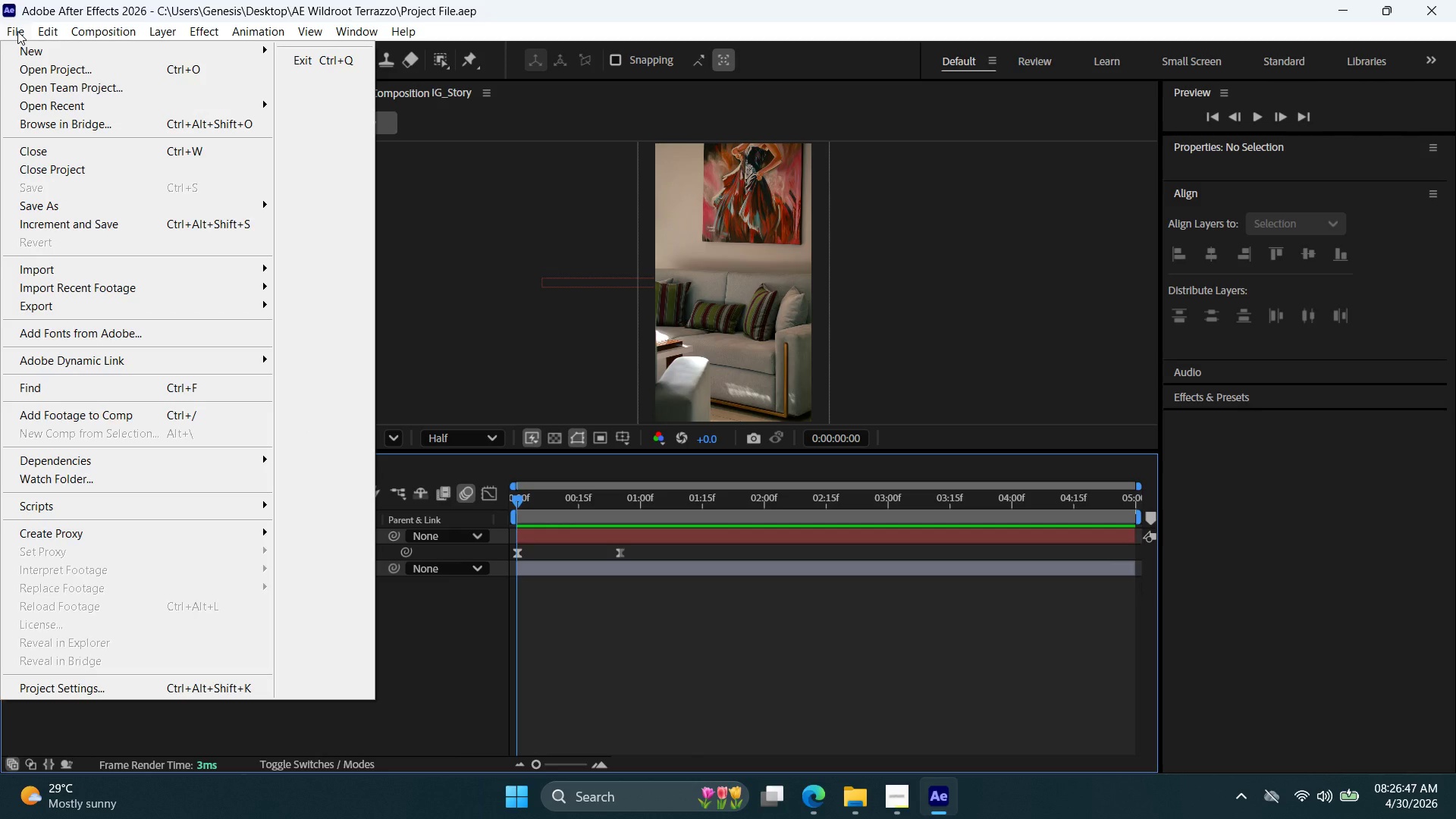 
left_click([488, 238])
 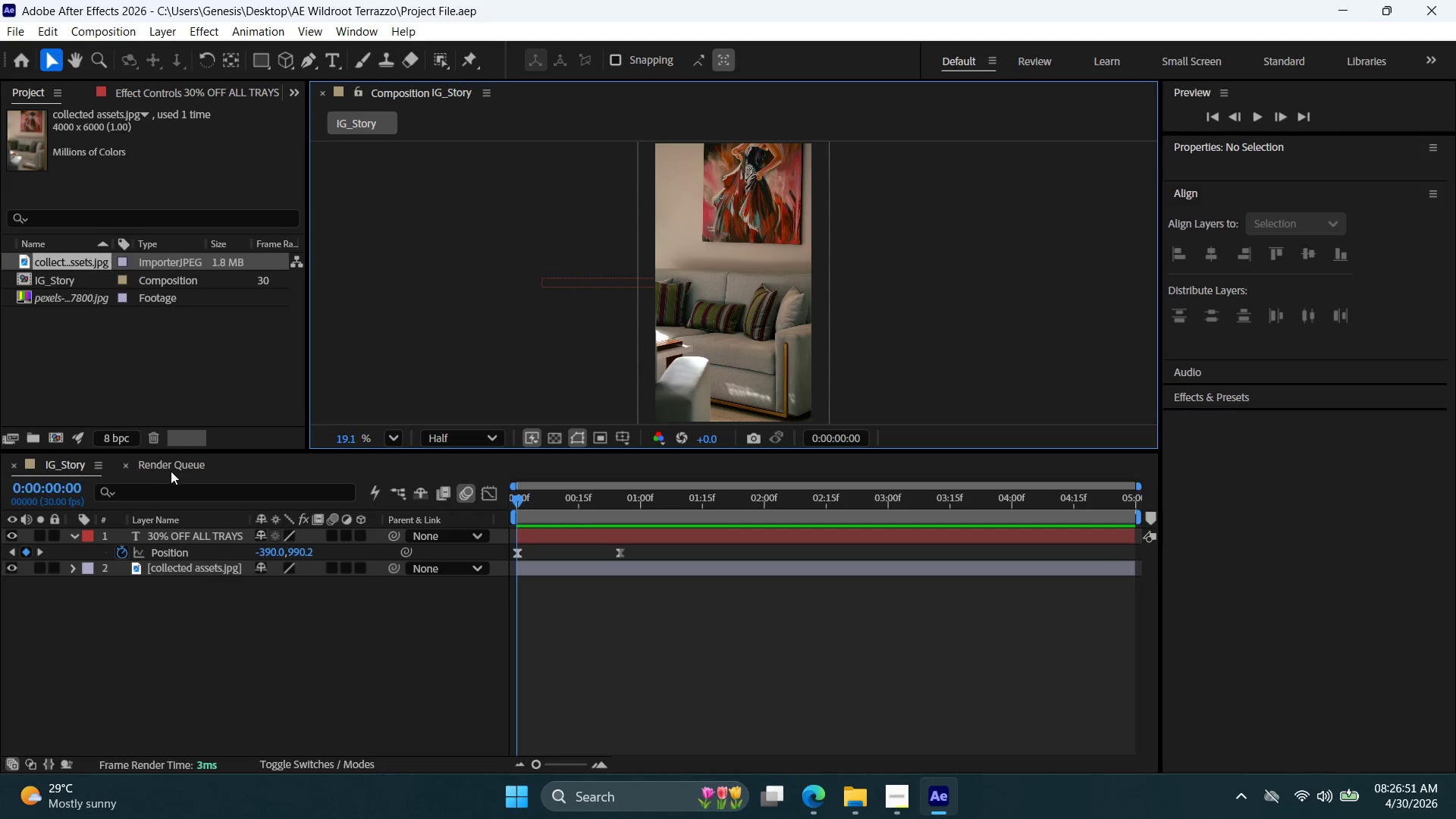 
left_click([99, 467])
 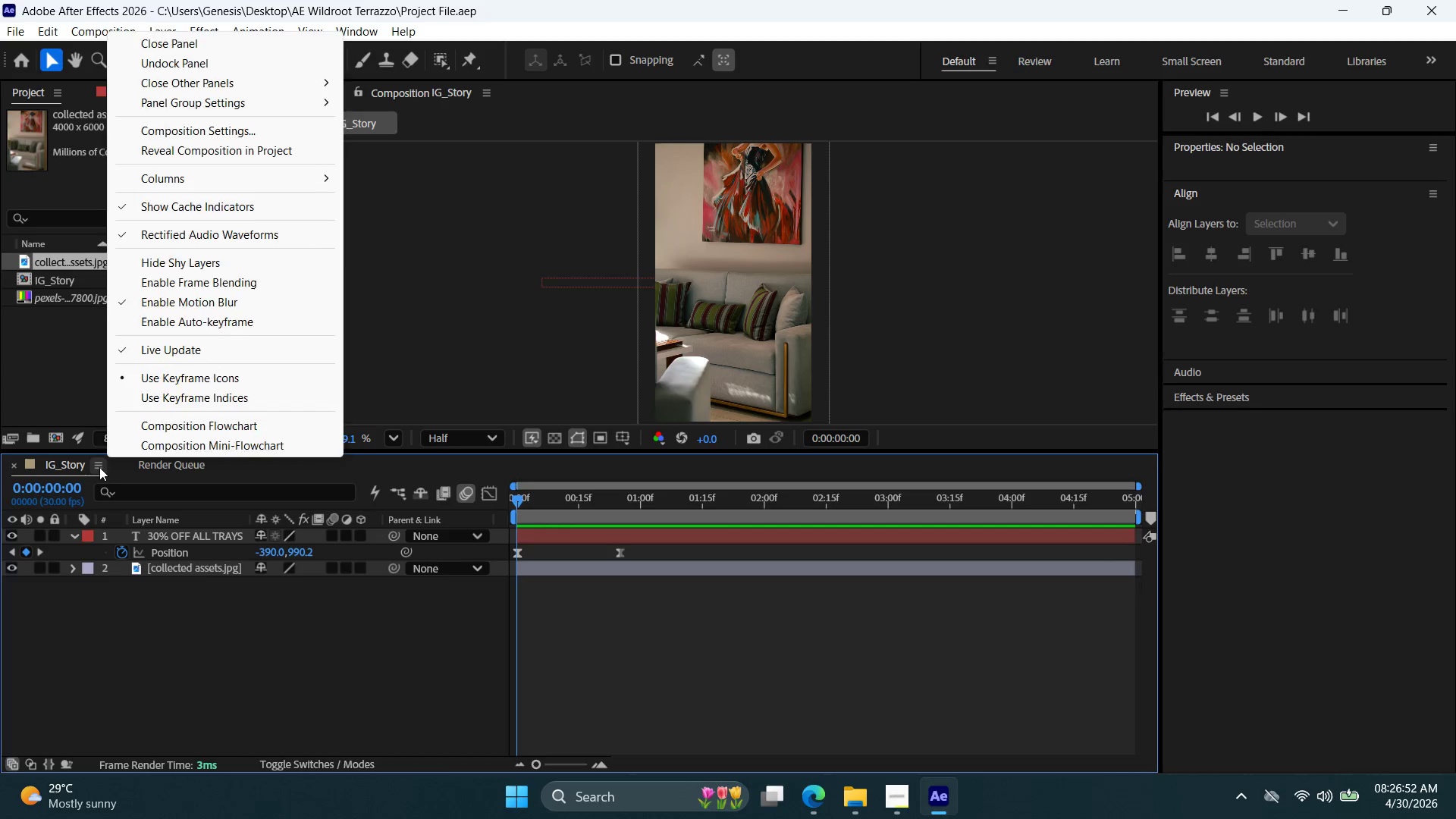 
left_click([99, 467])
 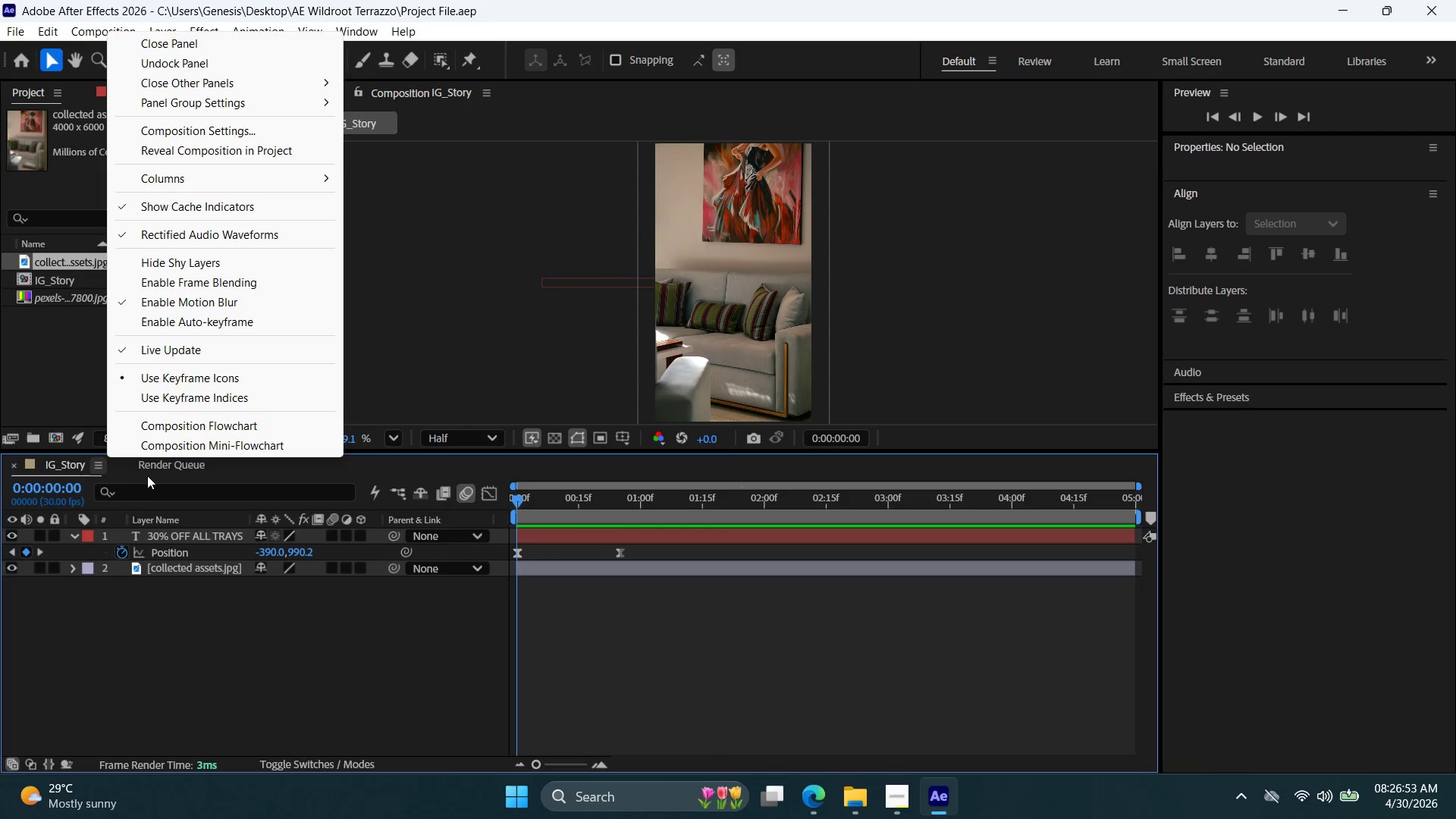 
left_click([148, 472])
 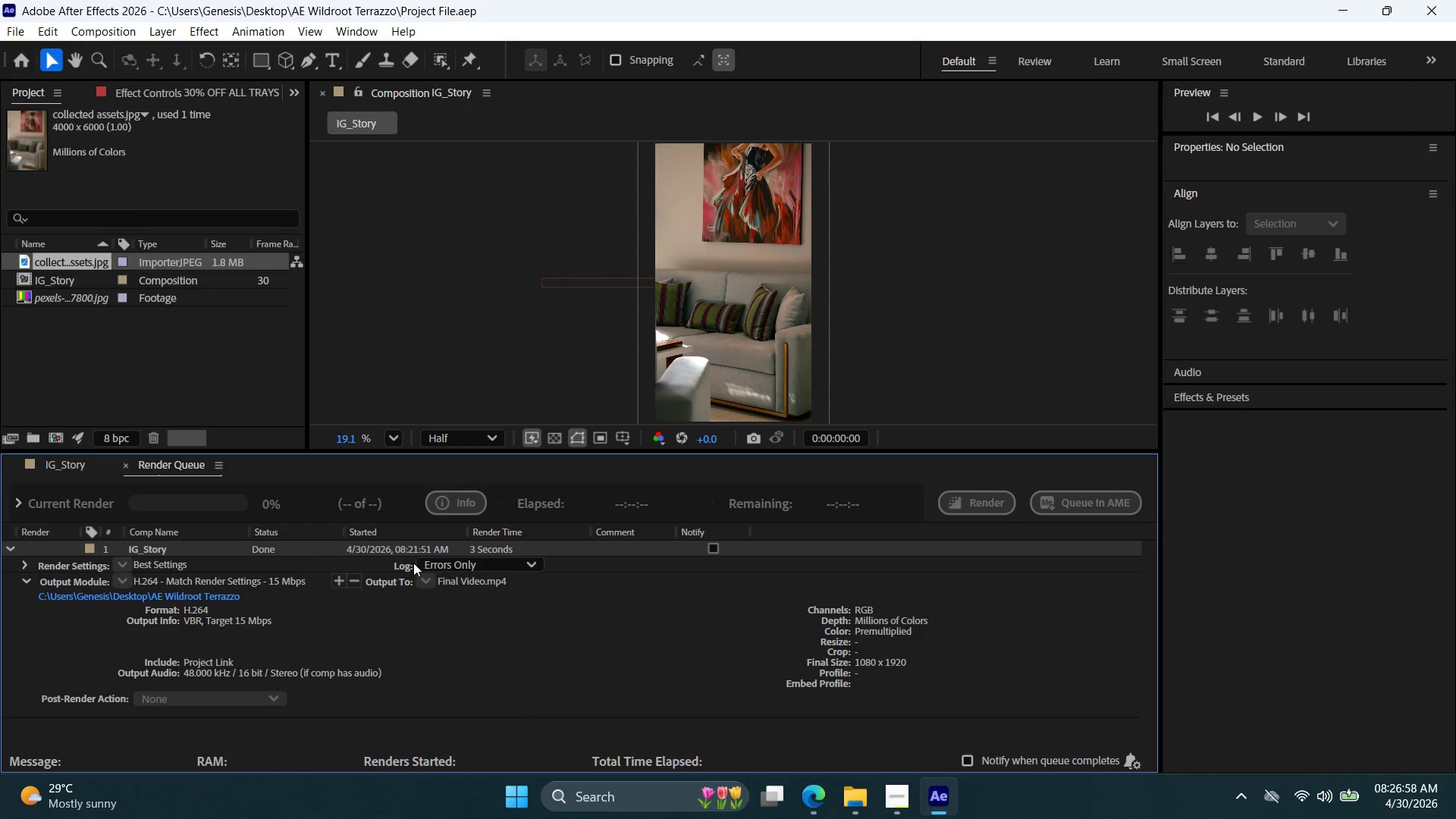 
wait(6.64)
 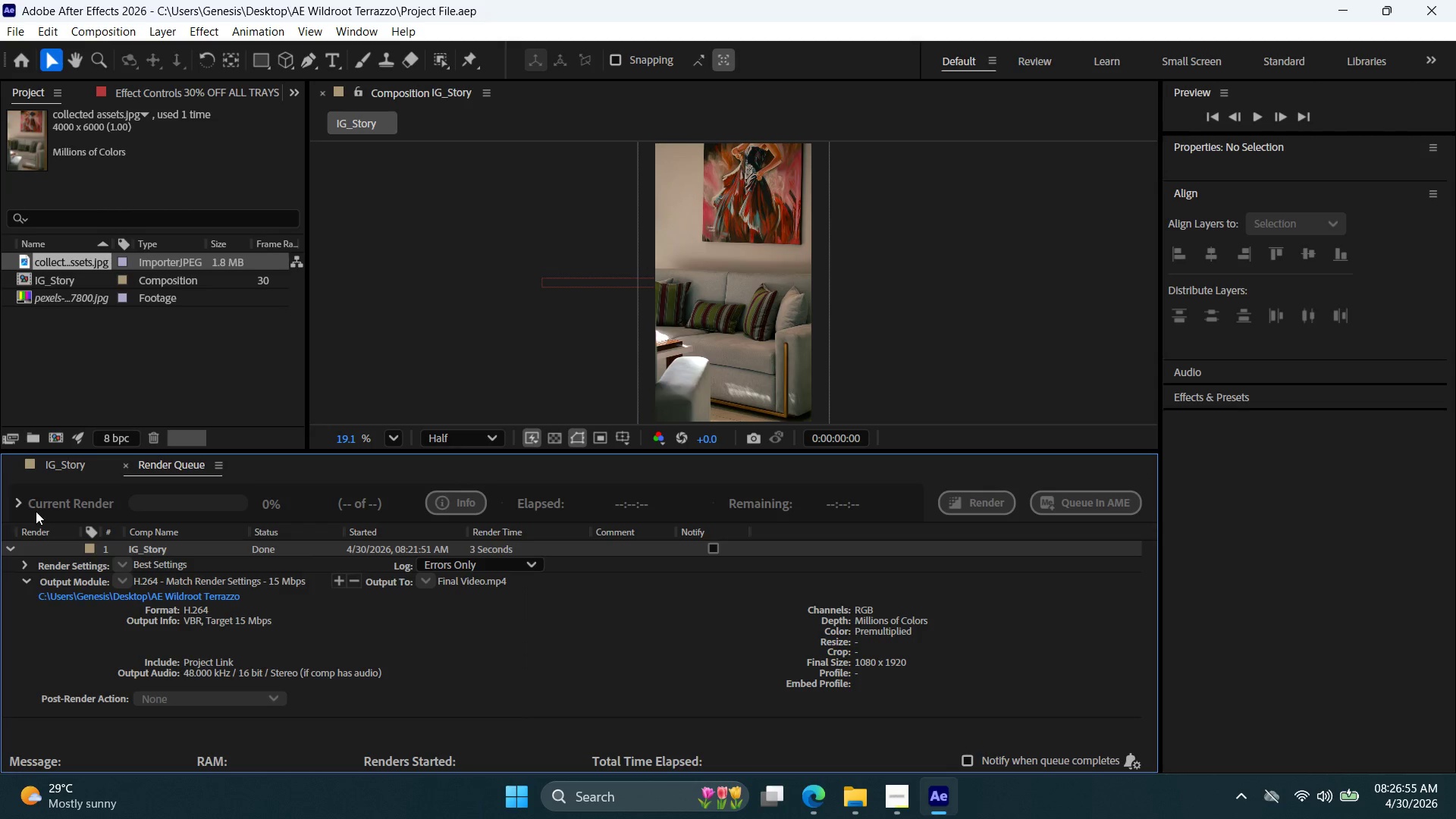 
left_click([426, 581])
 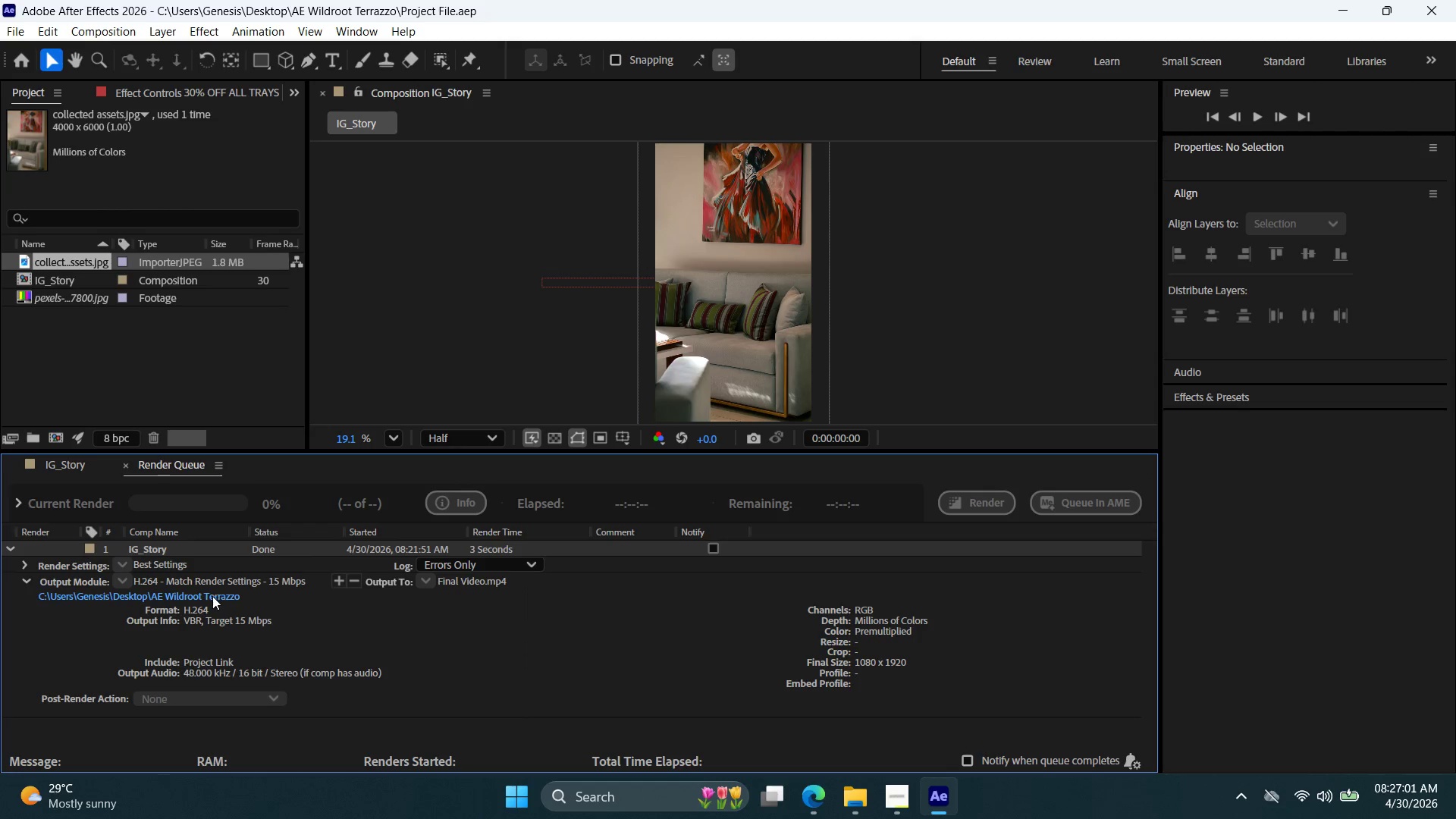 
left_click([209, 599])
 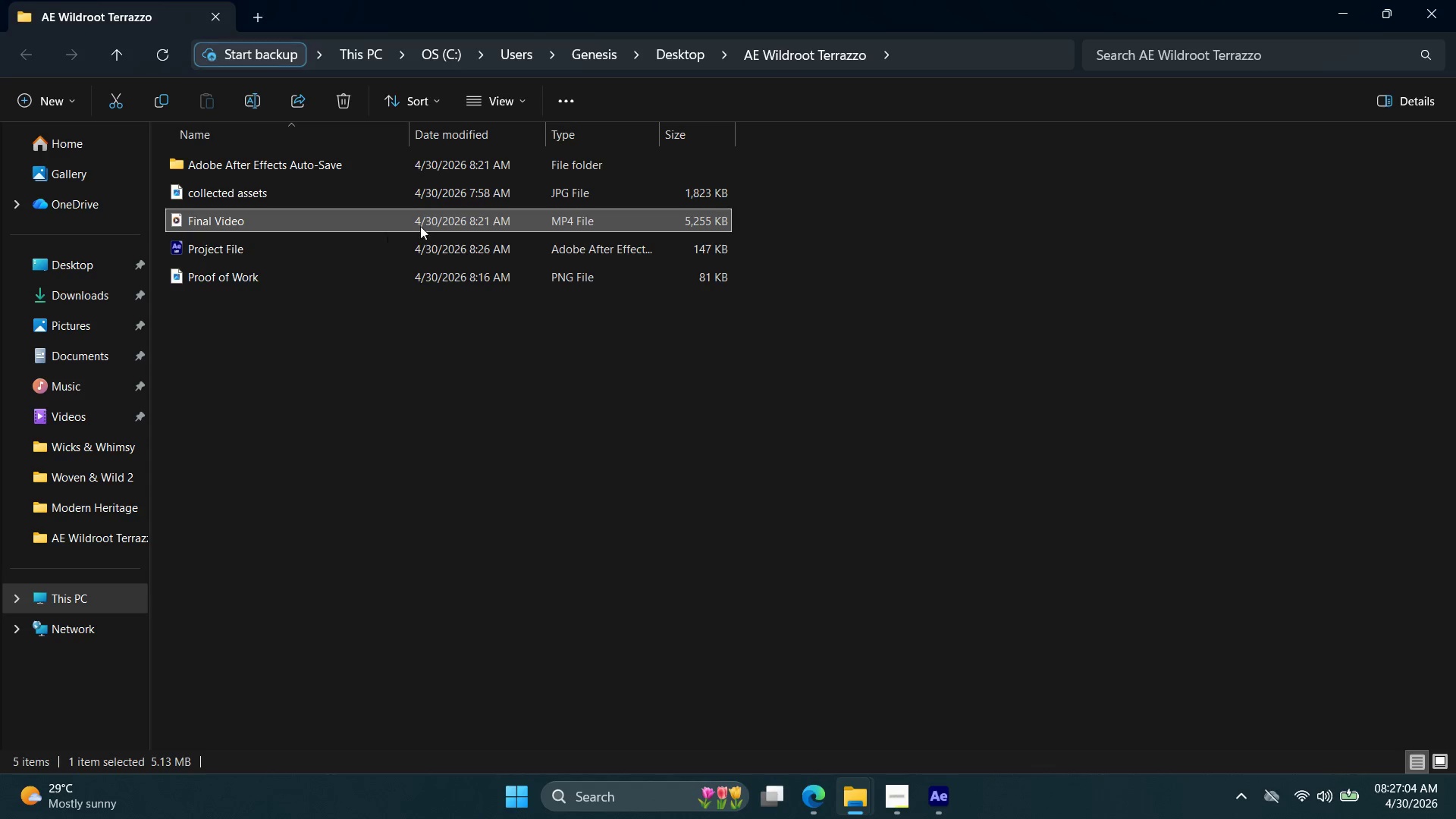 
left_click([1440, 14])
 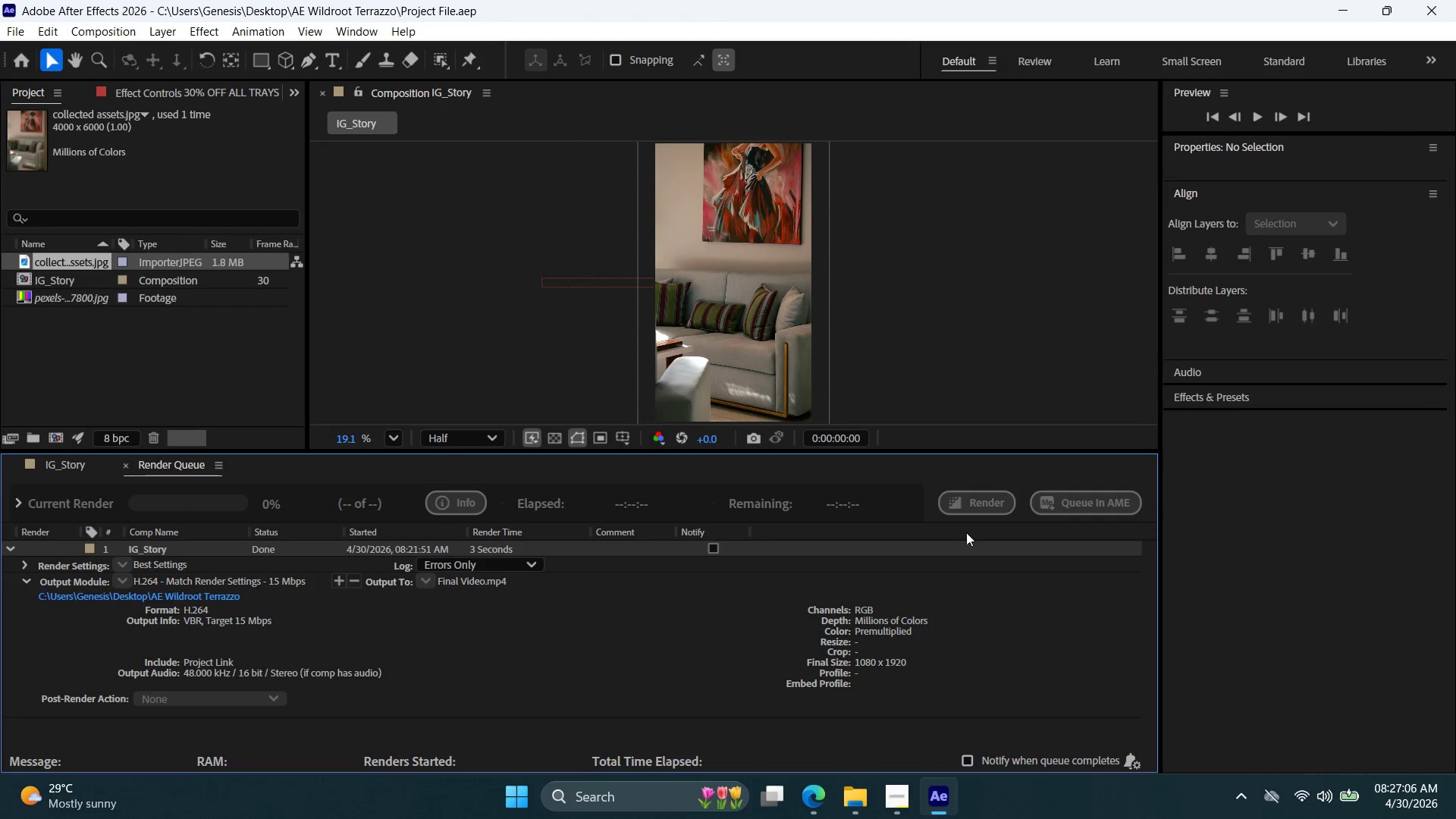 
left_click([969, 504])
 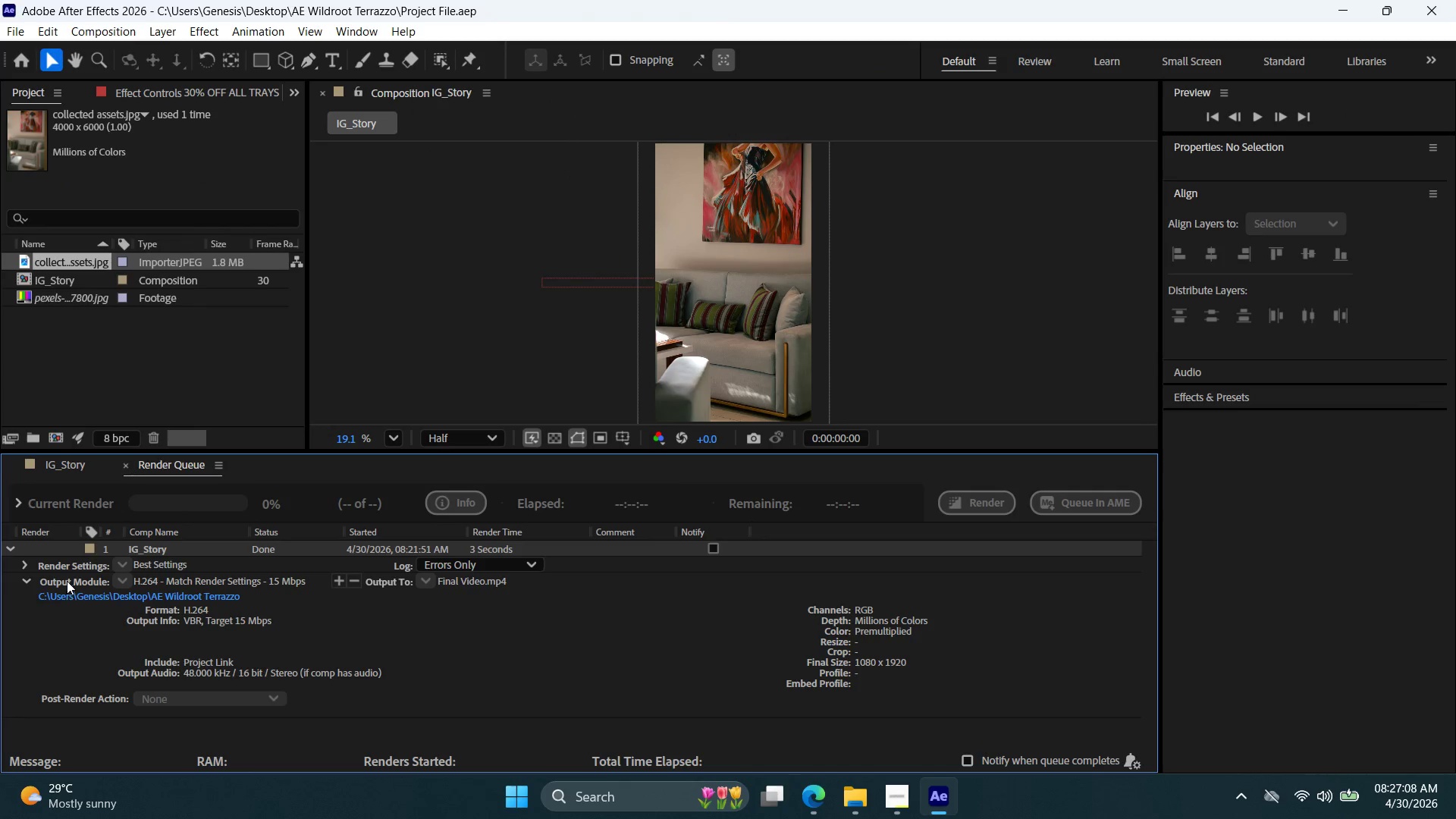 
left_click([30, 570])
 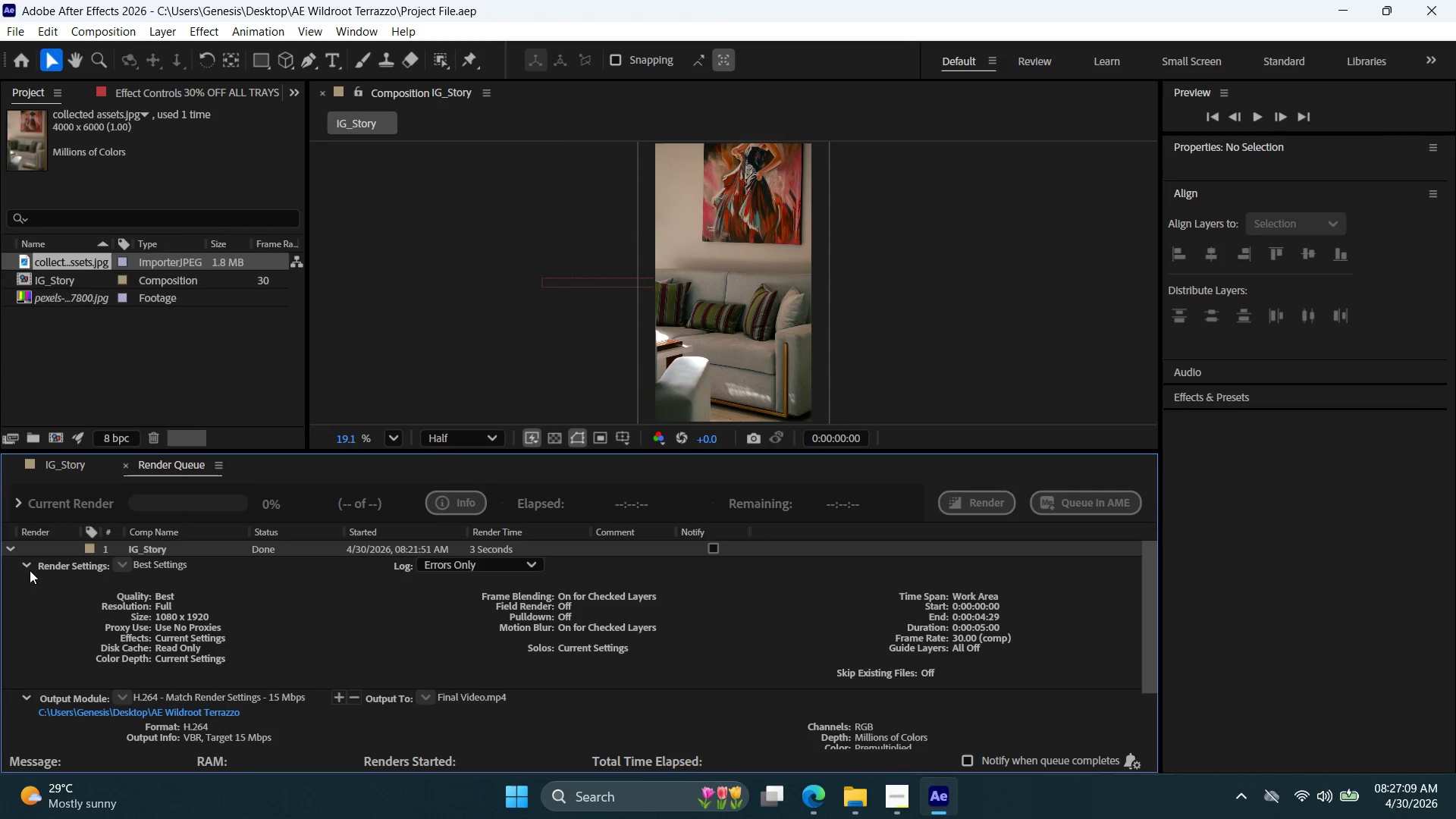 
left_click([30, 570])
 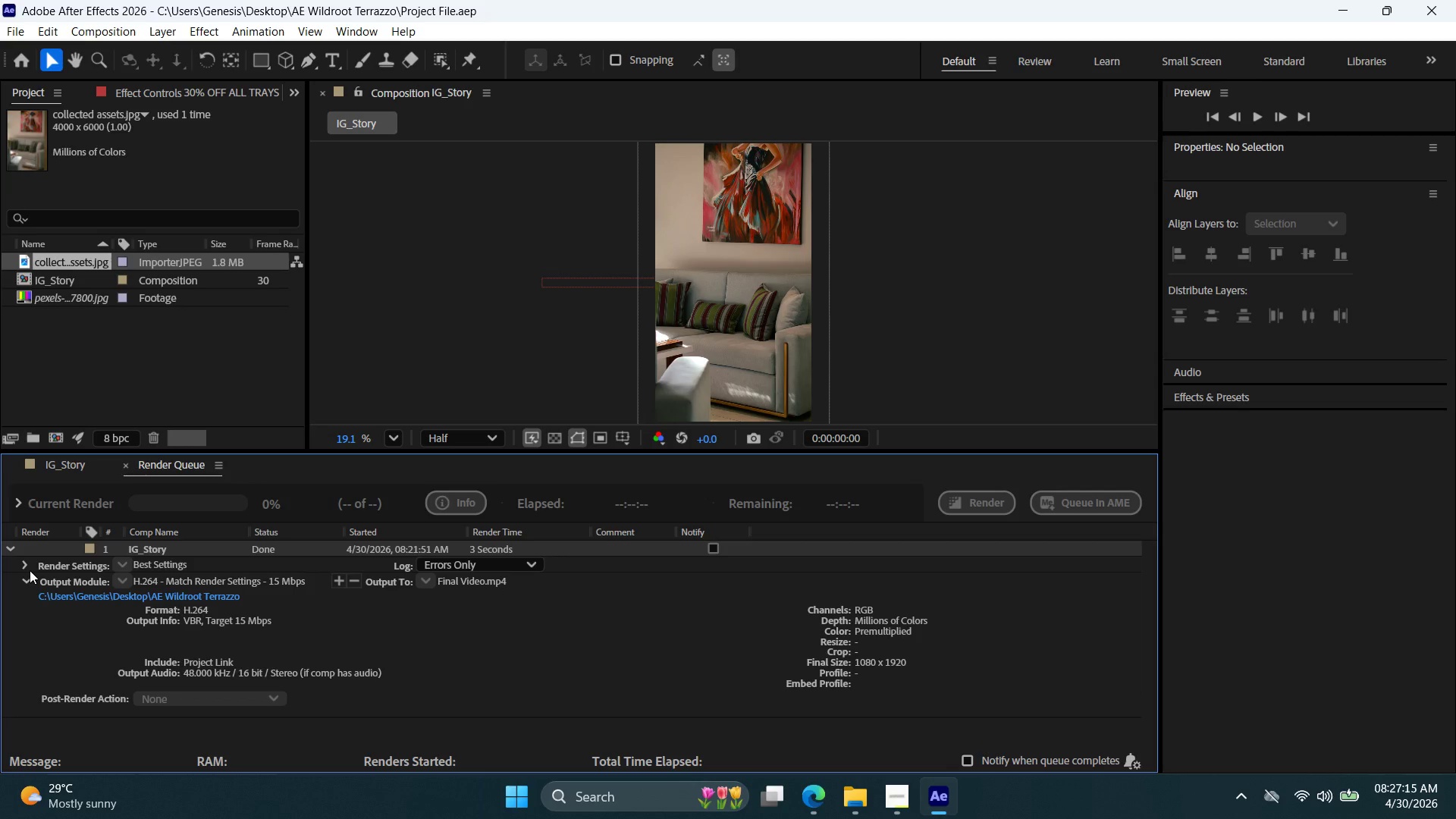 
wait(7.78)
 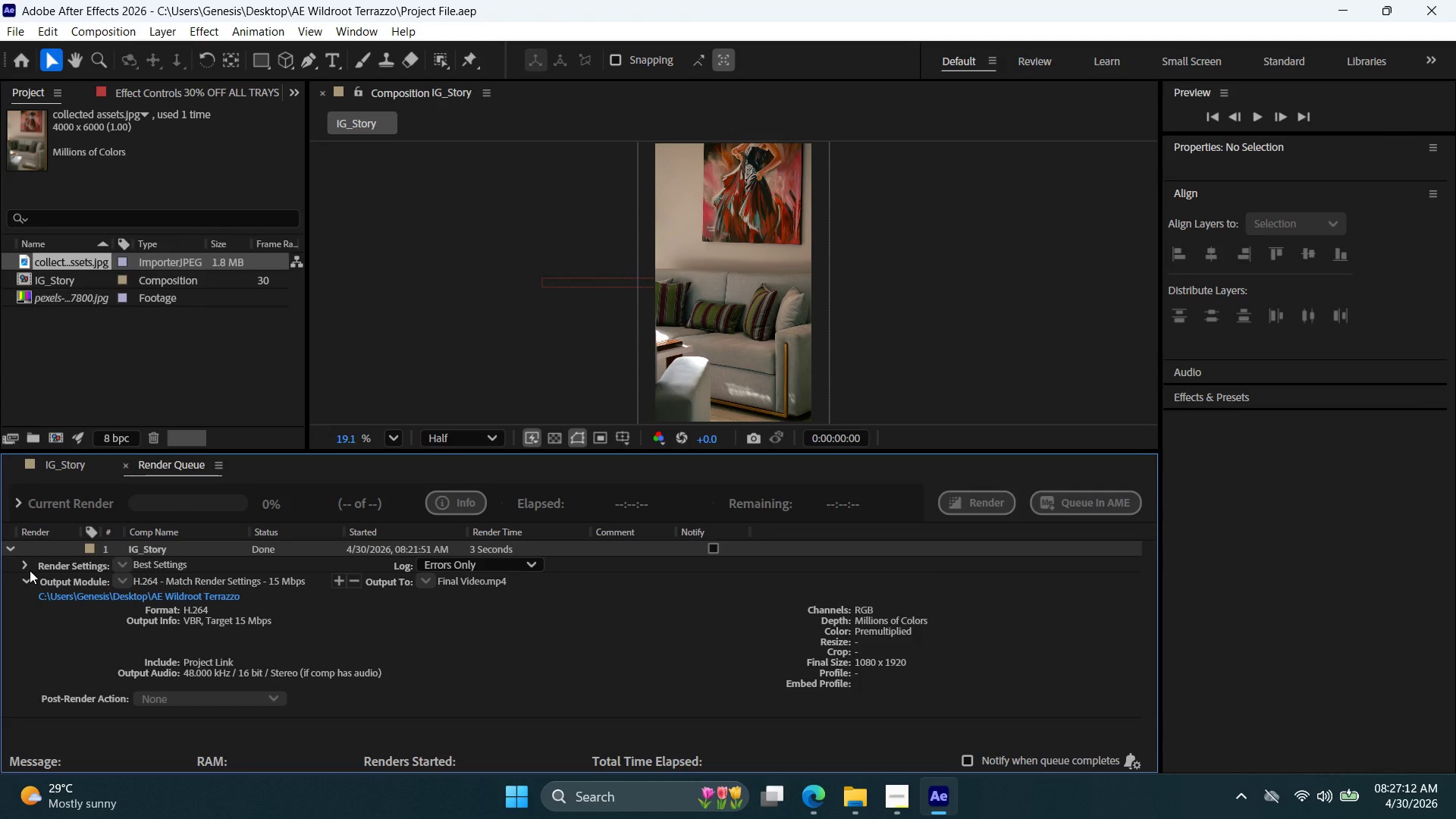 
left_click([17, 31])
 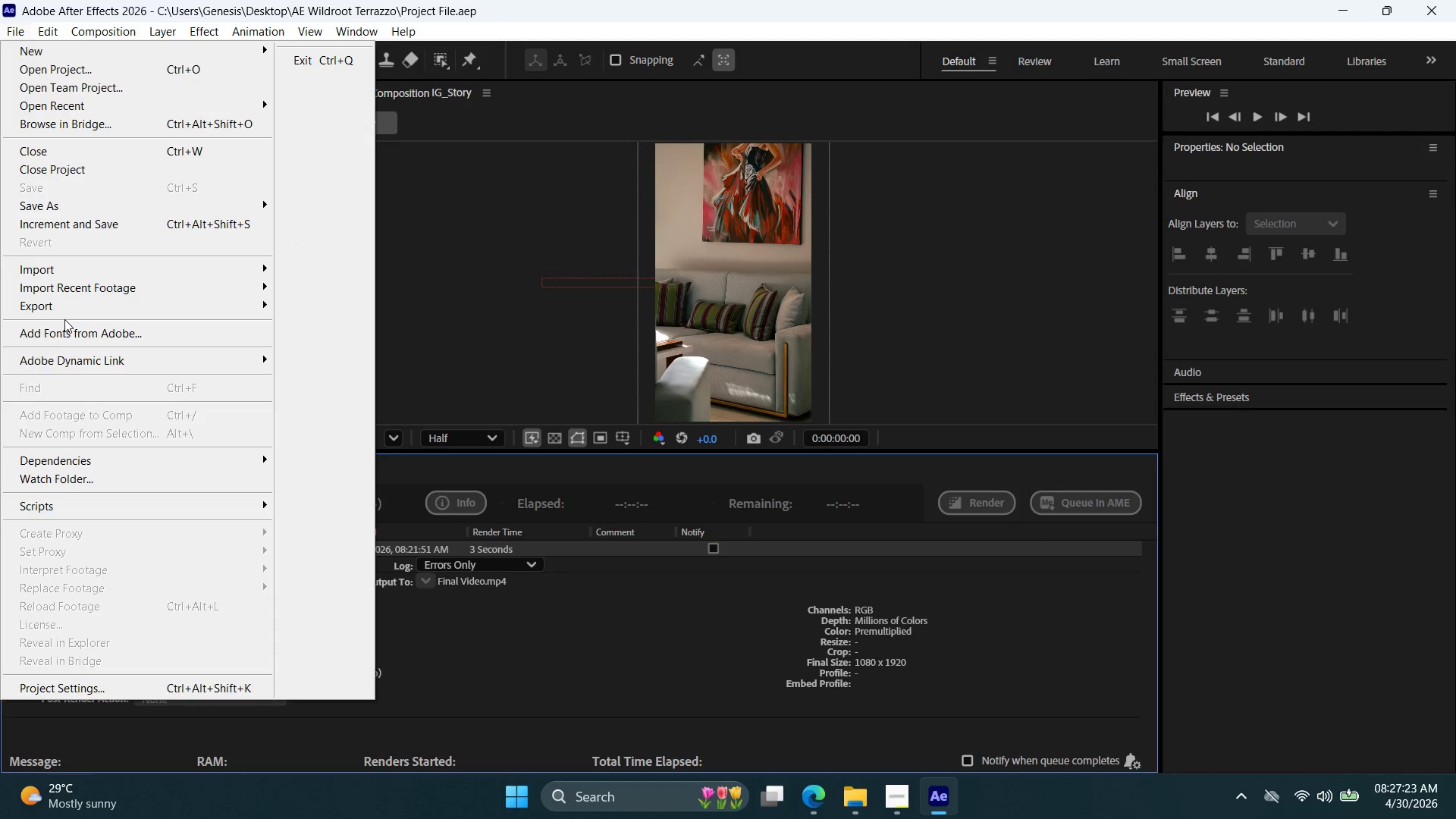 
wait(6.84)
 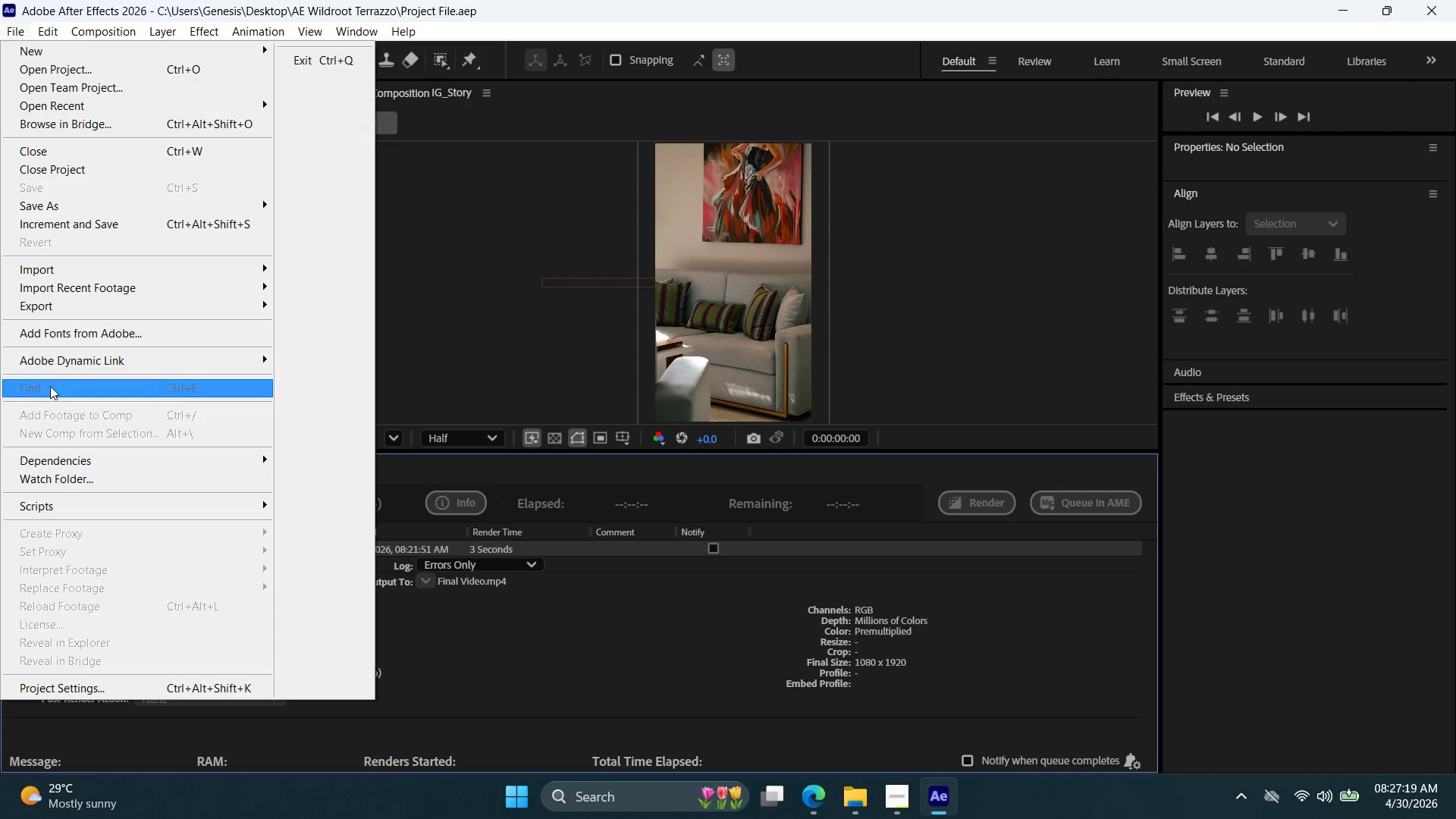 
left_click([359, 329])
 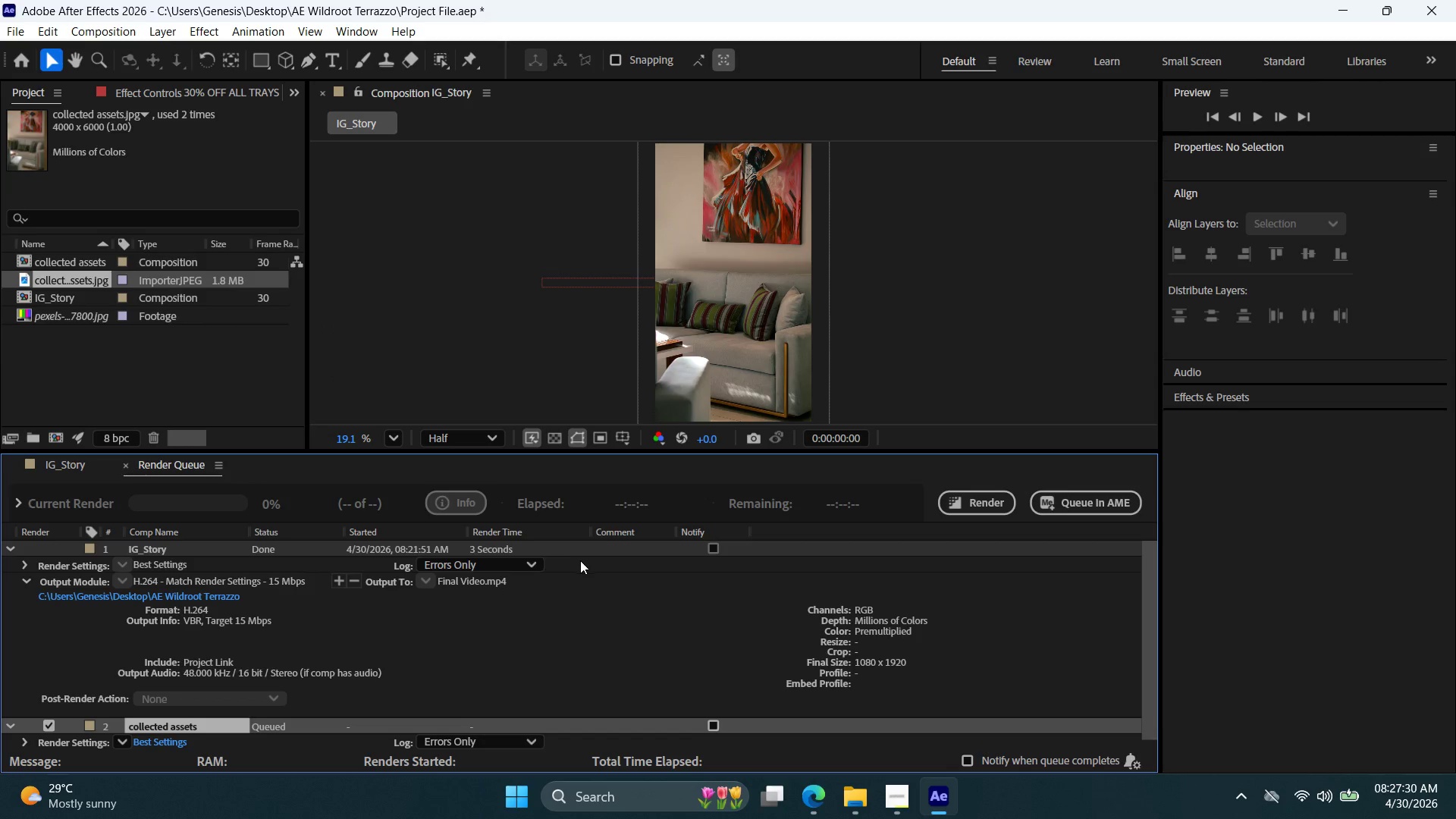 
wait(7.69)
 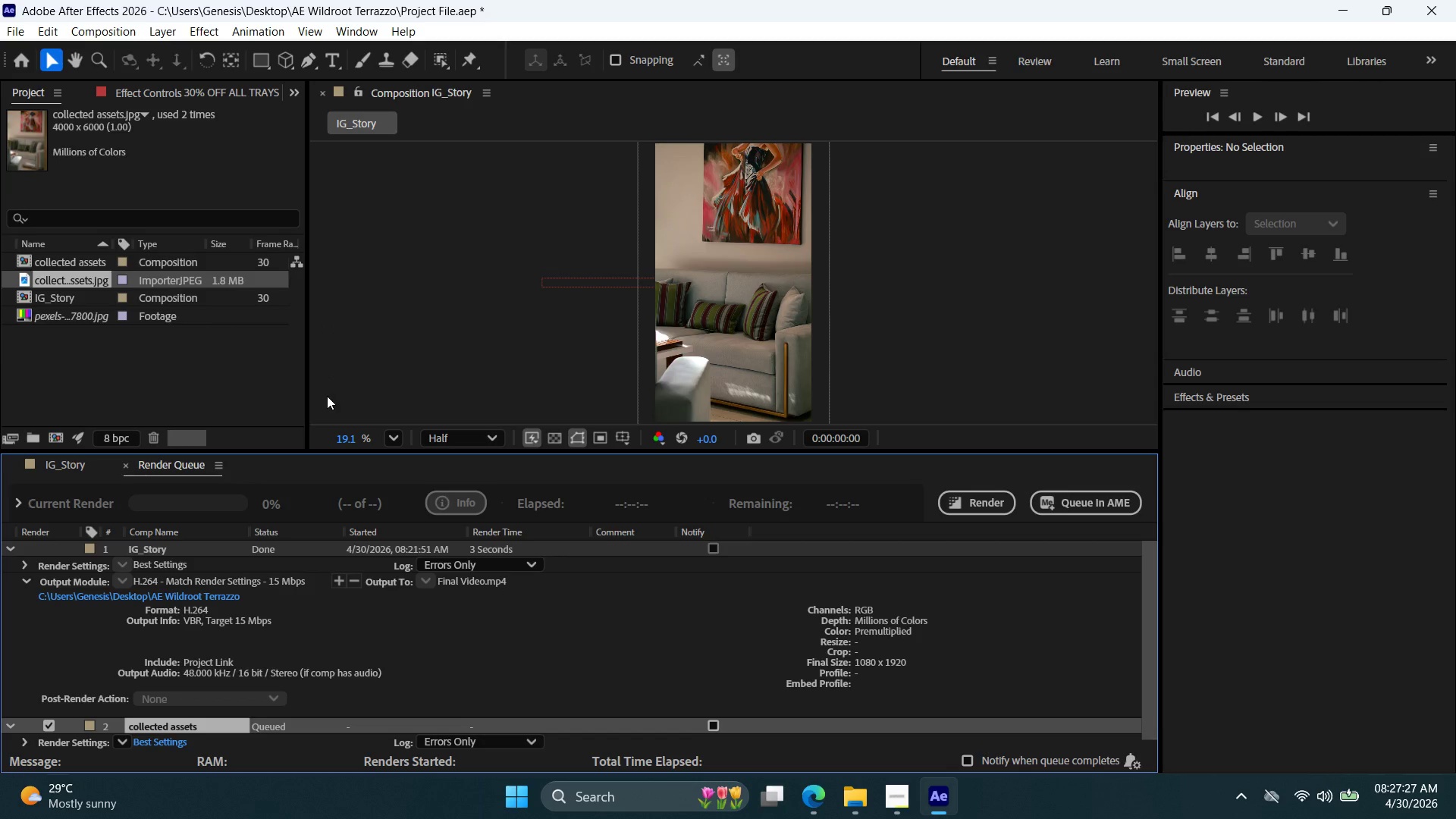 
left_click([495, 585])
 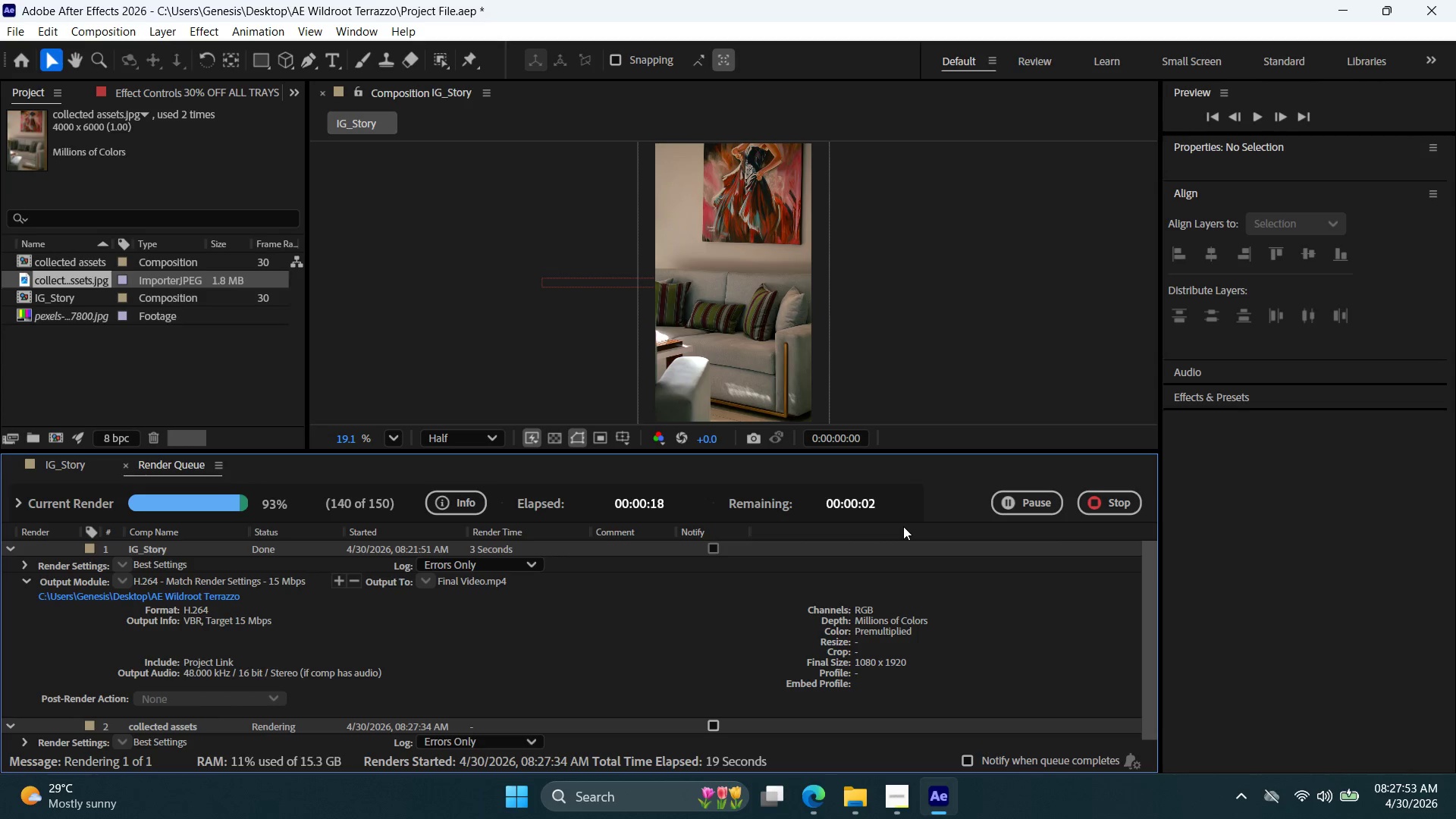 
wait(26.22)
 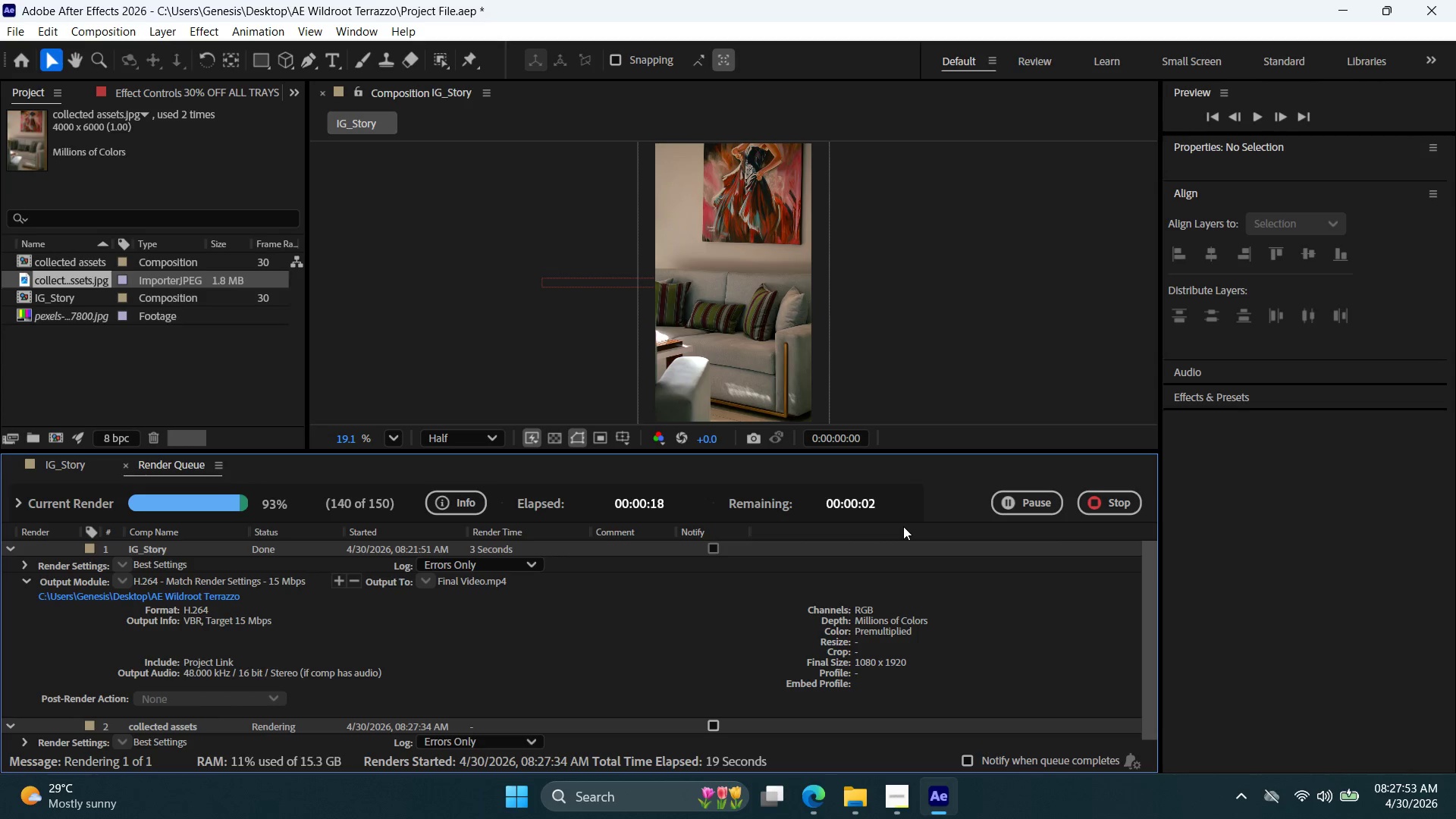 
left_click([863, 799])
 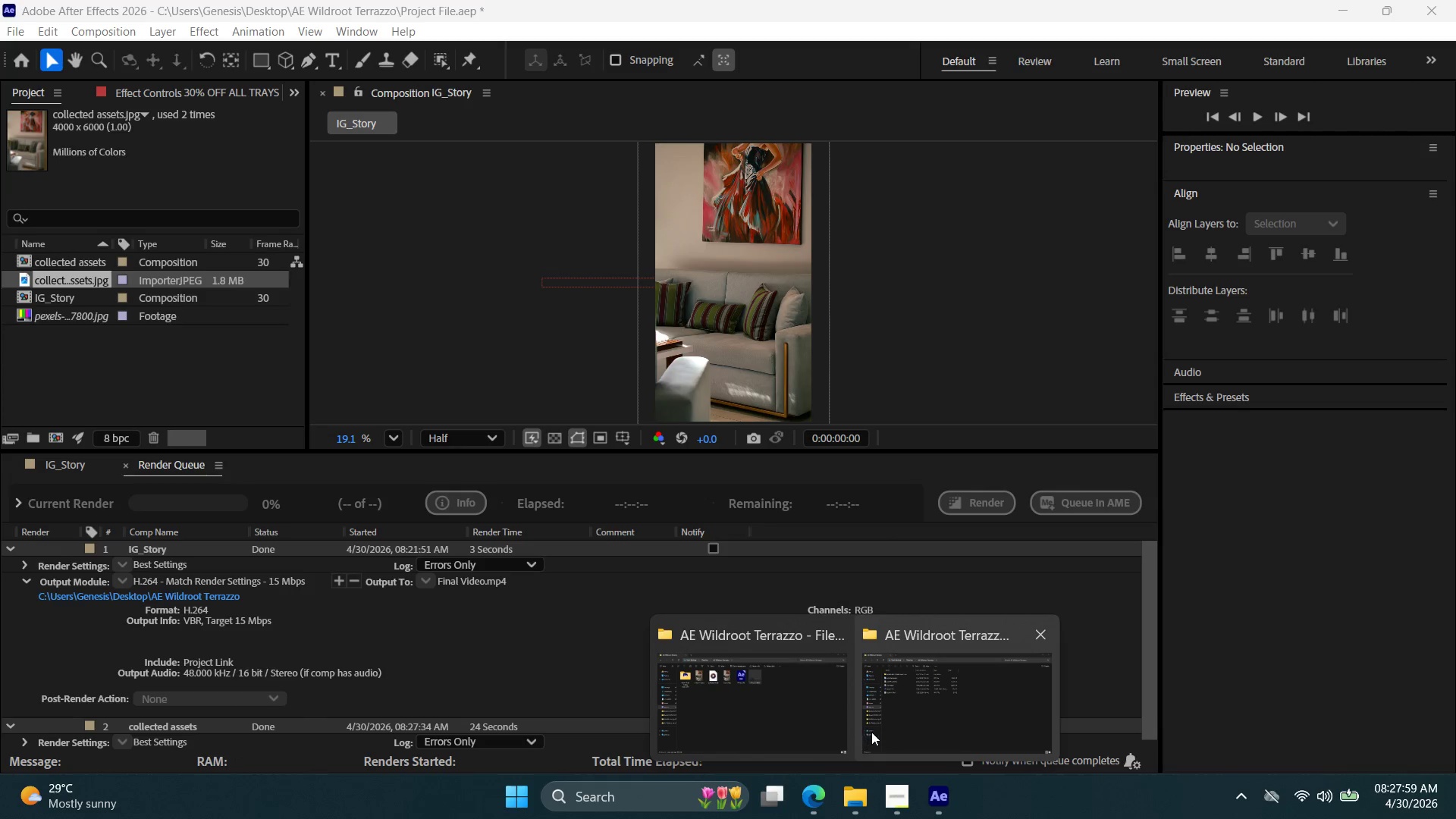 
left_click([871, 732])
 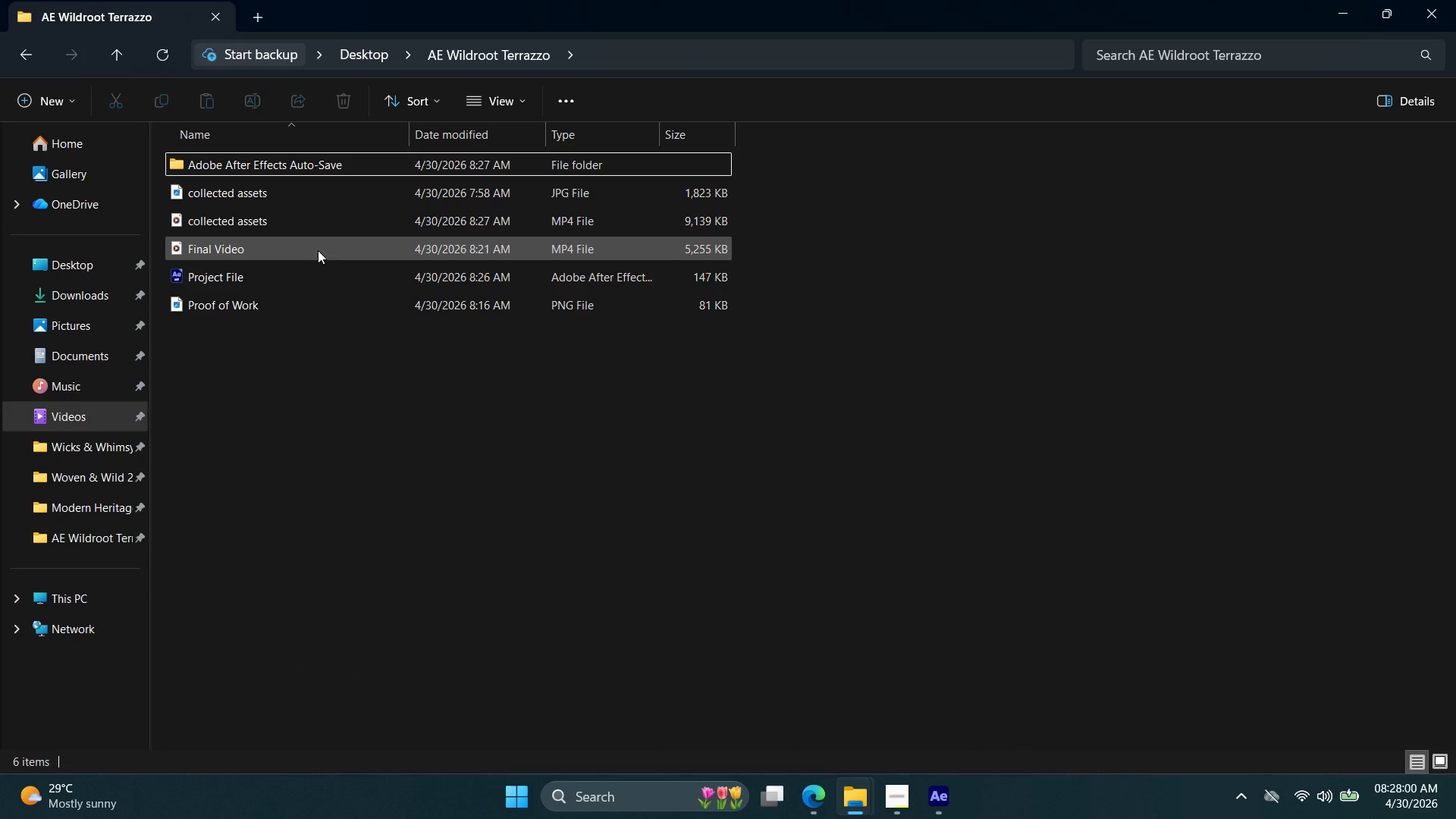 
double_click([318, 249])
 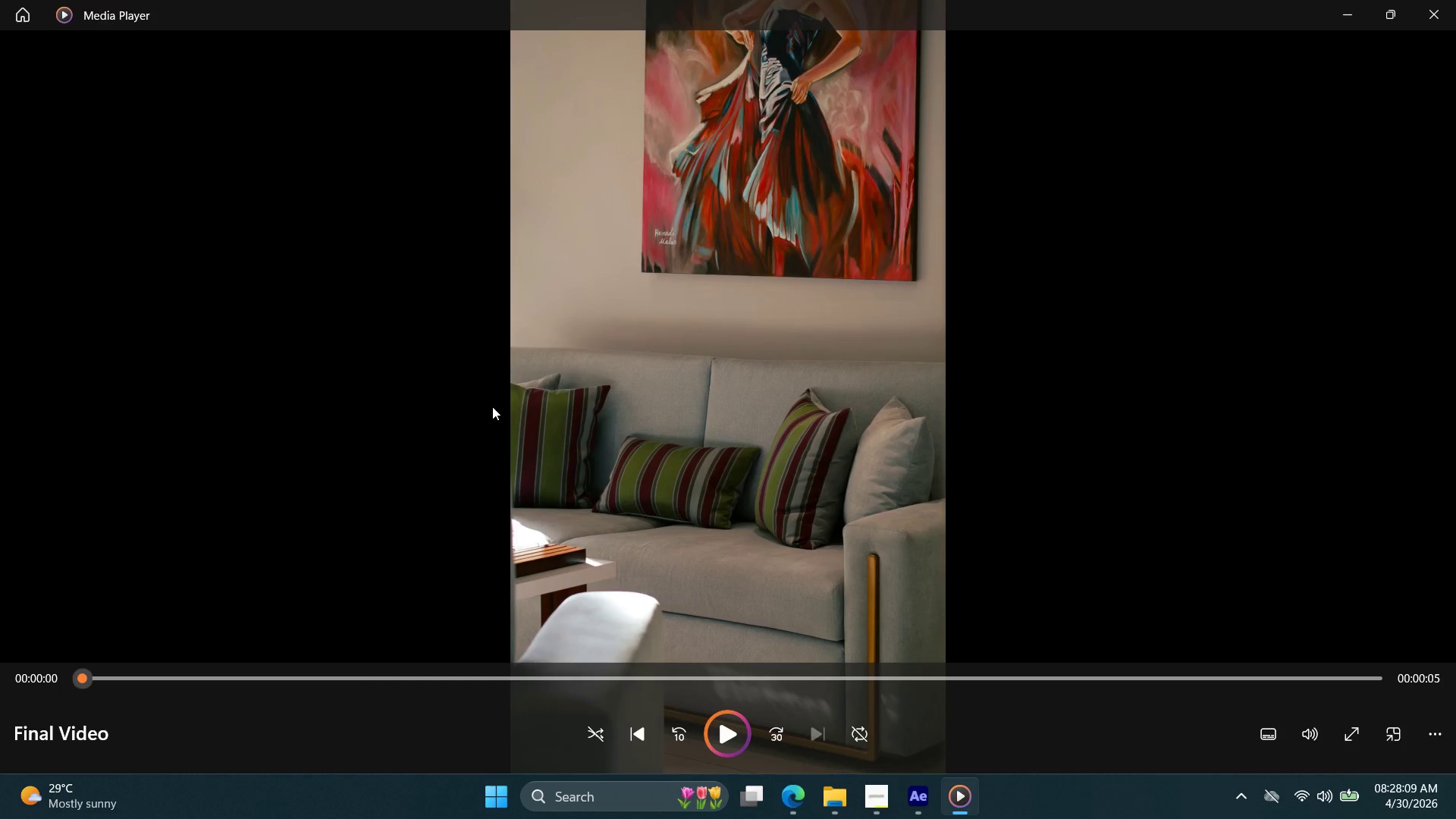 
wait(12.84)
 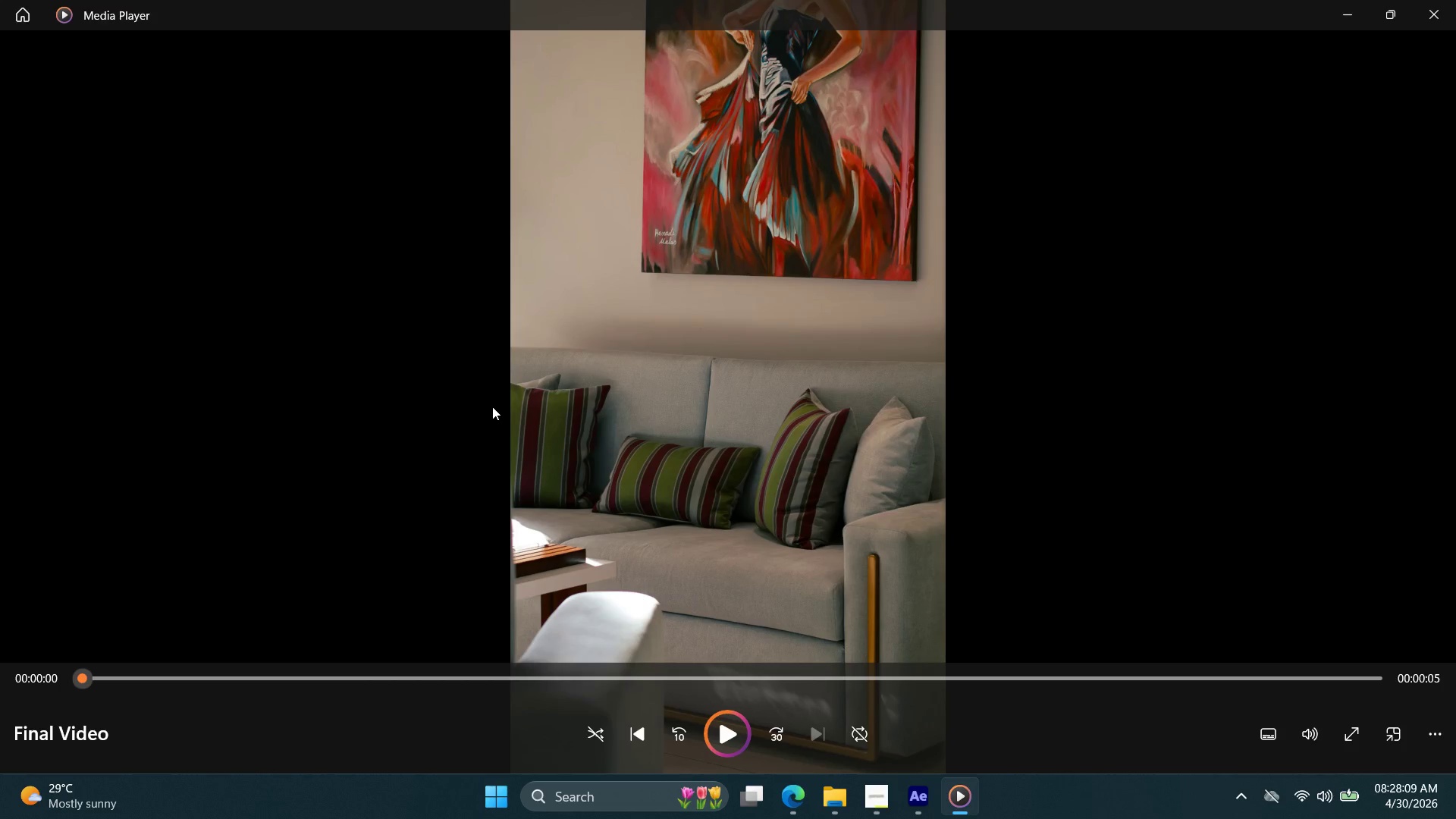 
left_click([722, 737])
 